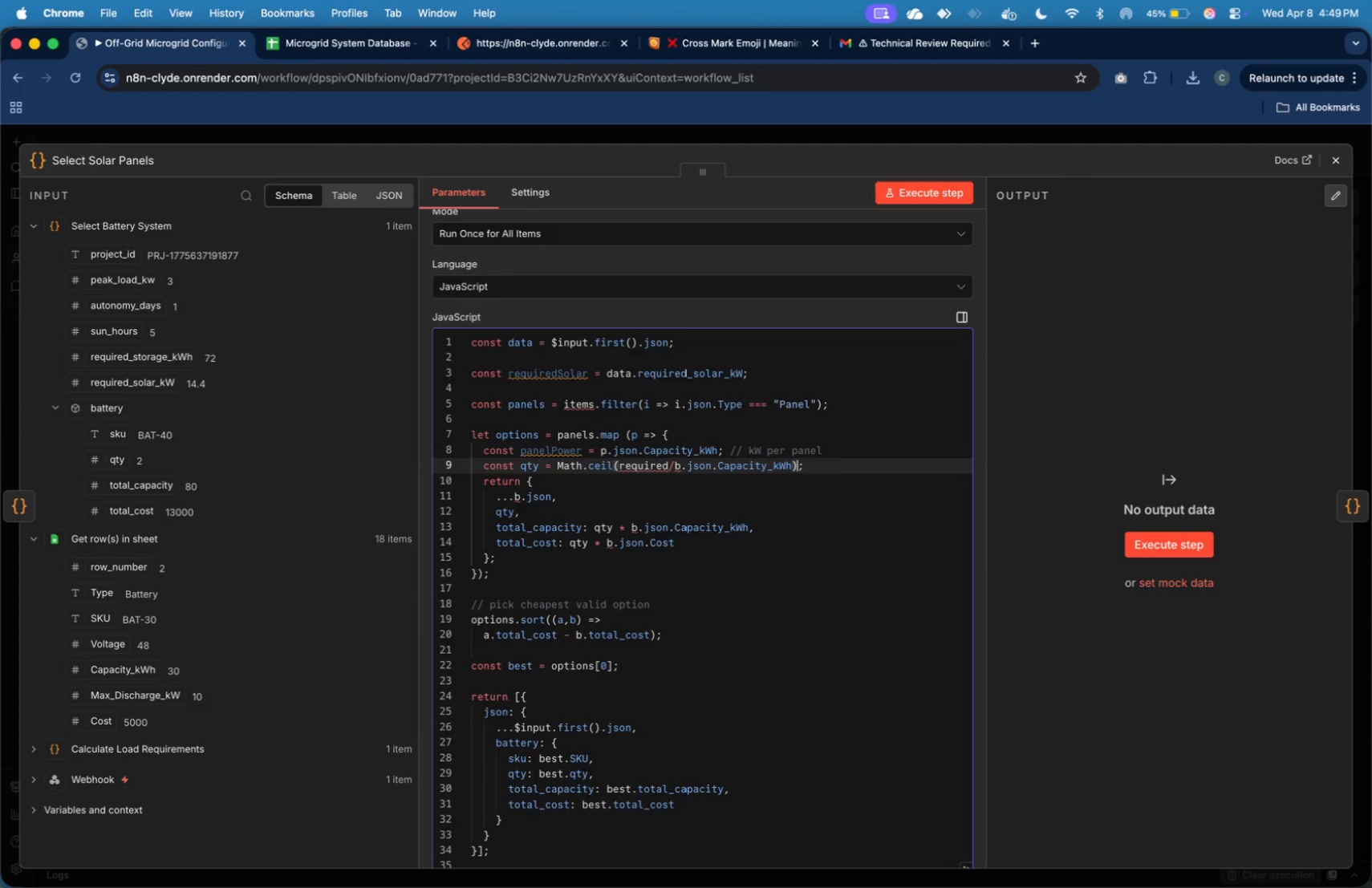 
hold_key(key=ArrowLeft, duration=1.51)
 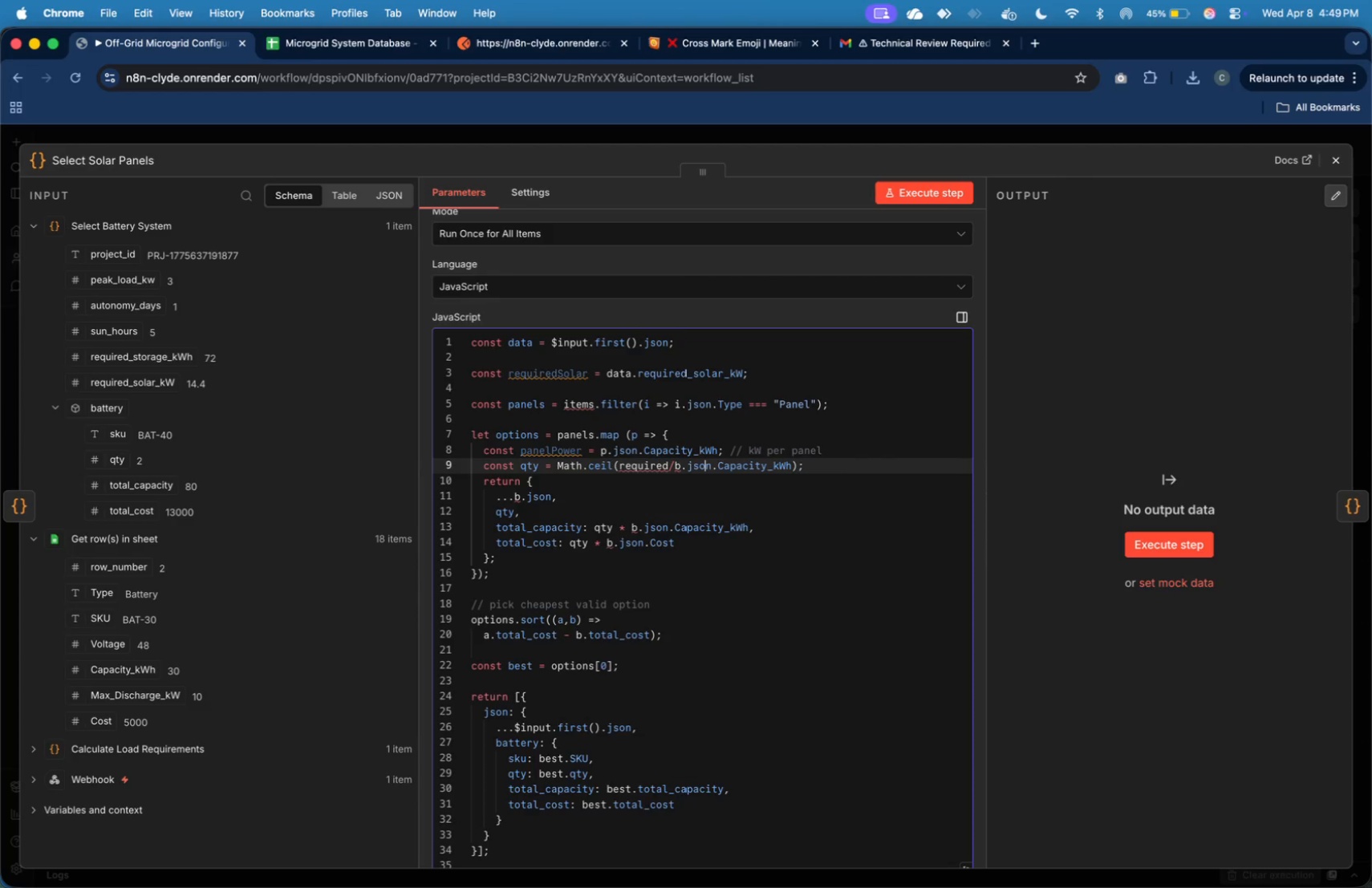 
key(ArrowLeft)
 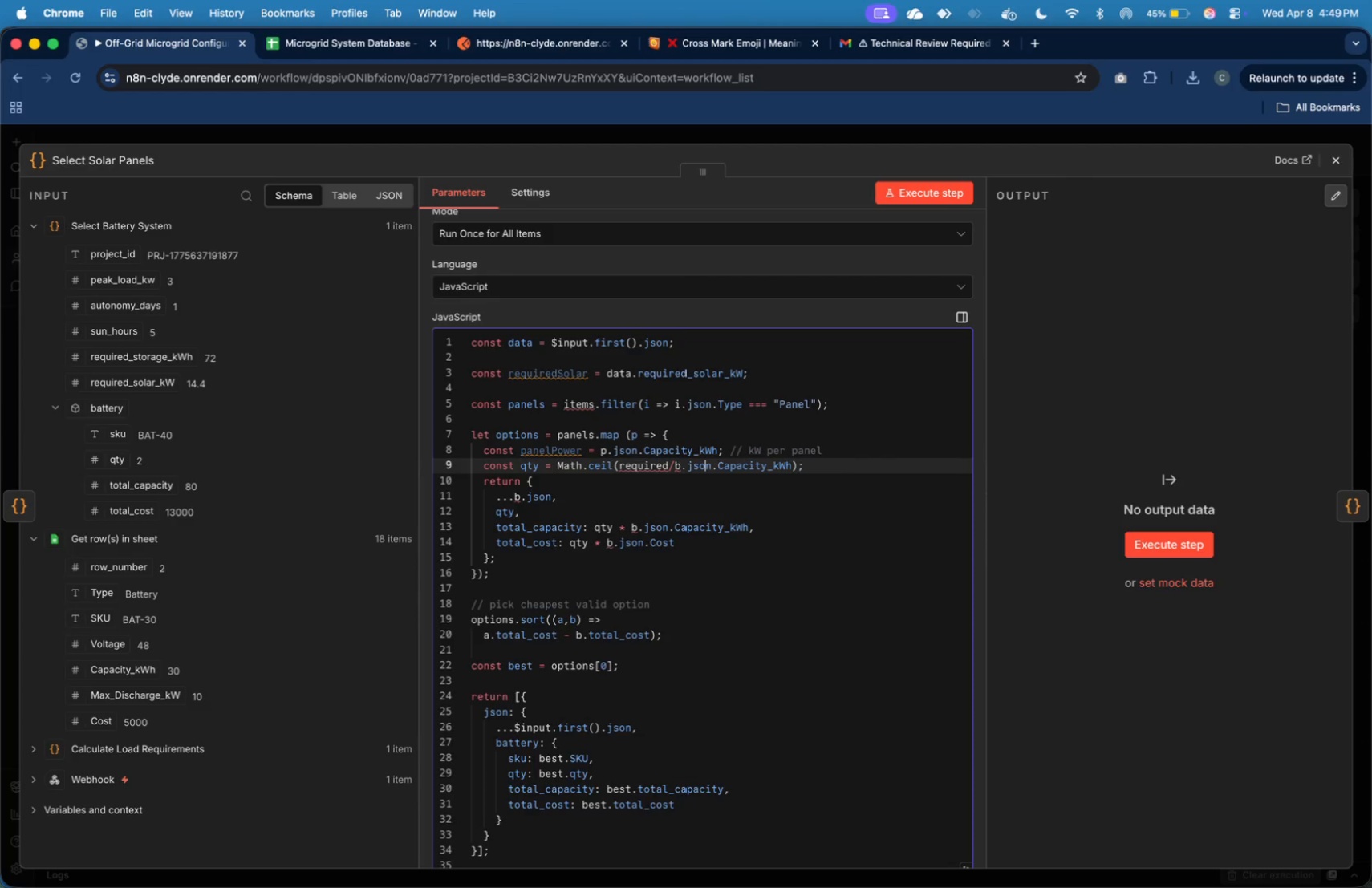 
key(ArrowLeft)
 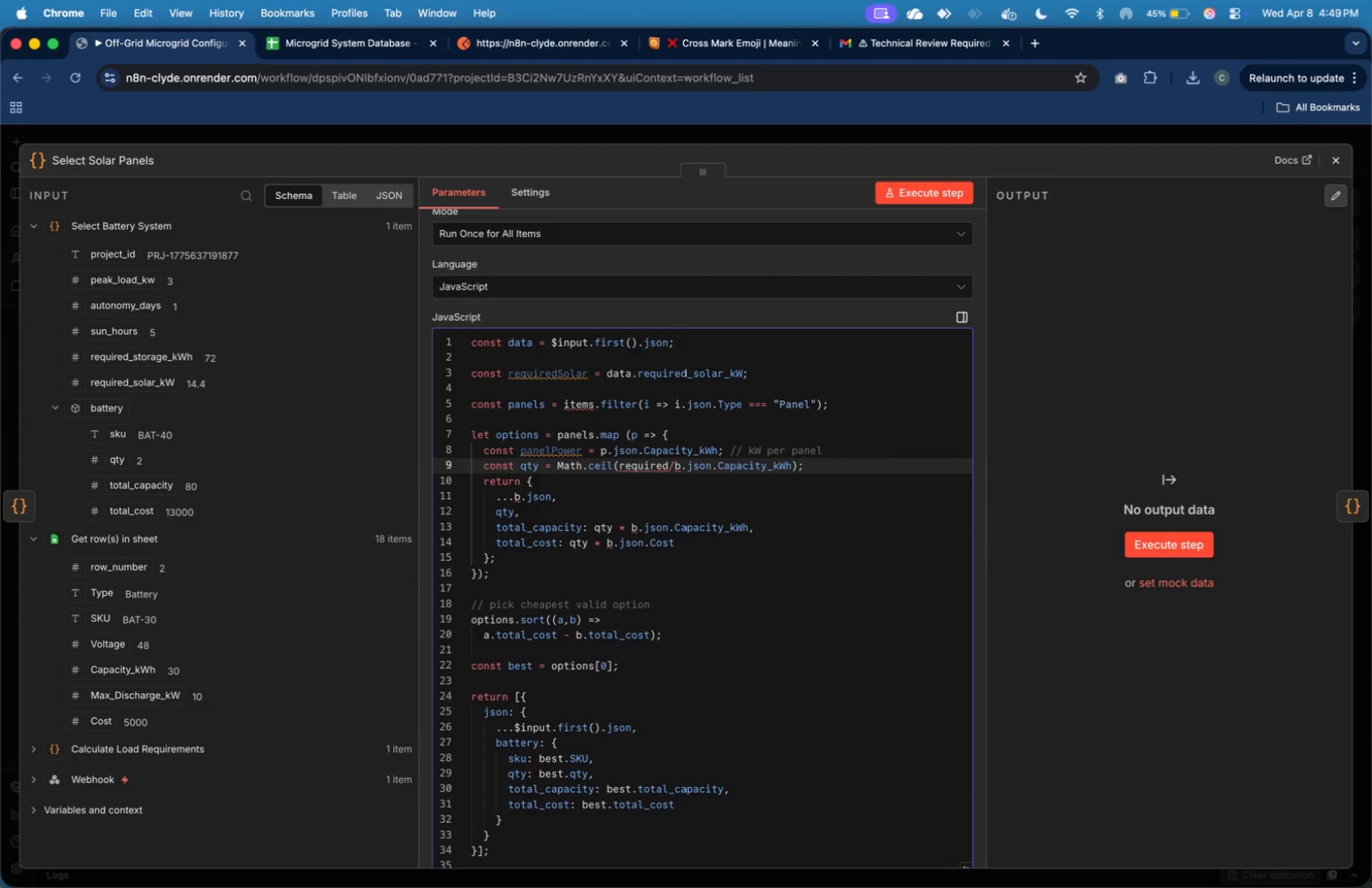 
hold_key(key=ArrowLeft, duration=0.8)
 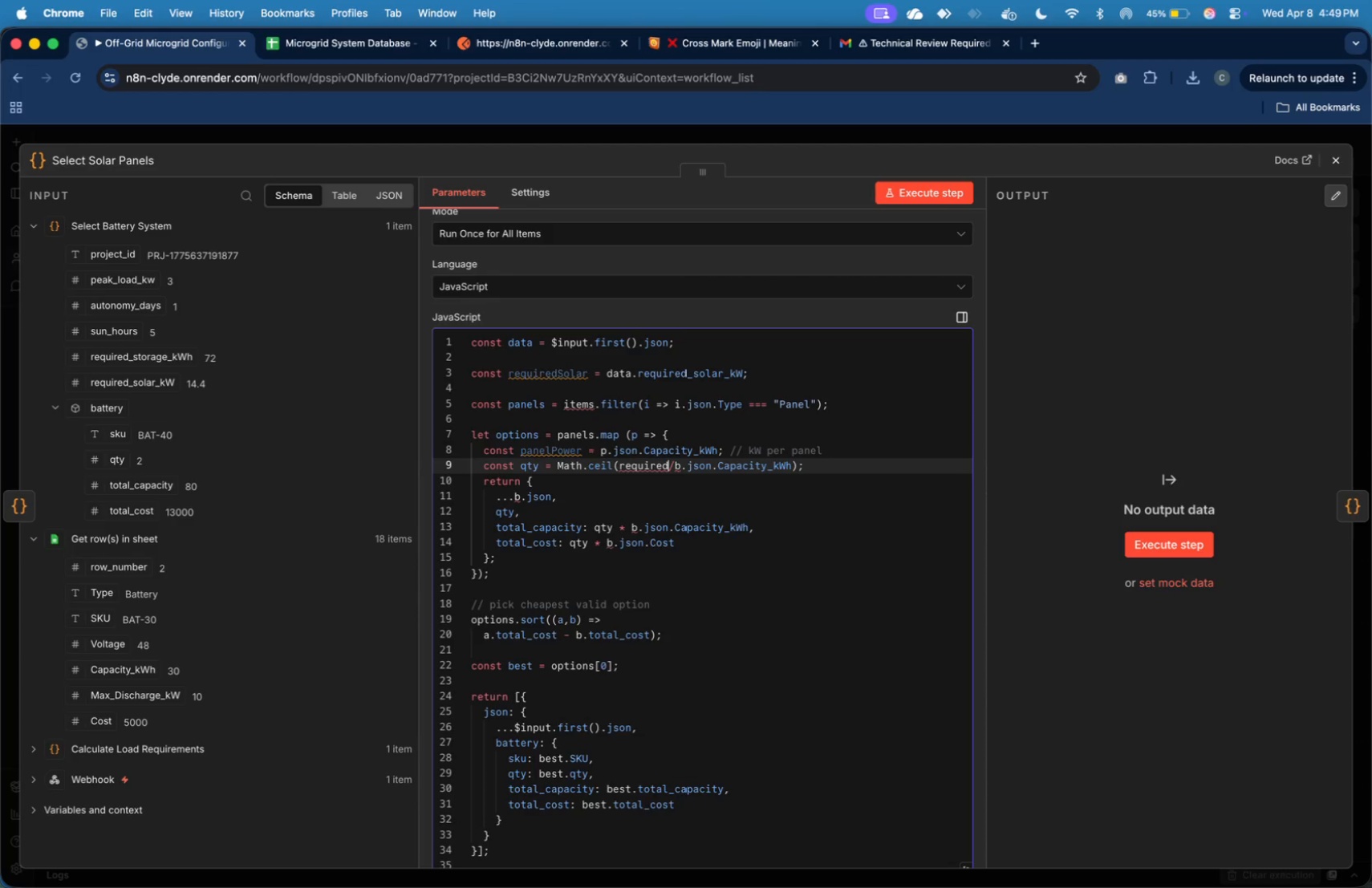 
key(ArrowLeft)
 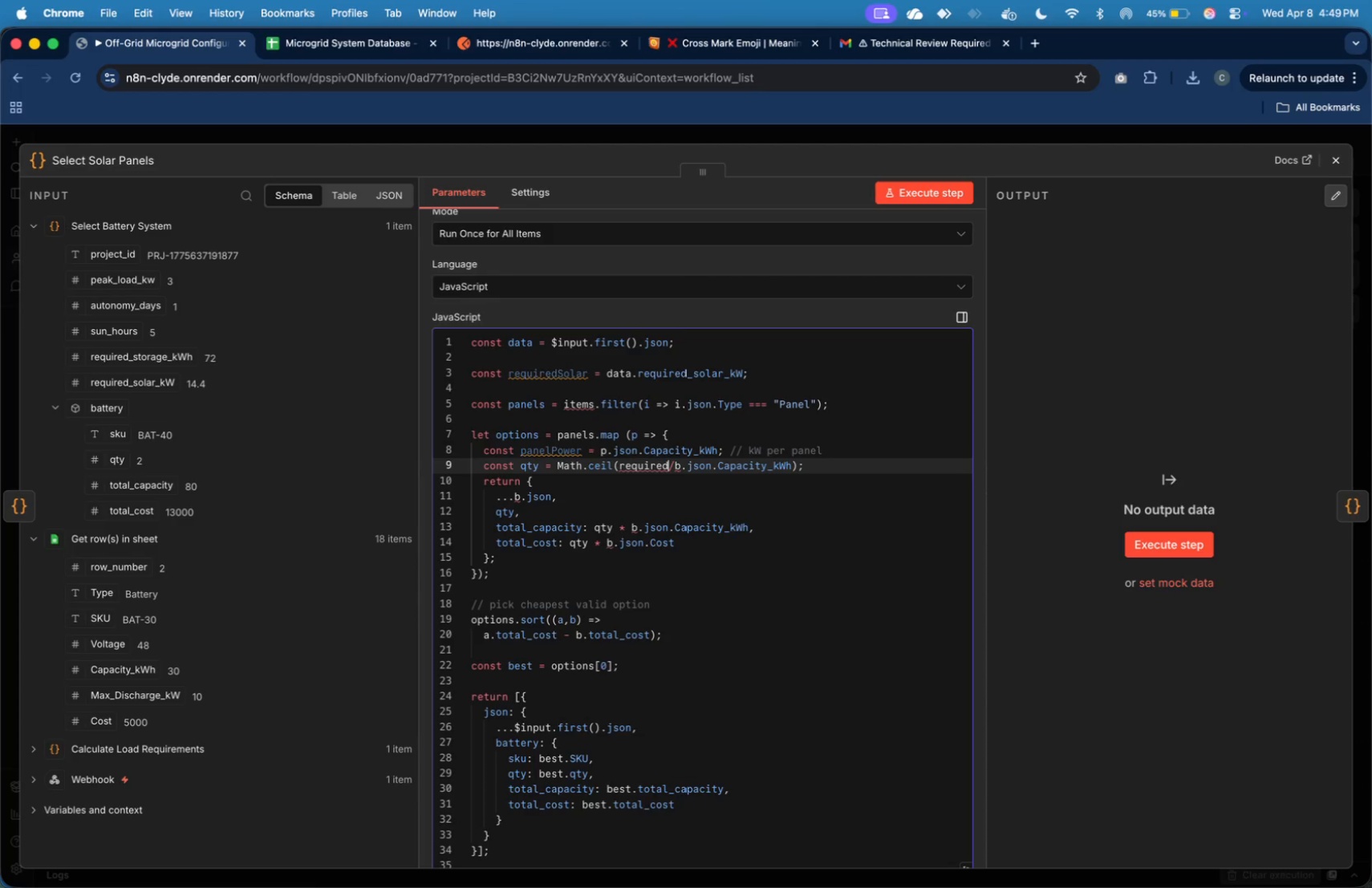 
type(Solaar)
 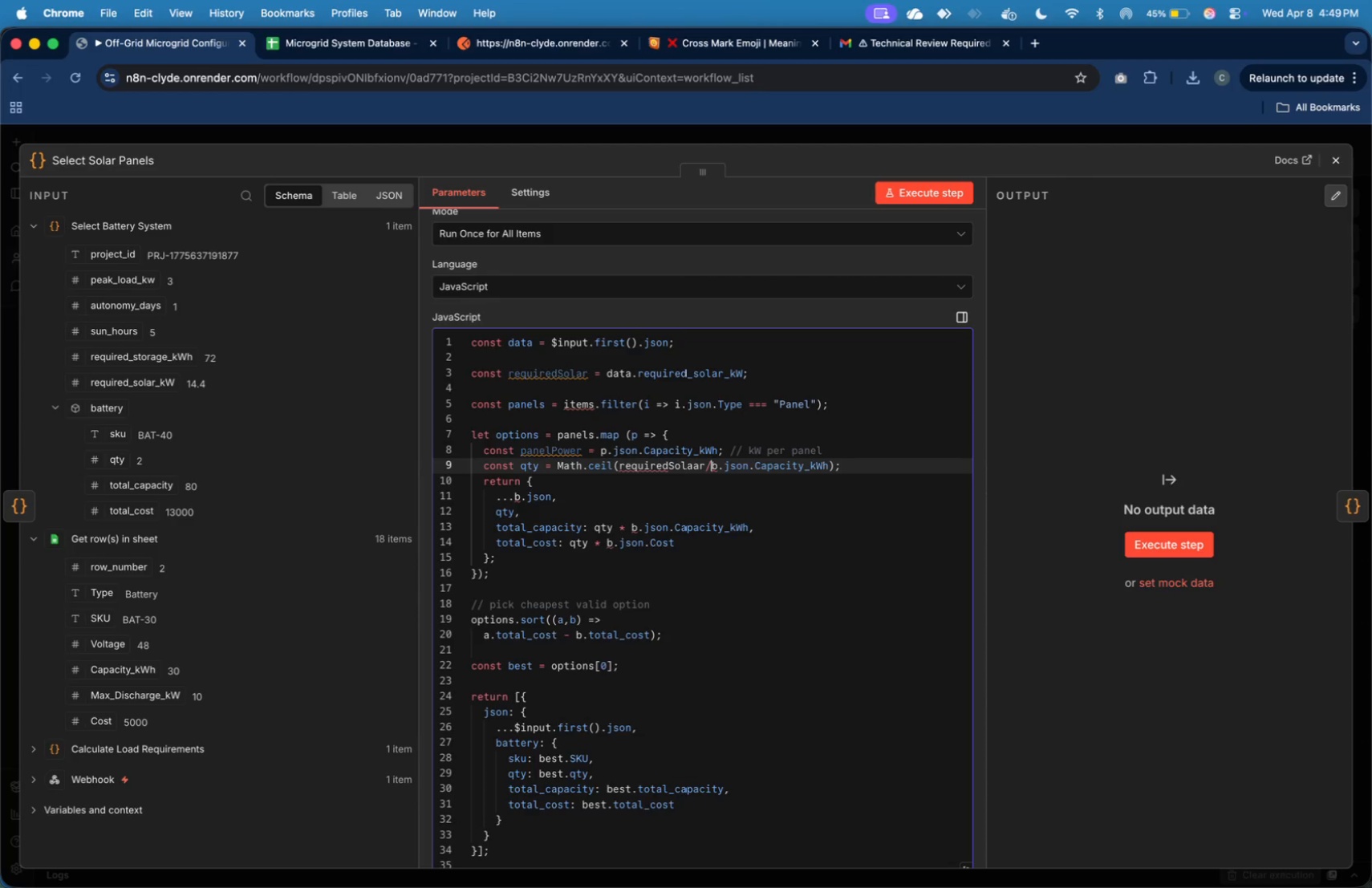 
key(ArrowRight)
 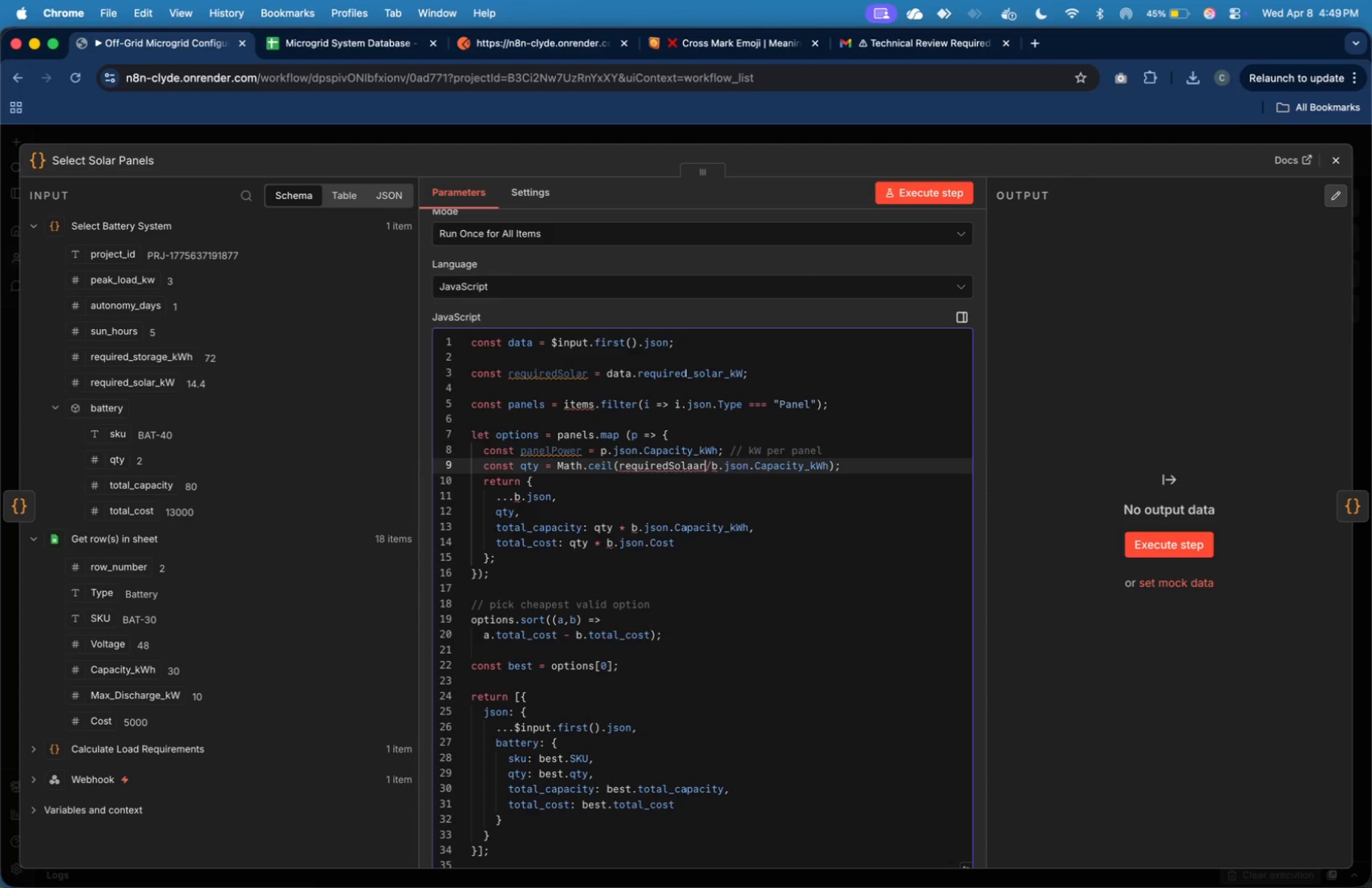 
key(ArrowLeft)
 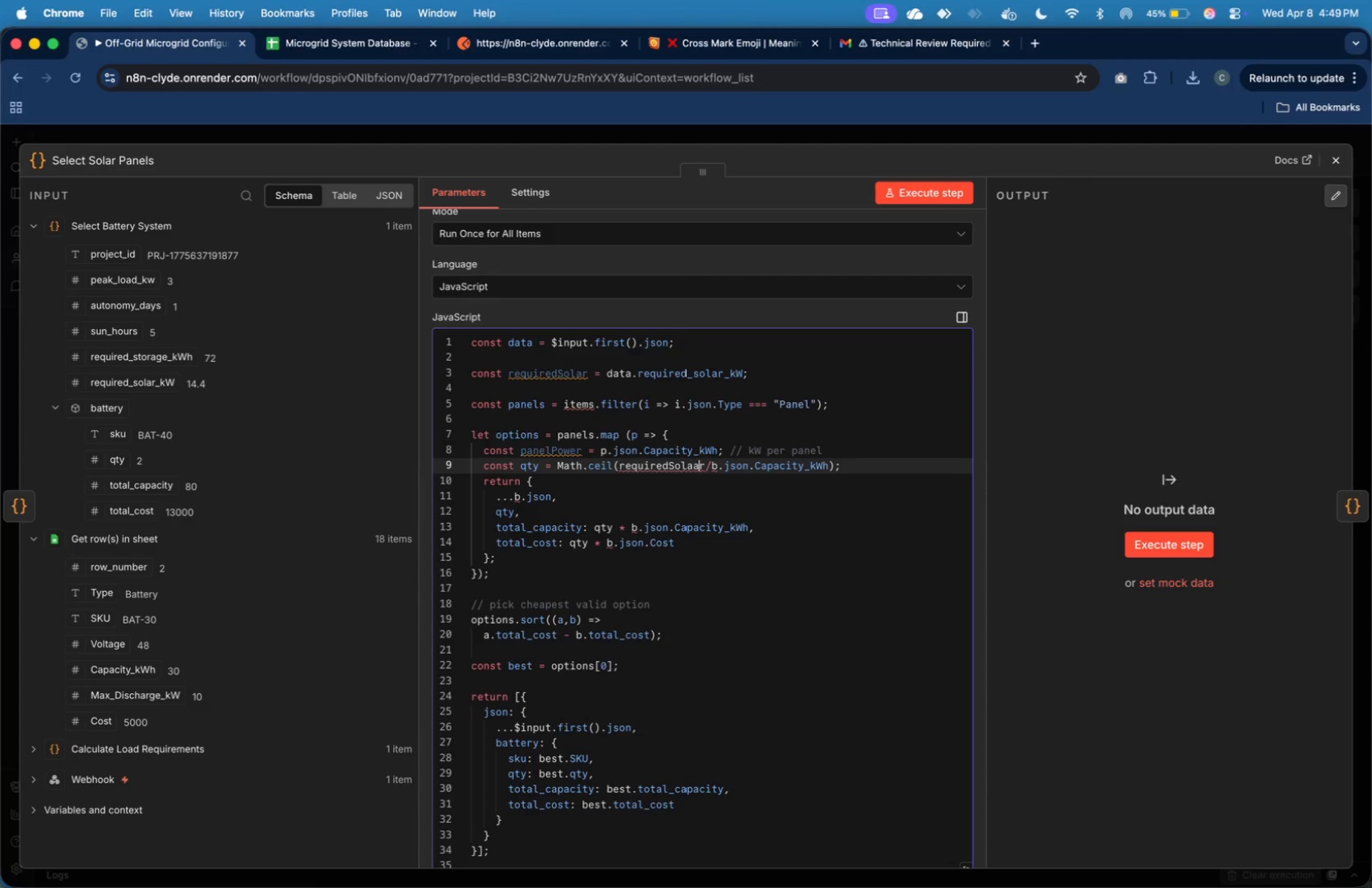 
key(ArrowLeft)
 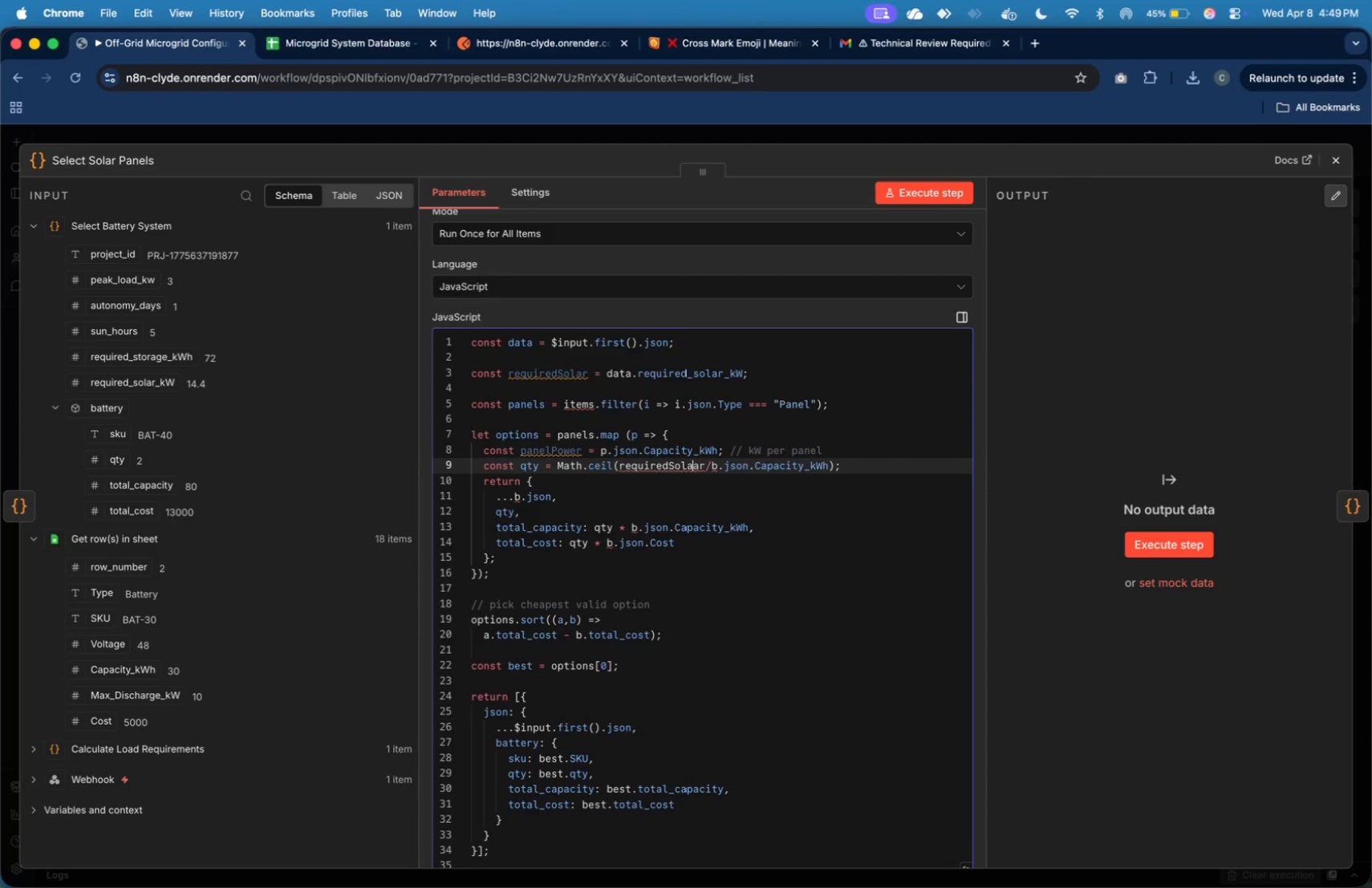 
key(ArrowLeft)
 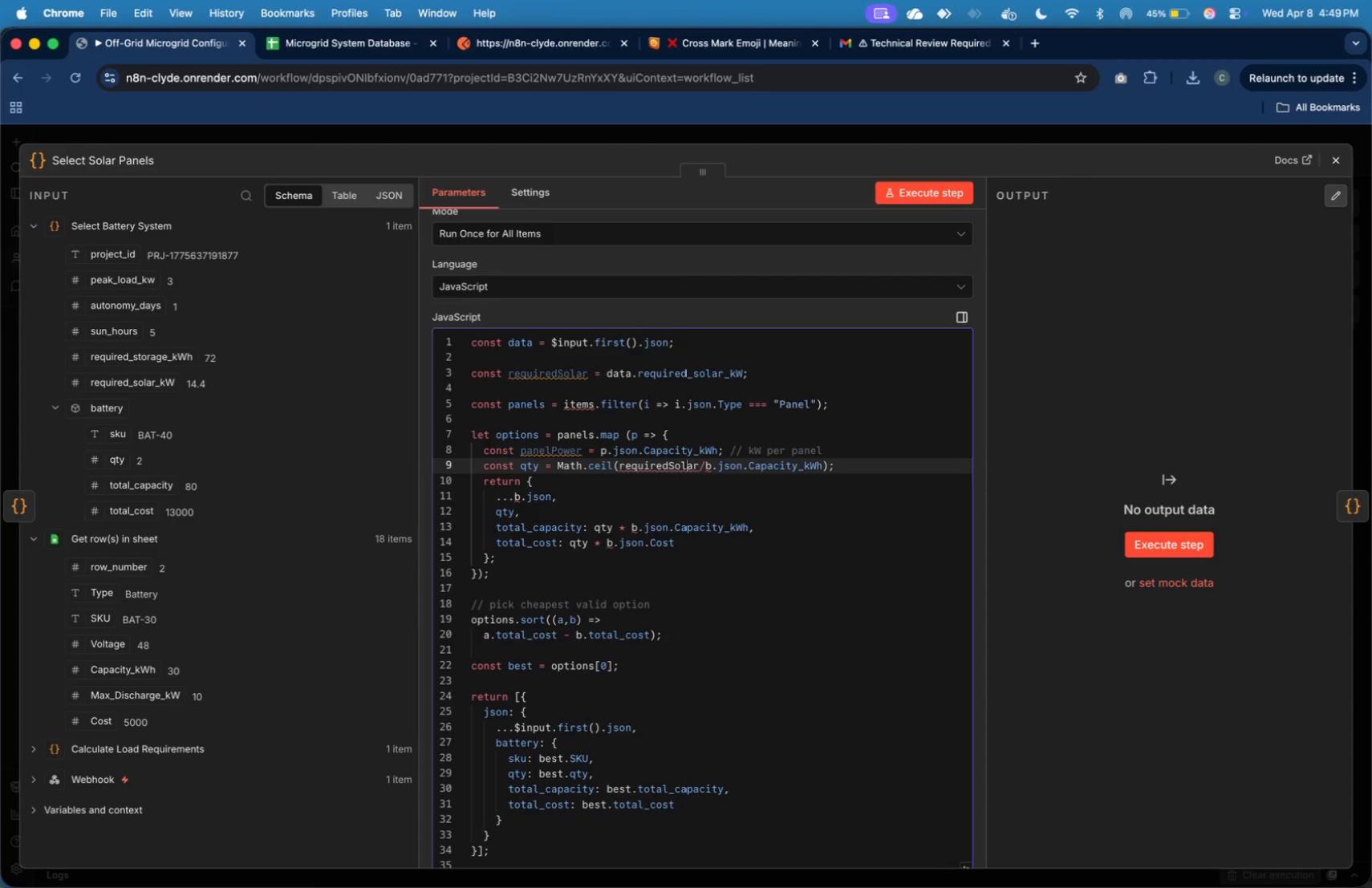 
key(Backspace)
 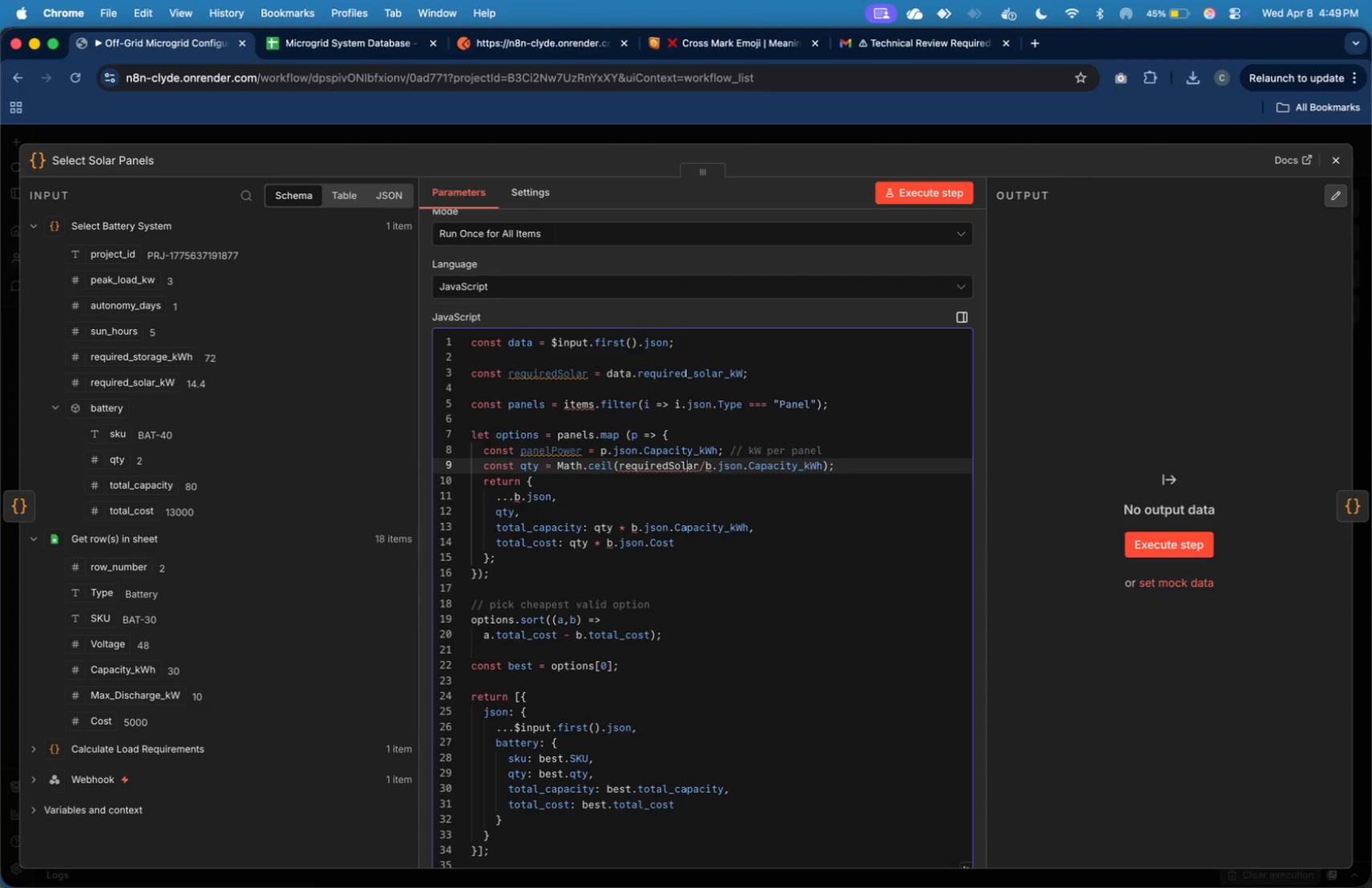 
key(ArrowRight)
 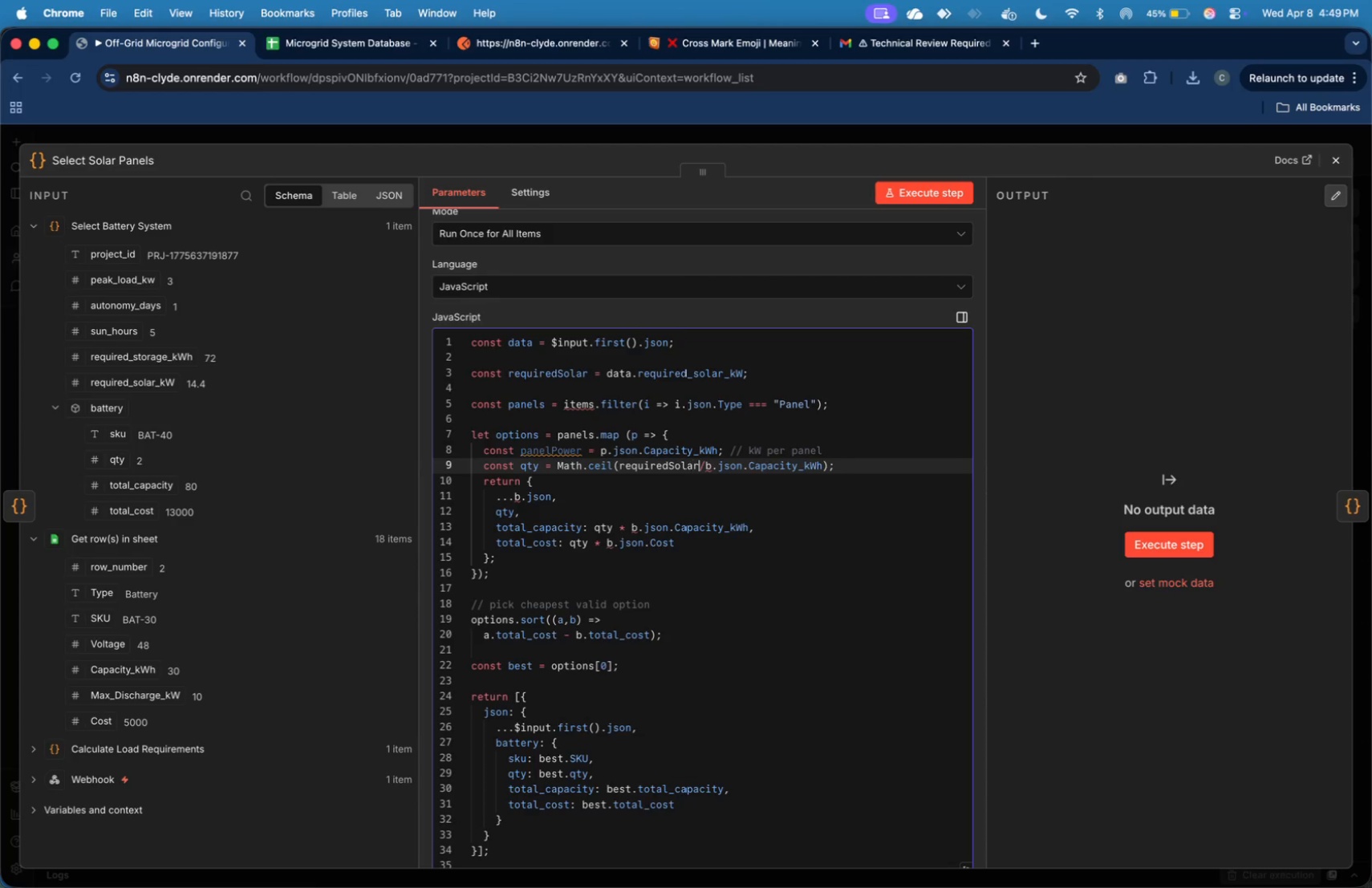 
key(ArrowRight)
 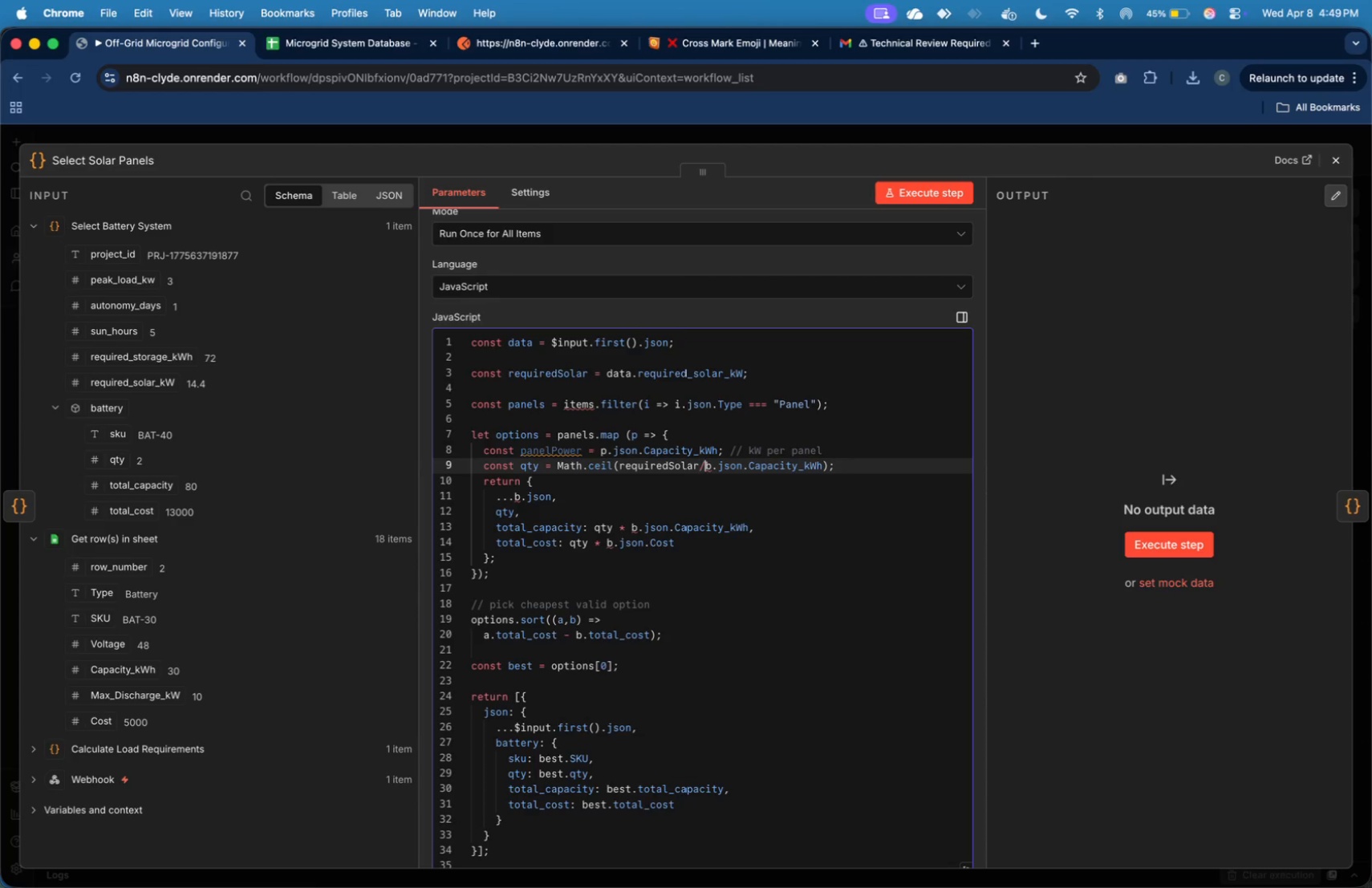 
key(ArrowRight)
 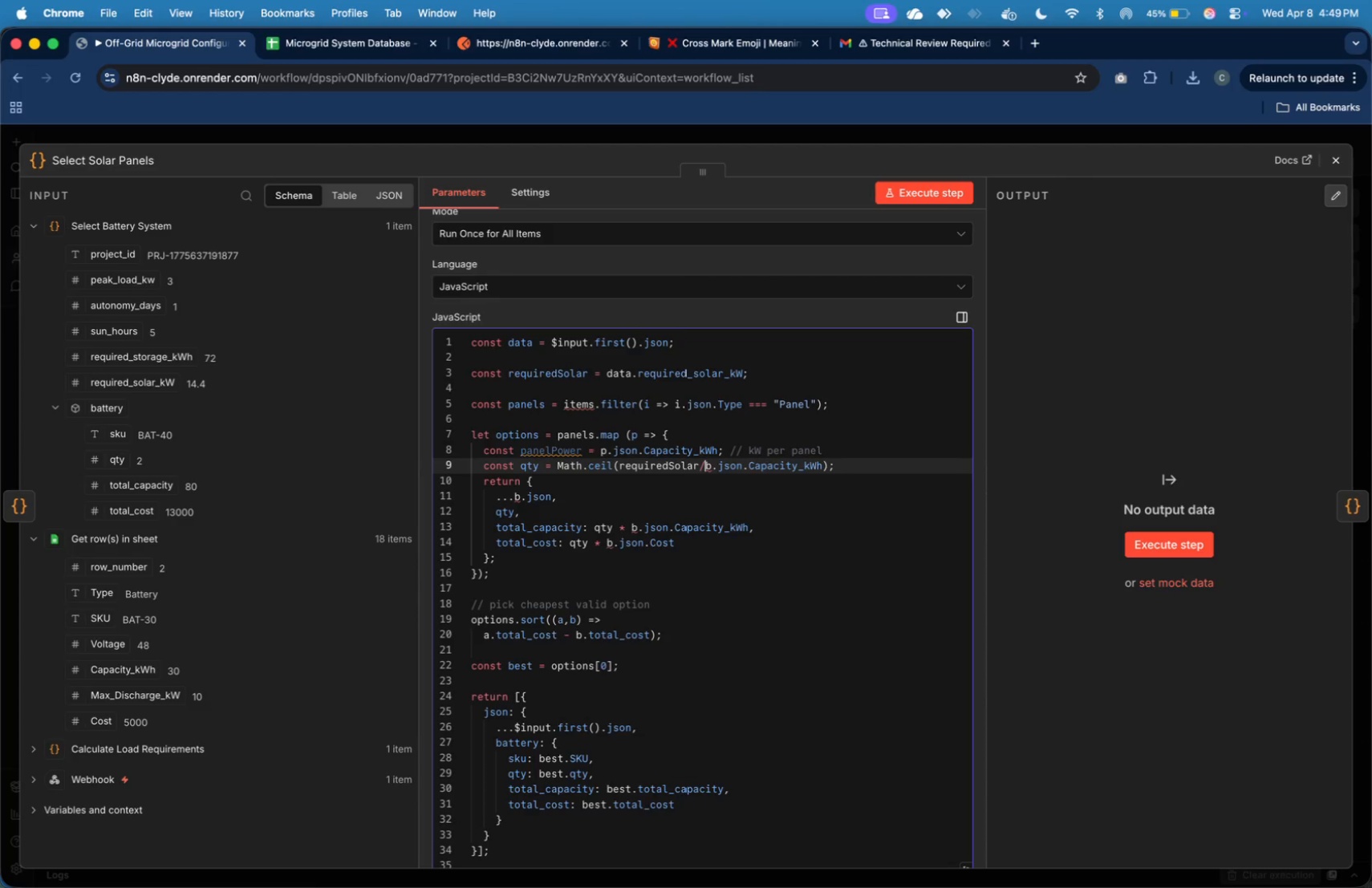 
key(ArrowRight)
 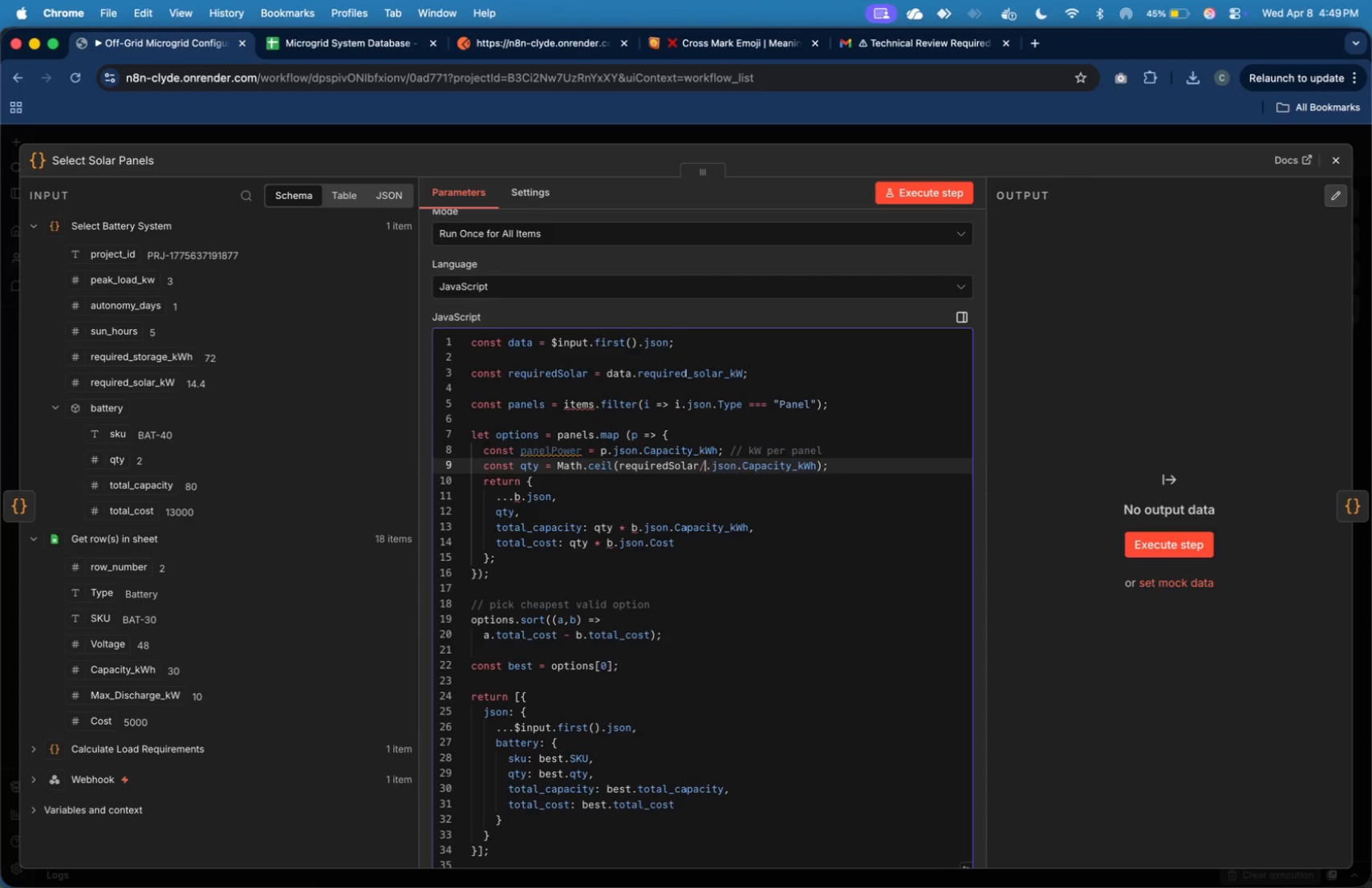 
key(Backspace)
 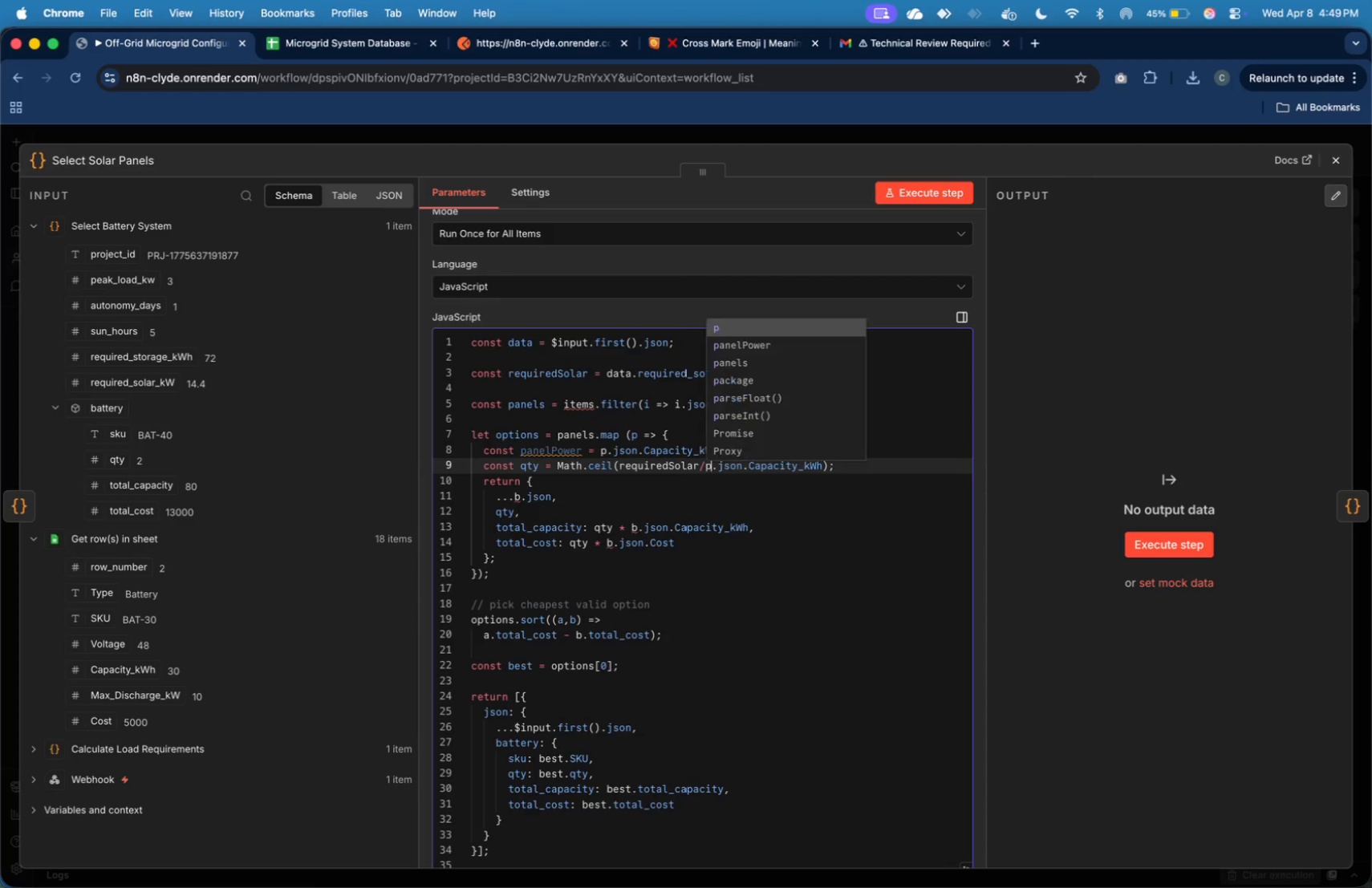 
key(P)
 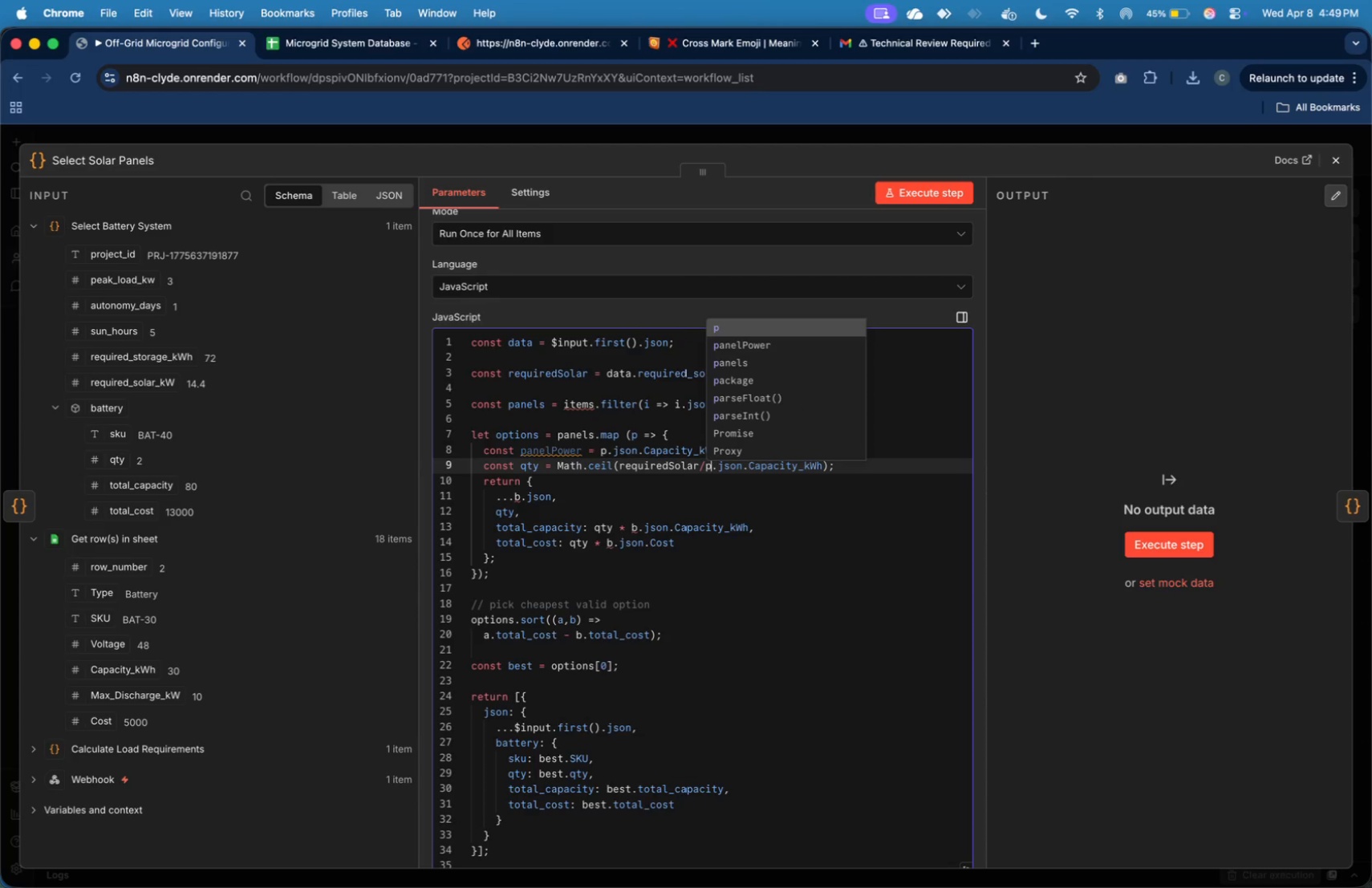 
key(ArrowLeft)
 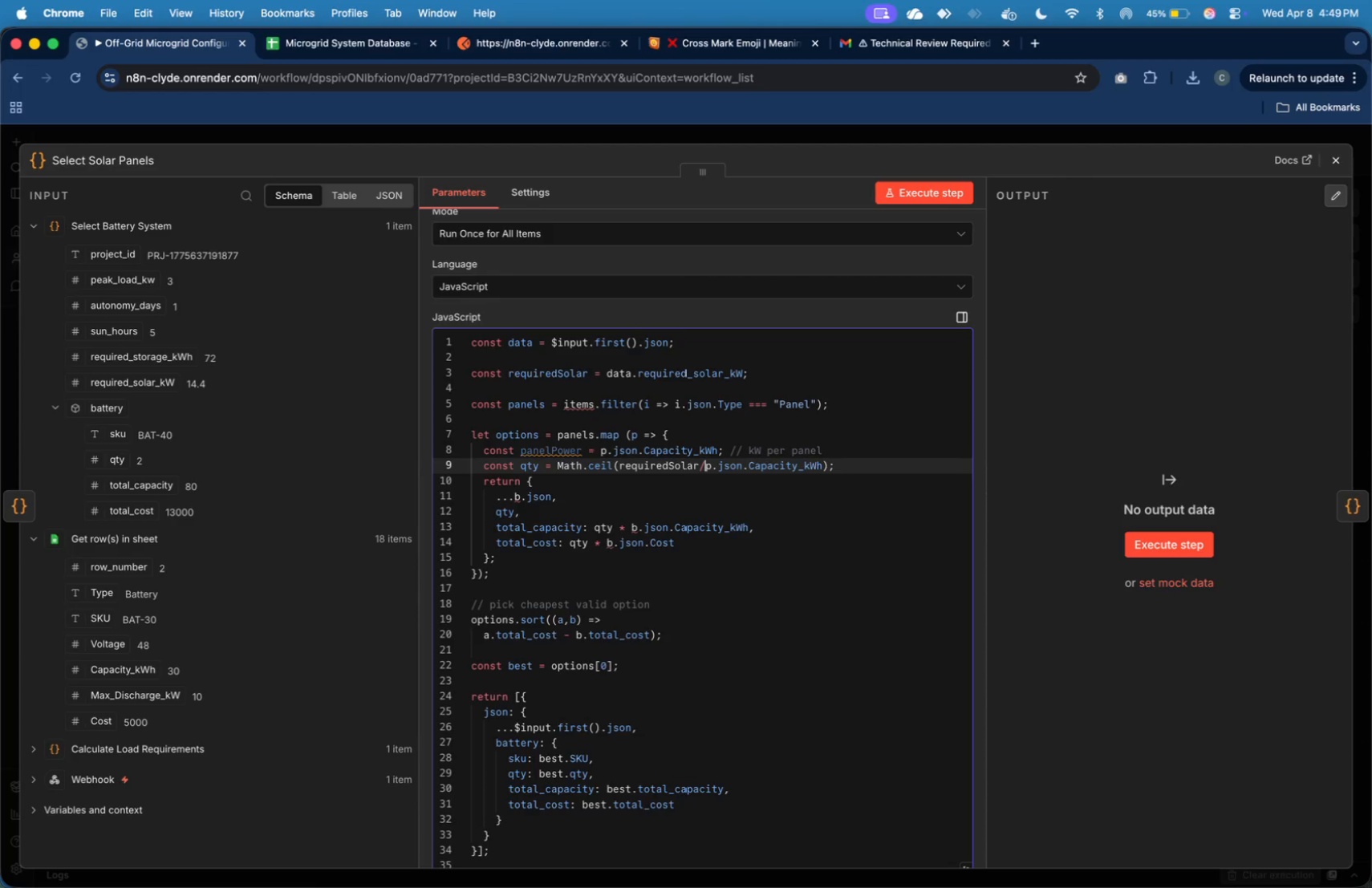 
hold_key(key=ArrowRight, duration=1.5)
 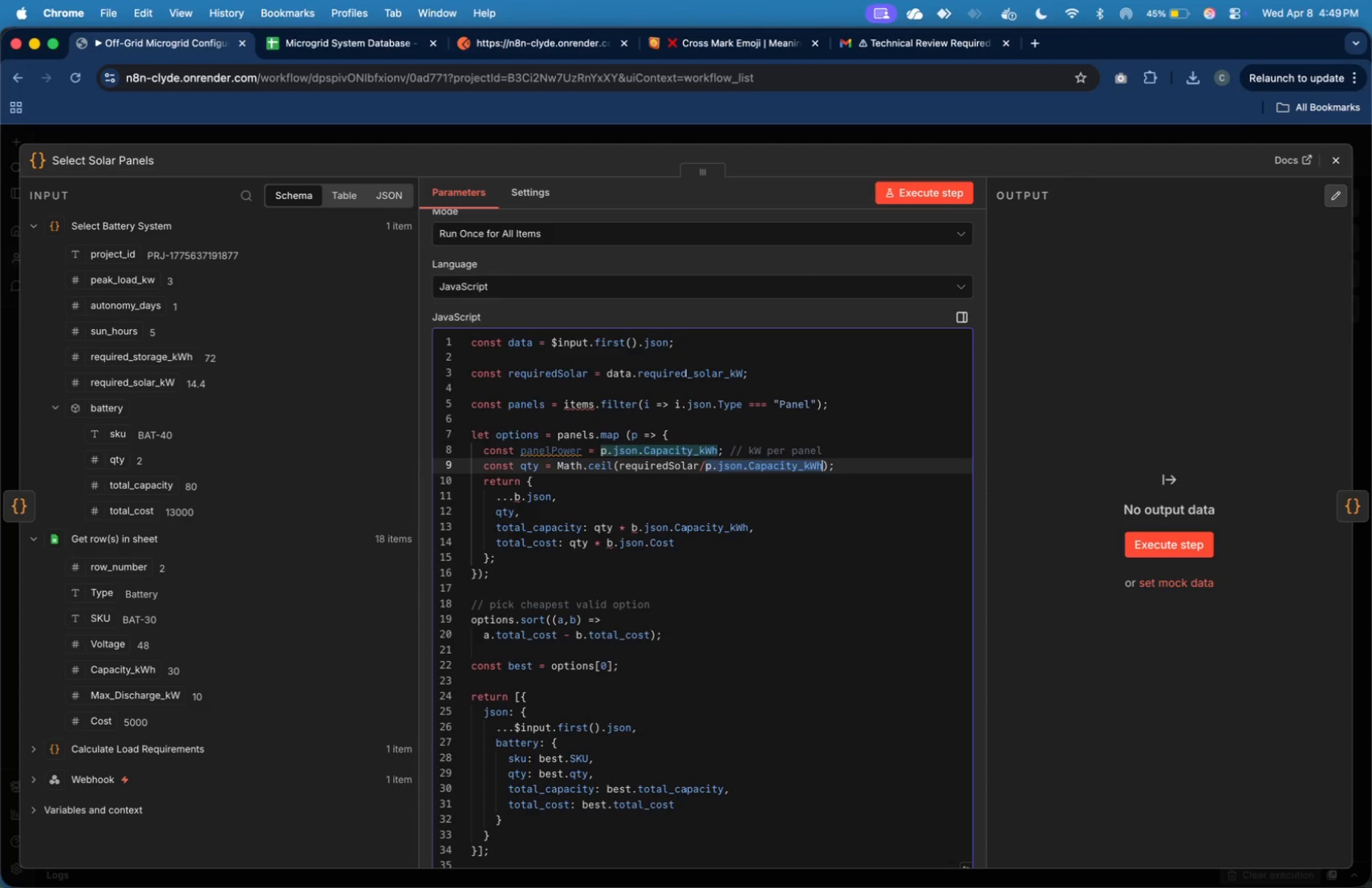 
hold_key(key=ArrowRight, duration=0.35)
 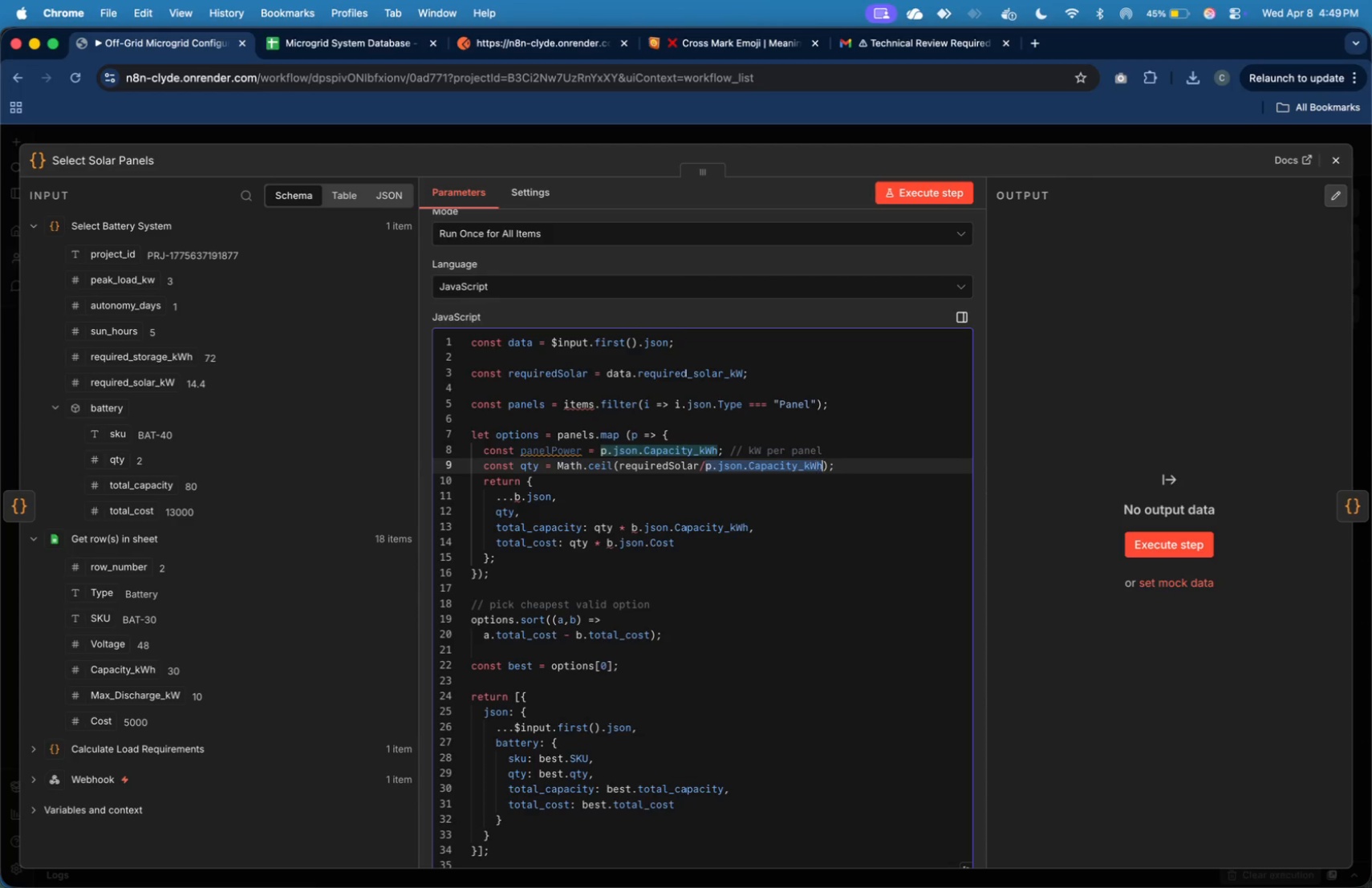 
key(Shift+ArrowRight)
 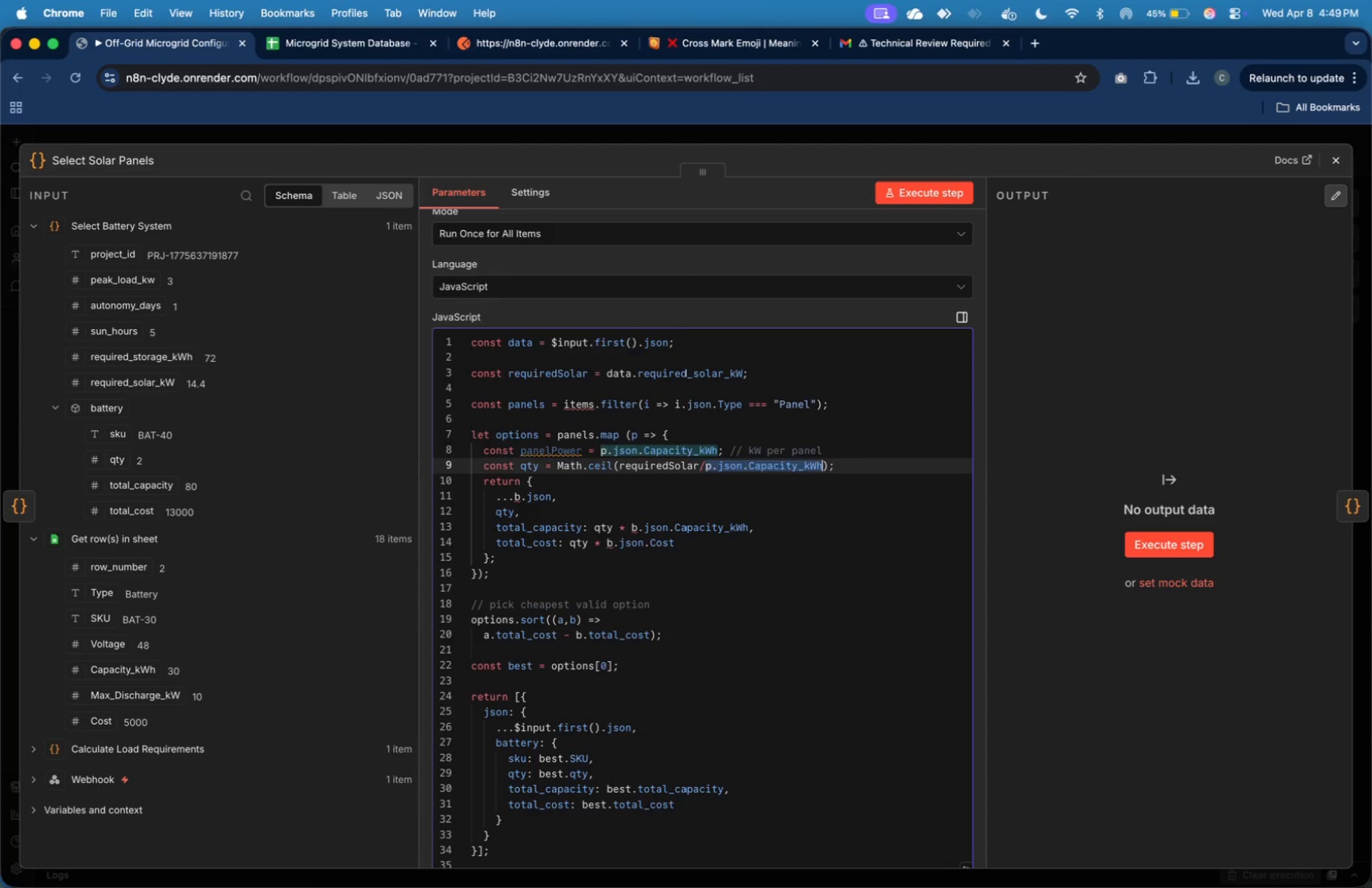 
type(panelPower)
 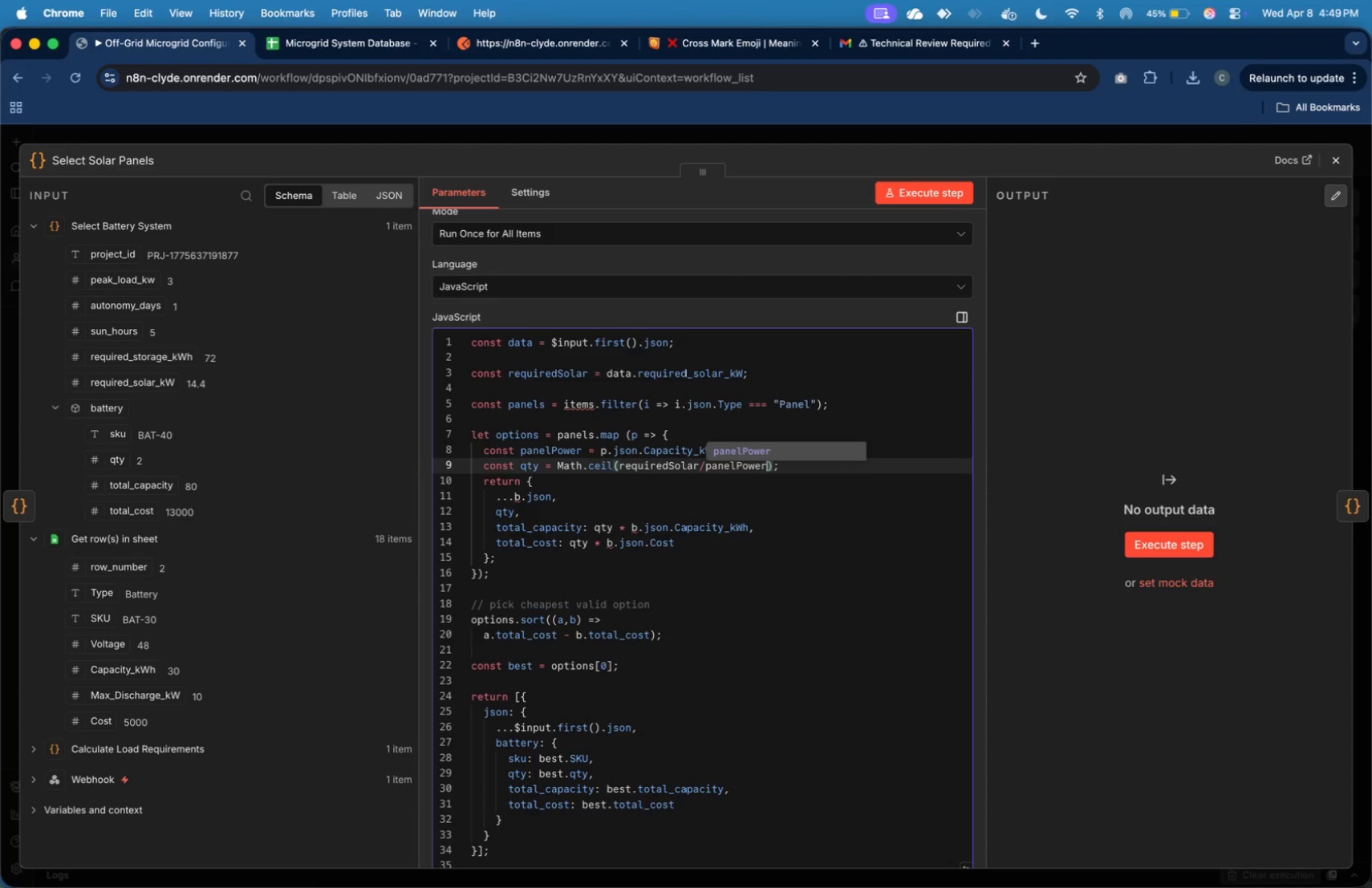 
key(ArrowDown)
 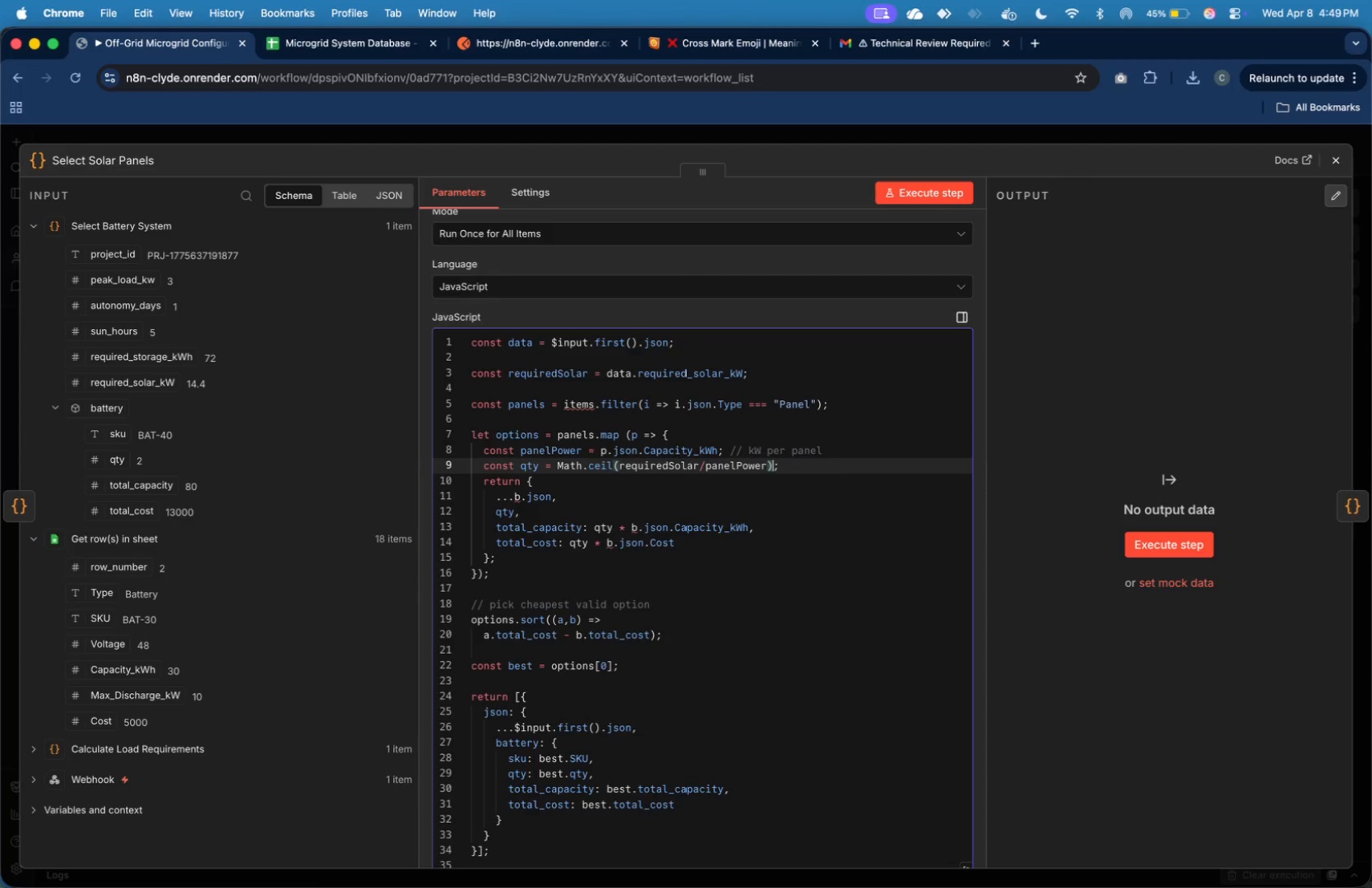 
key(ArrowRight)
 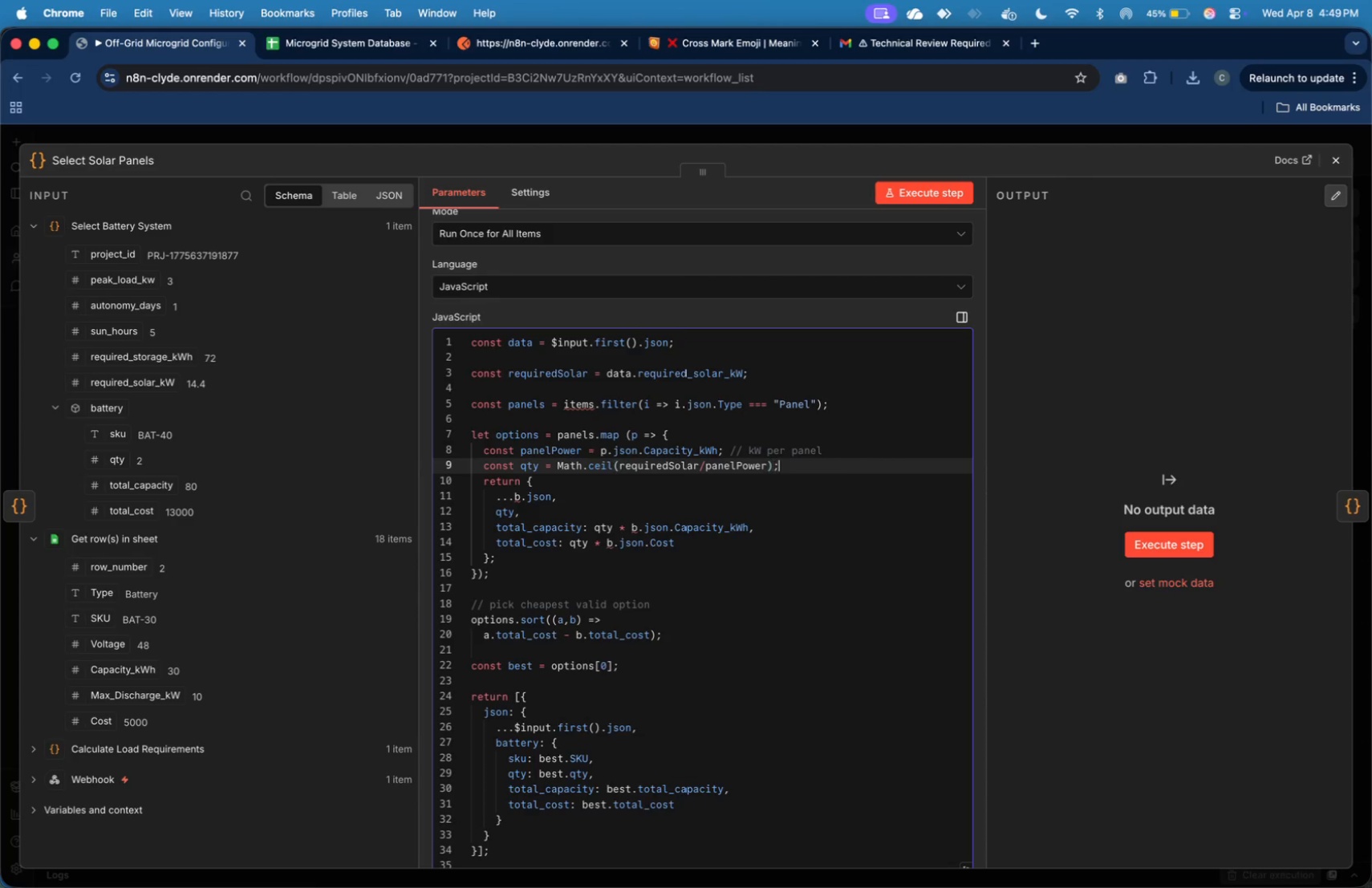 
key(ArrowRight)
 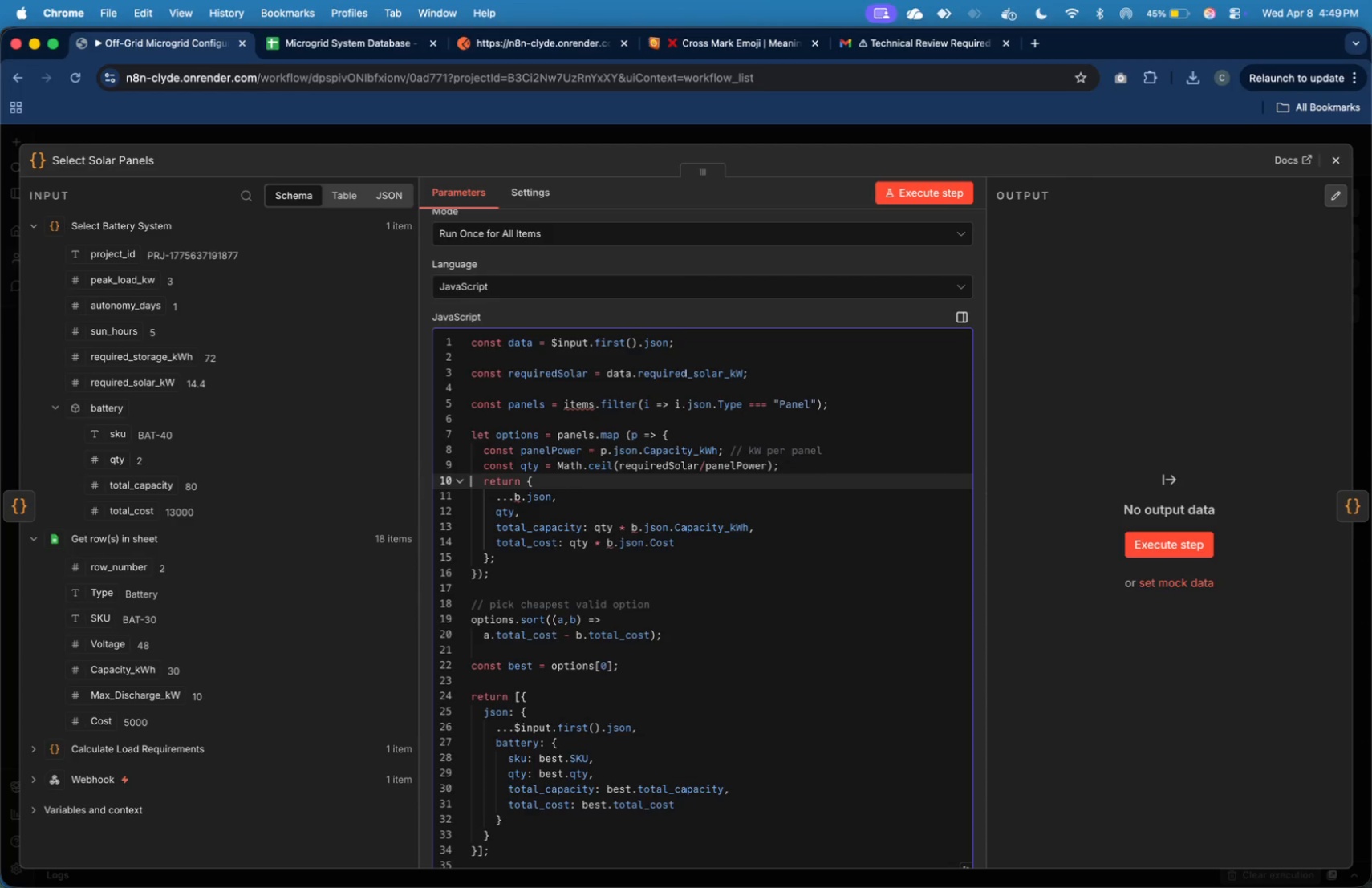 
key(ArrowRight)
 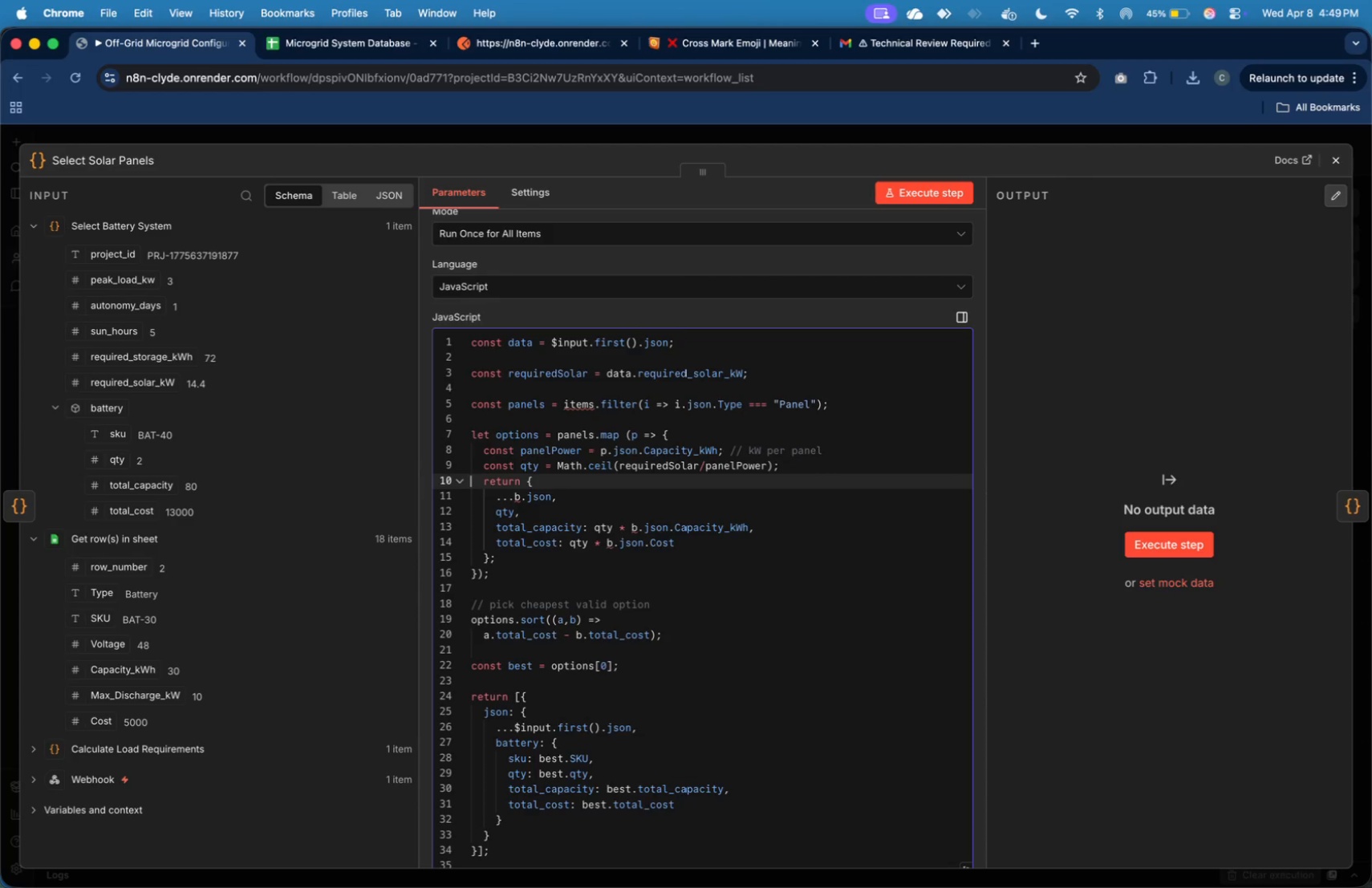 
key(ArrowDown)
 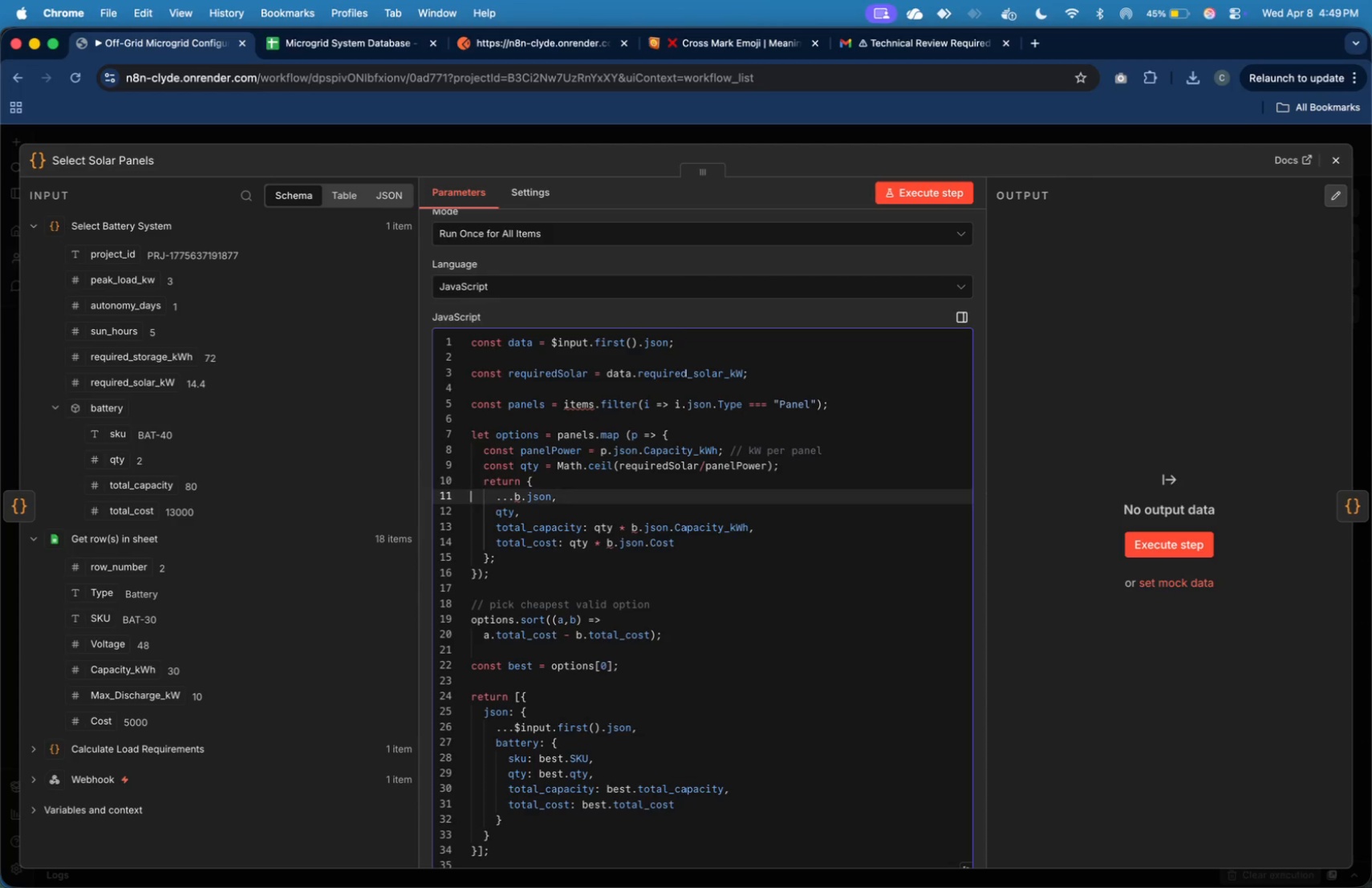 
key(ArrowLeft)
 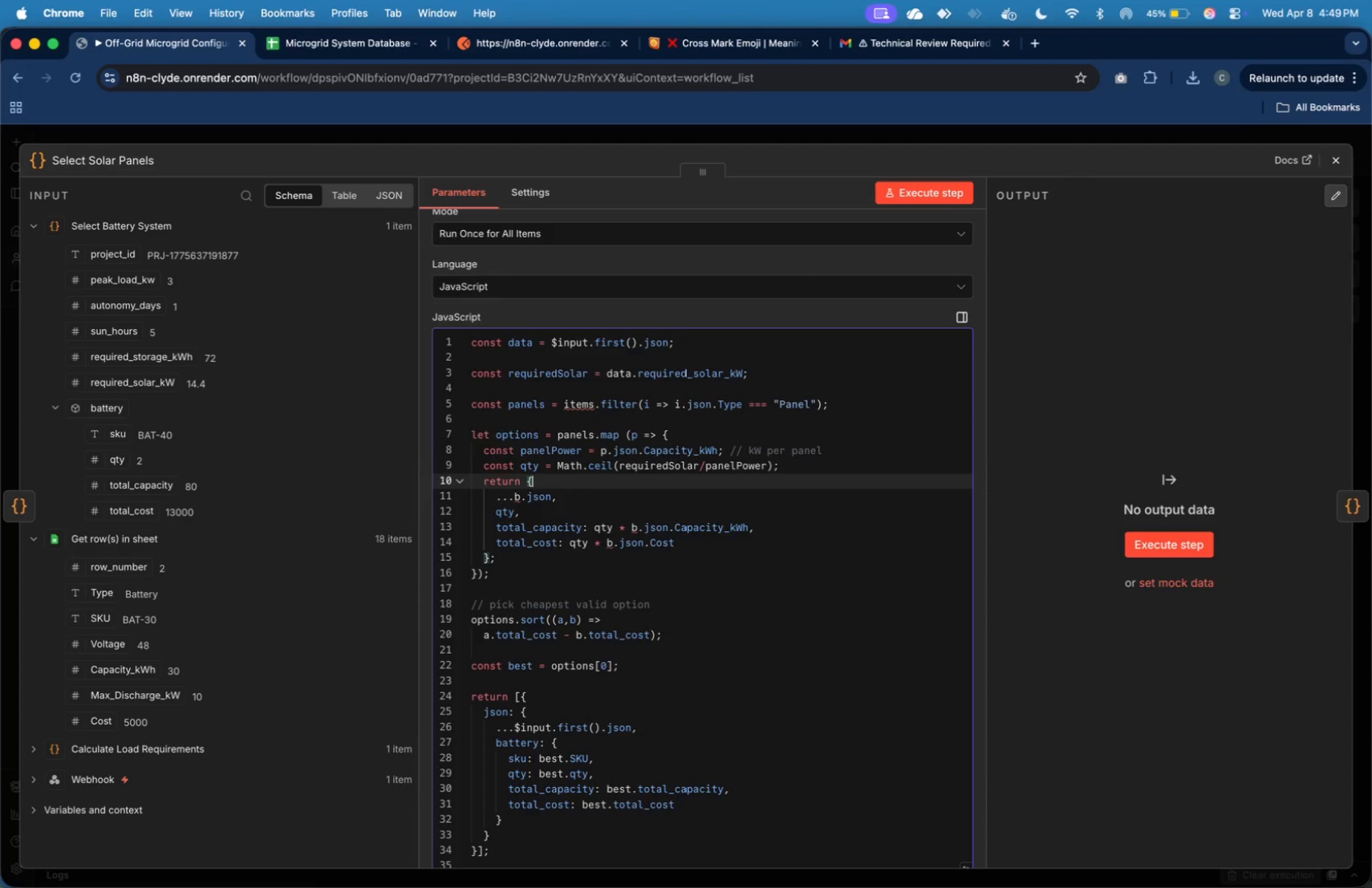 
key(ArrowDown)
 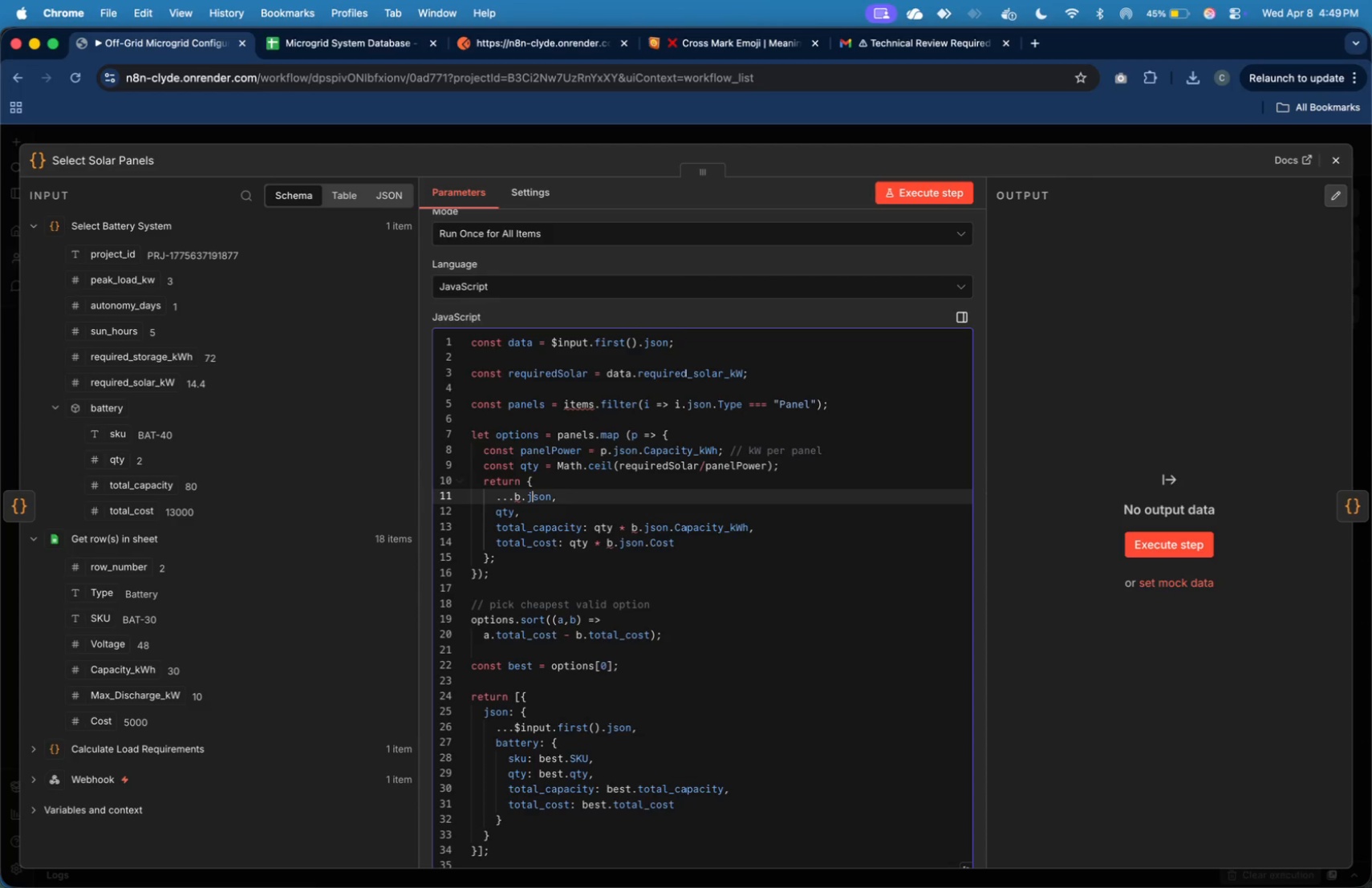 
key(ArrowLeft)
 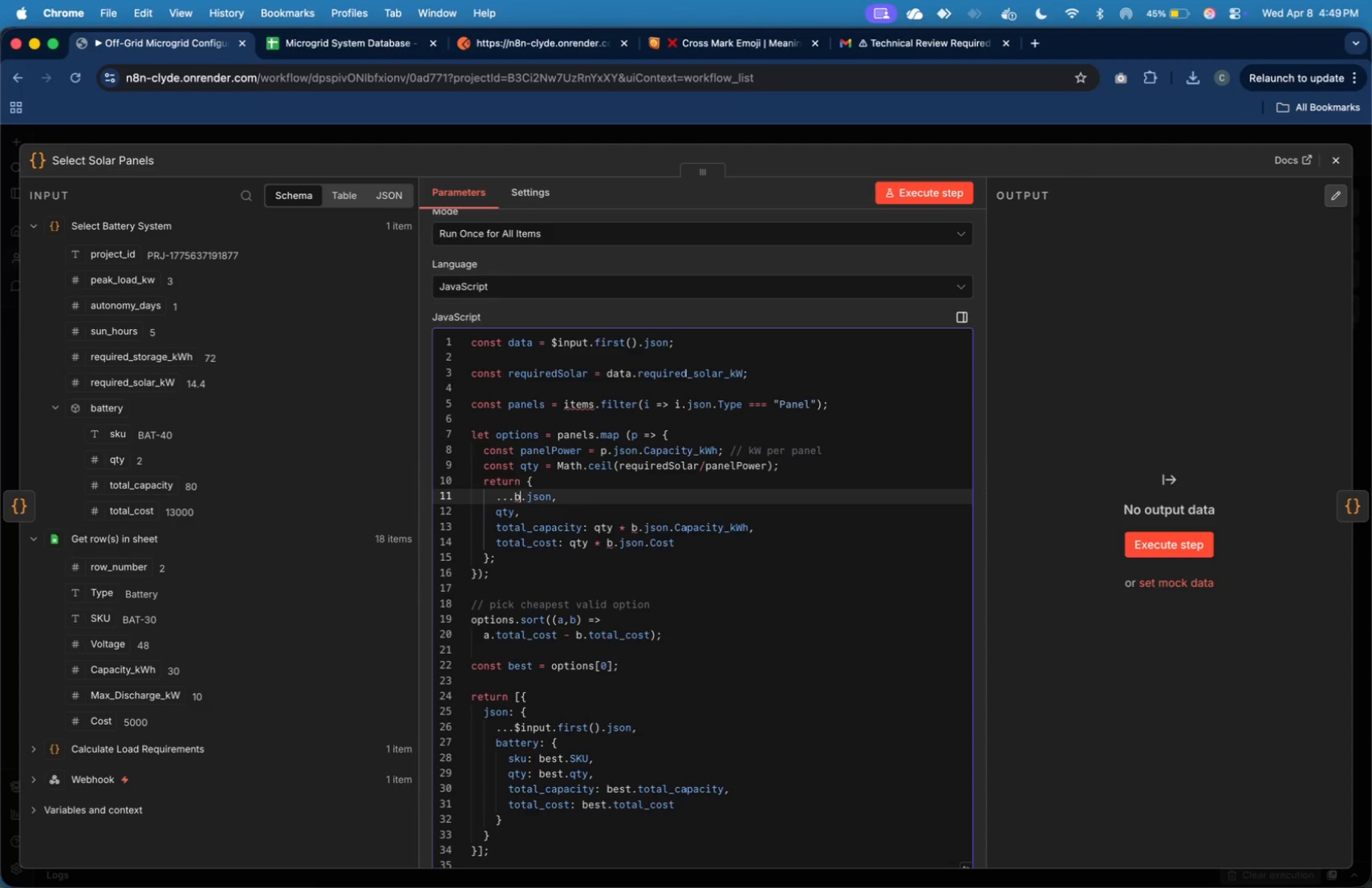 
key(ArrowLeft)
 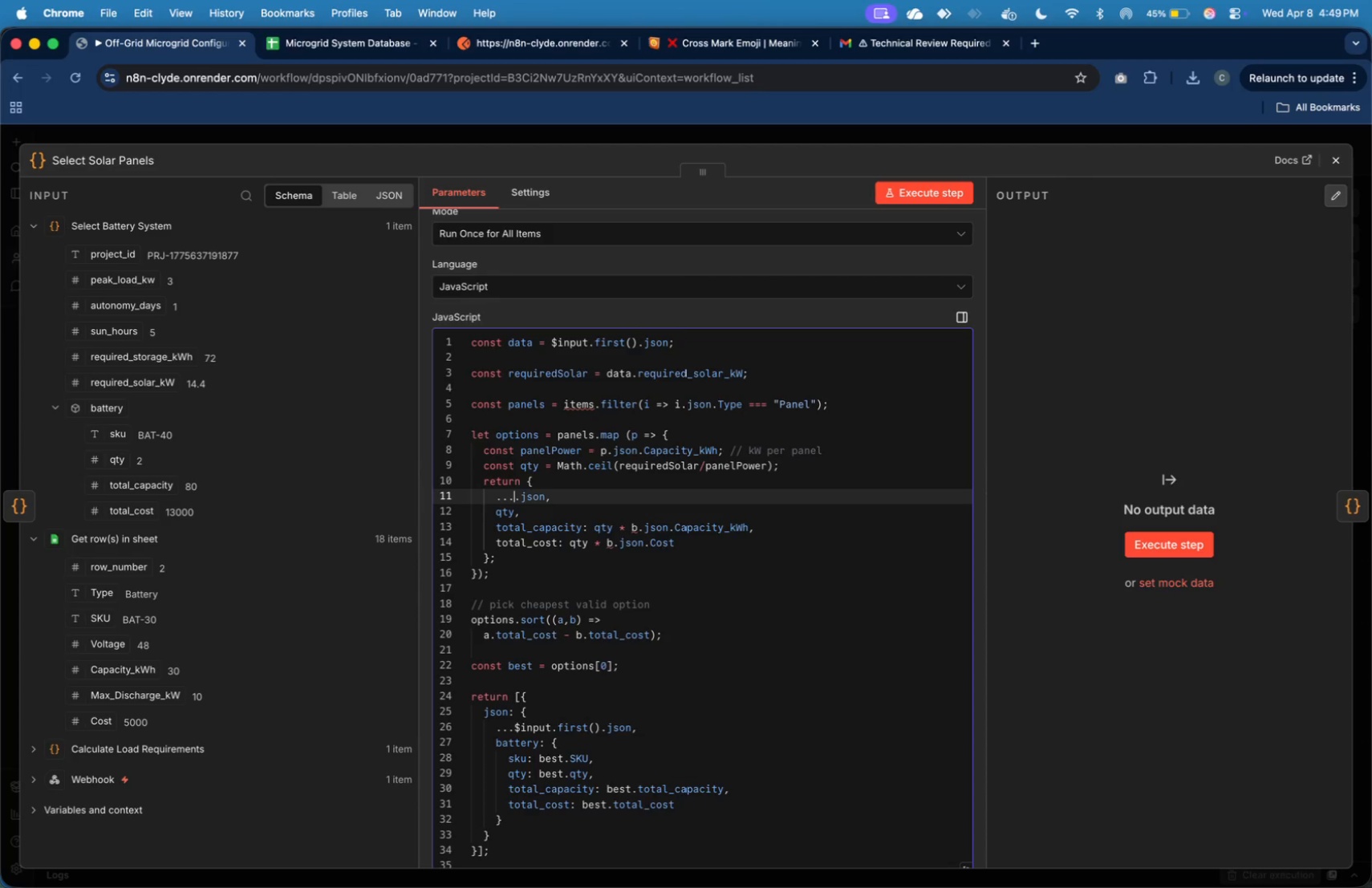 
key(Backspace)
 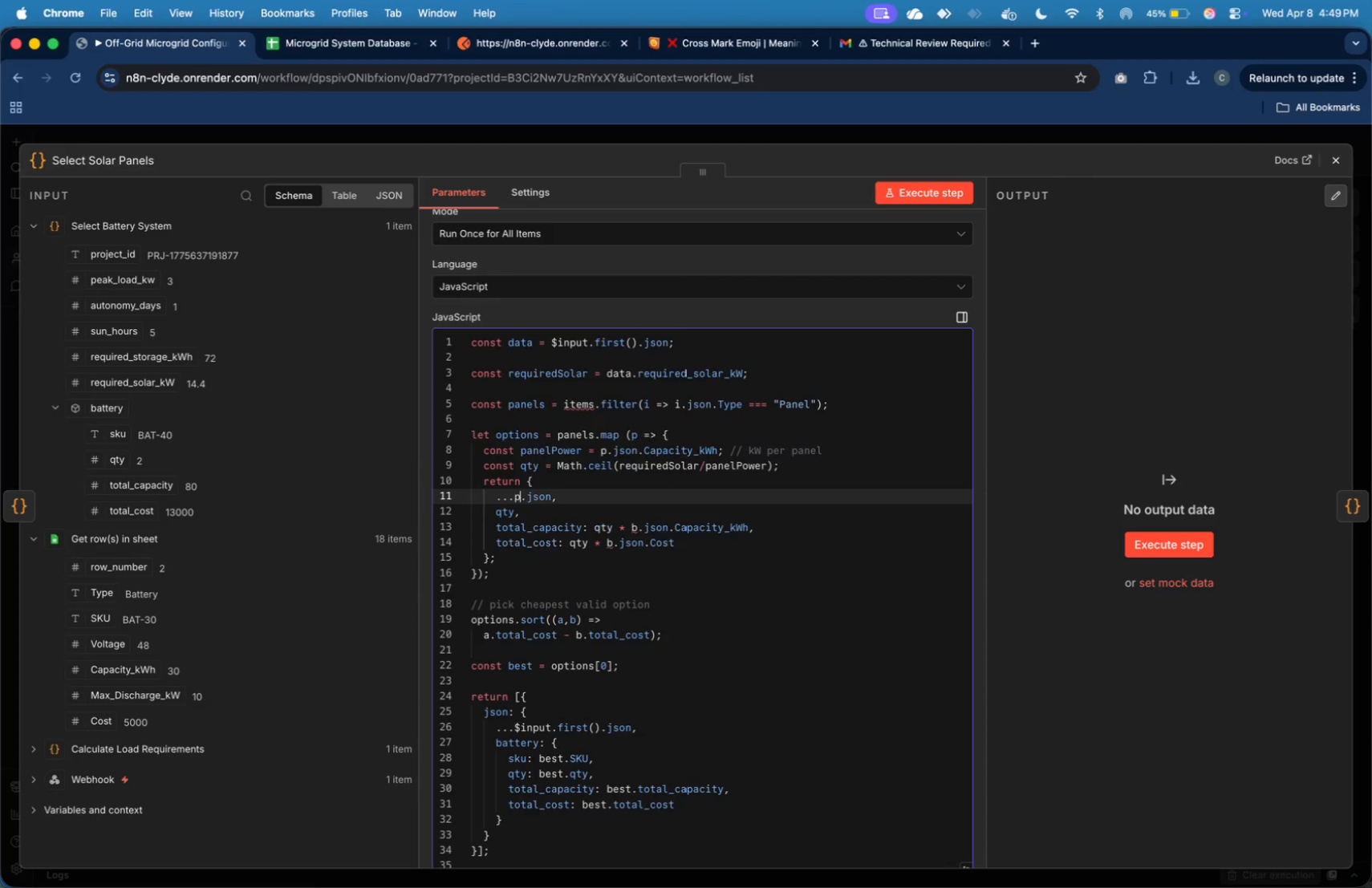 
key(P)
 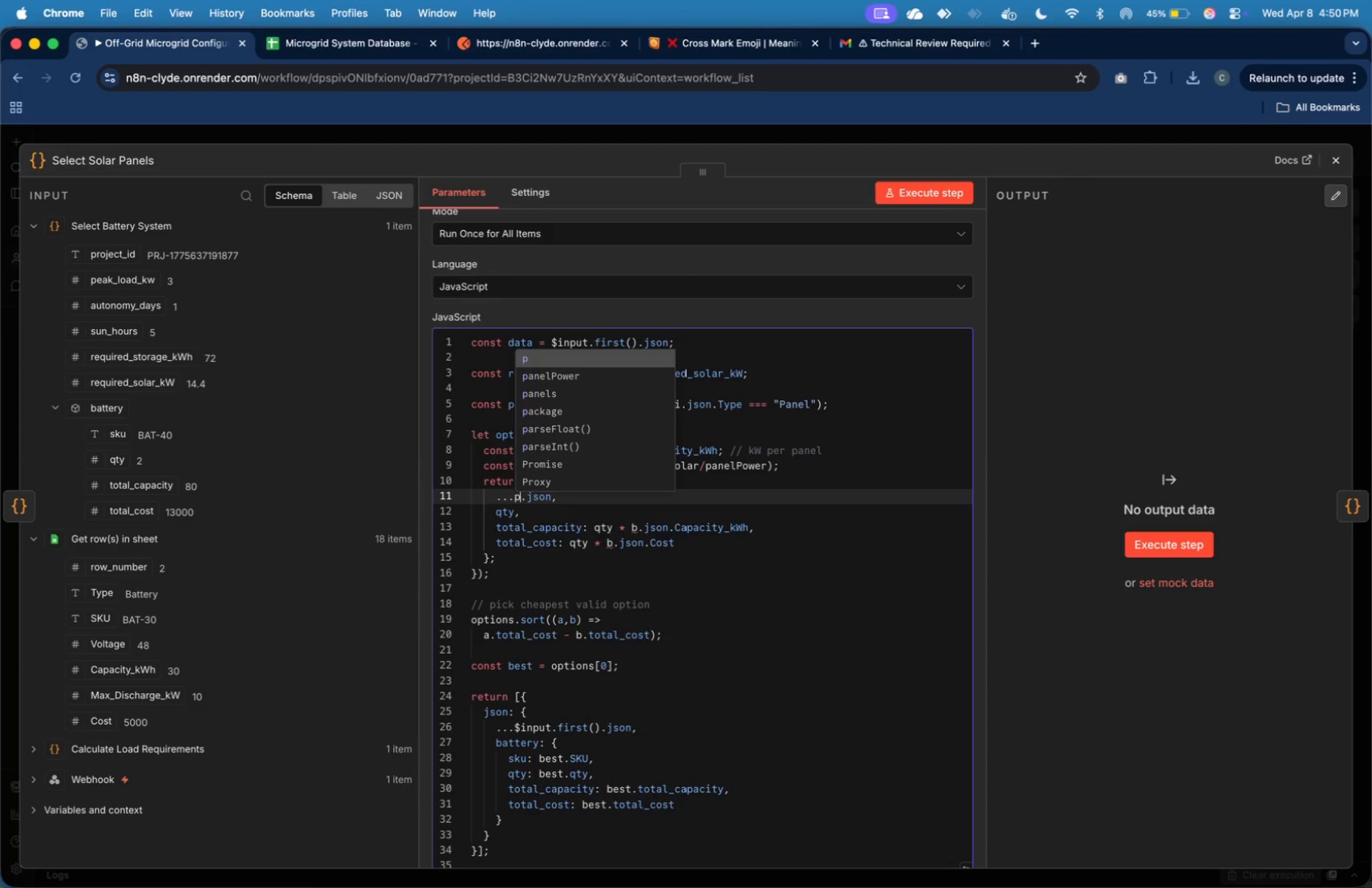 
key(ArrowDown)
 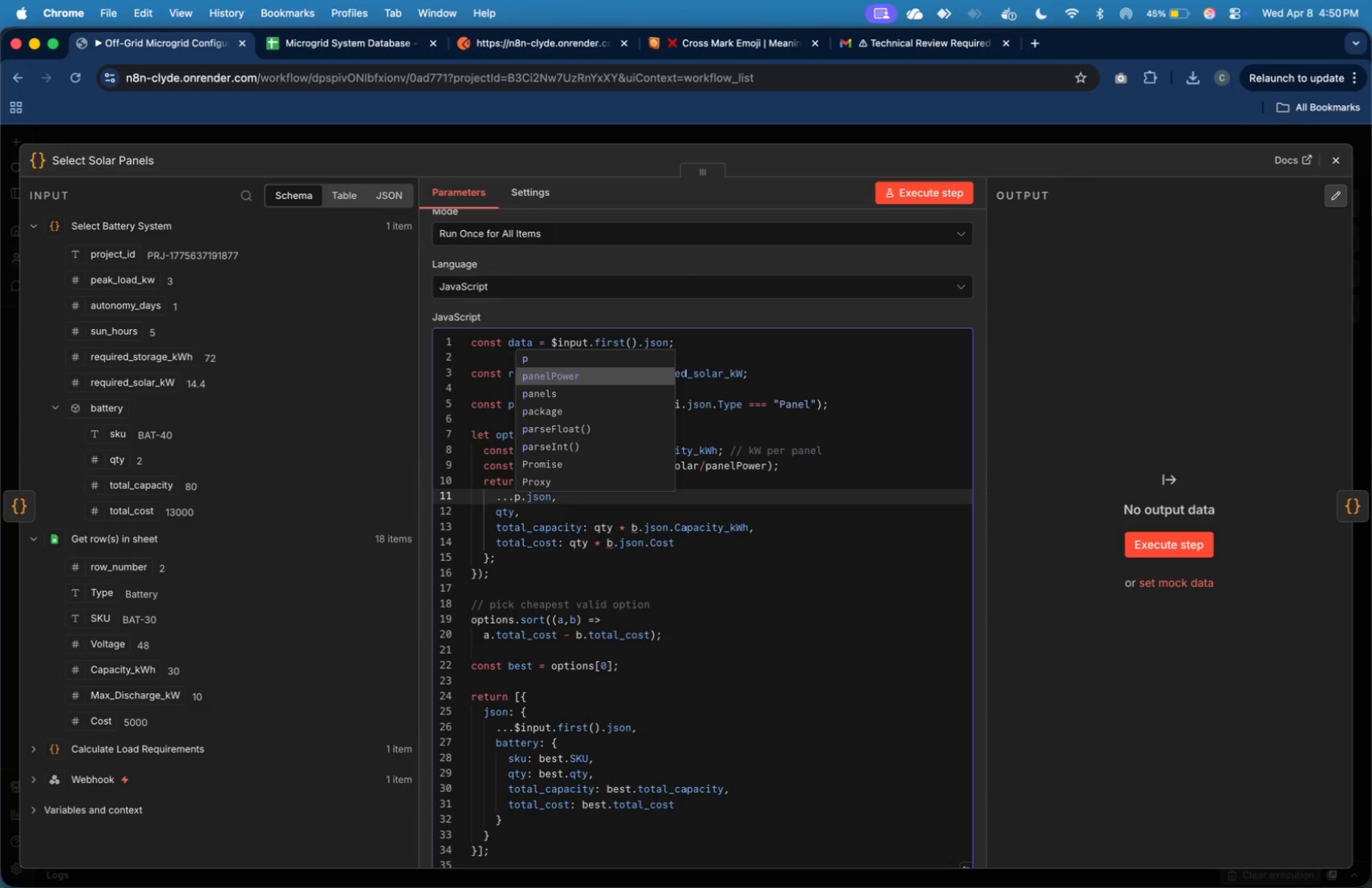 
key(ArrowLeft)
 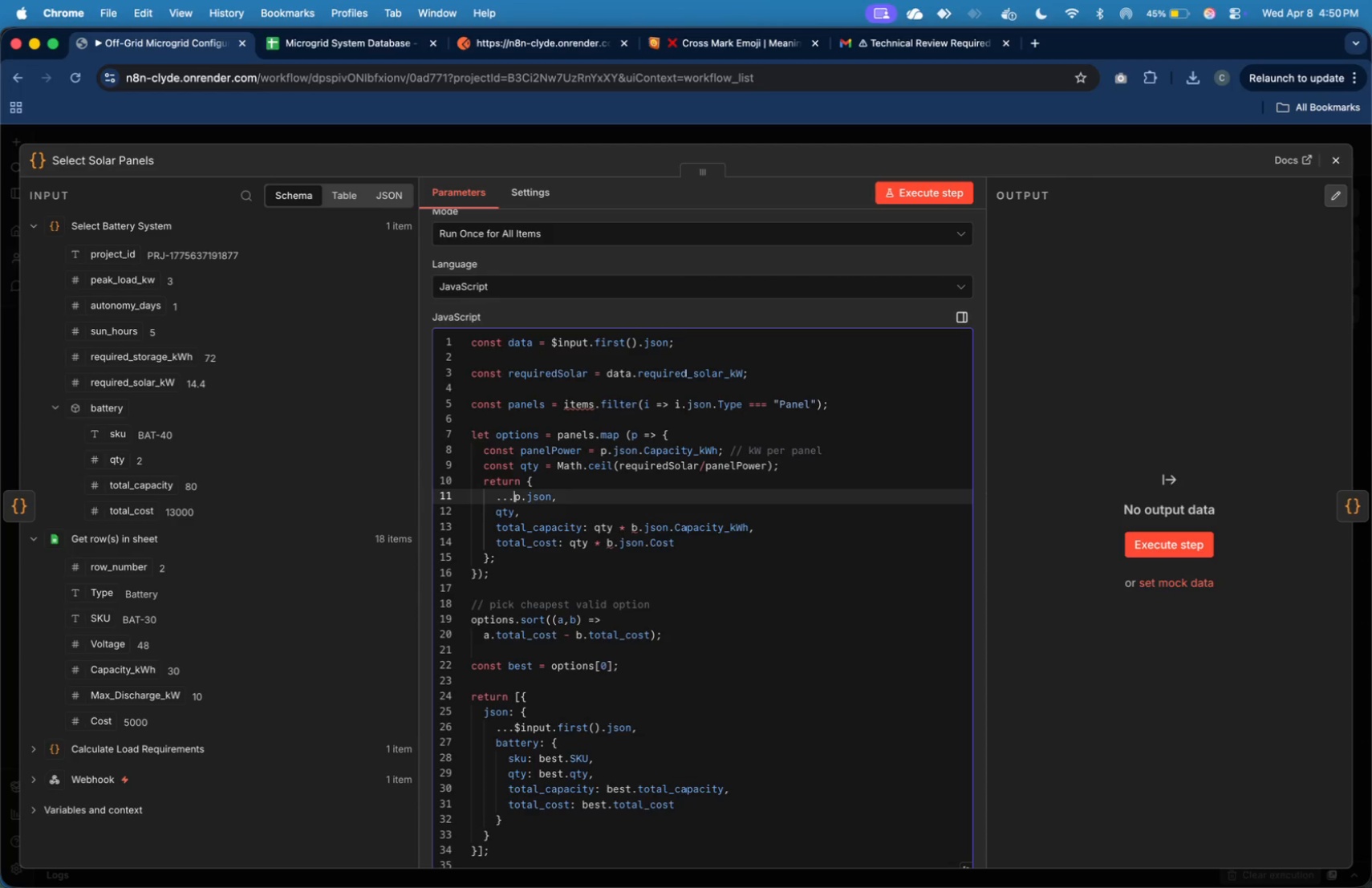 
key(ArrowLeft)
 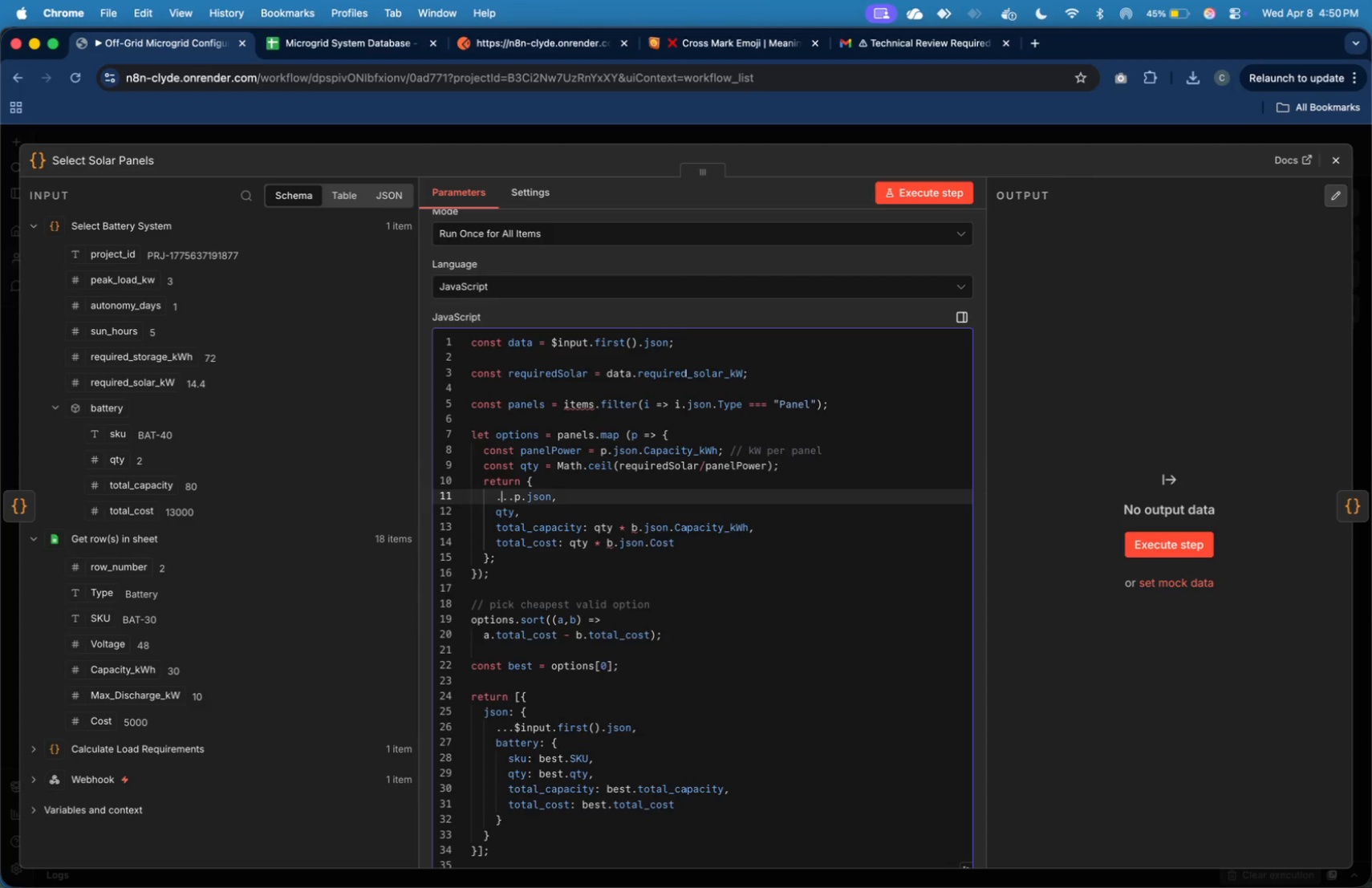 
key(ArrowLeft)
 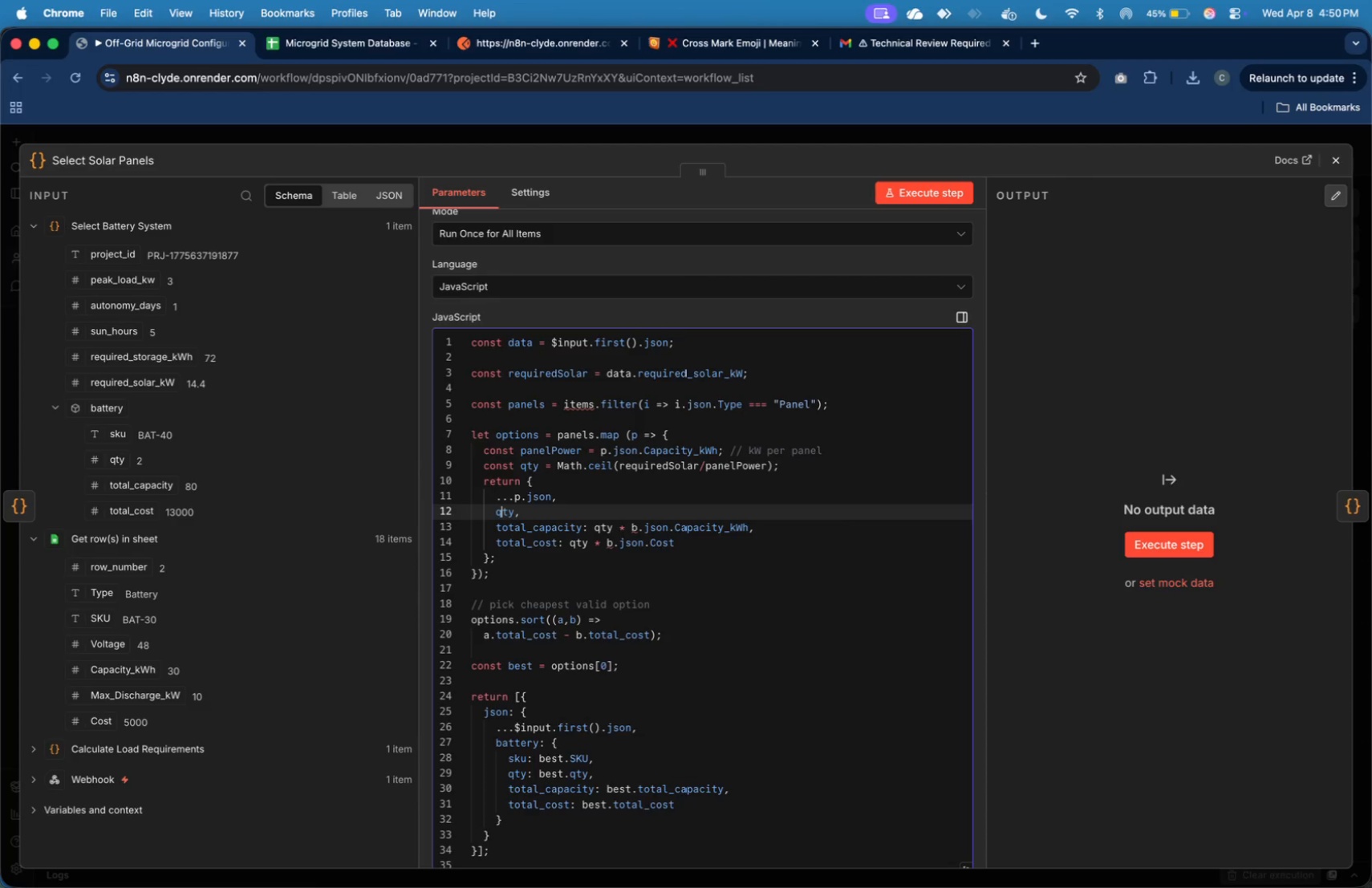 
key(ArrowDown)
 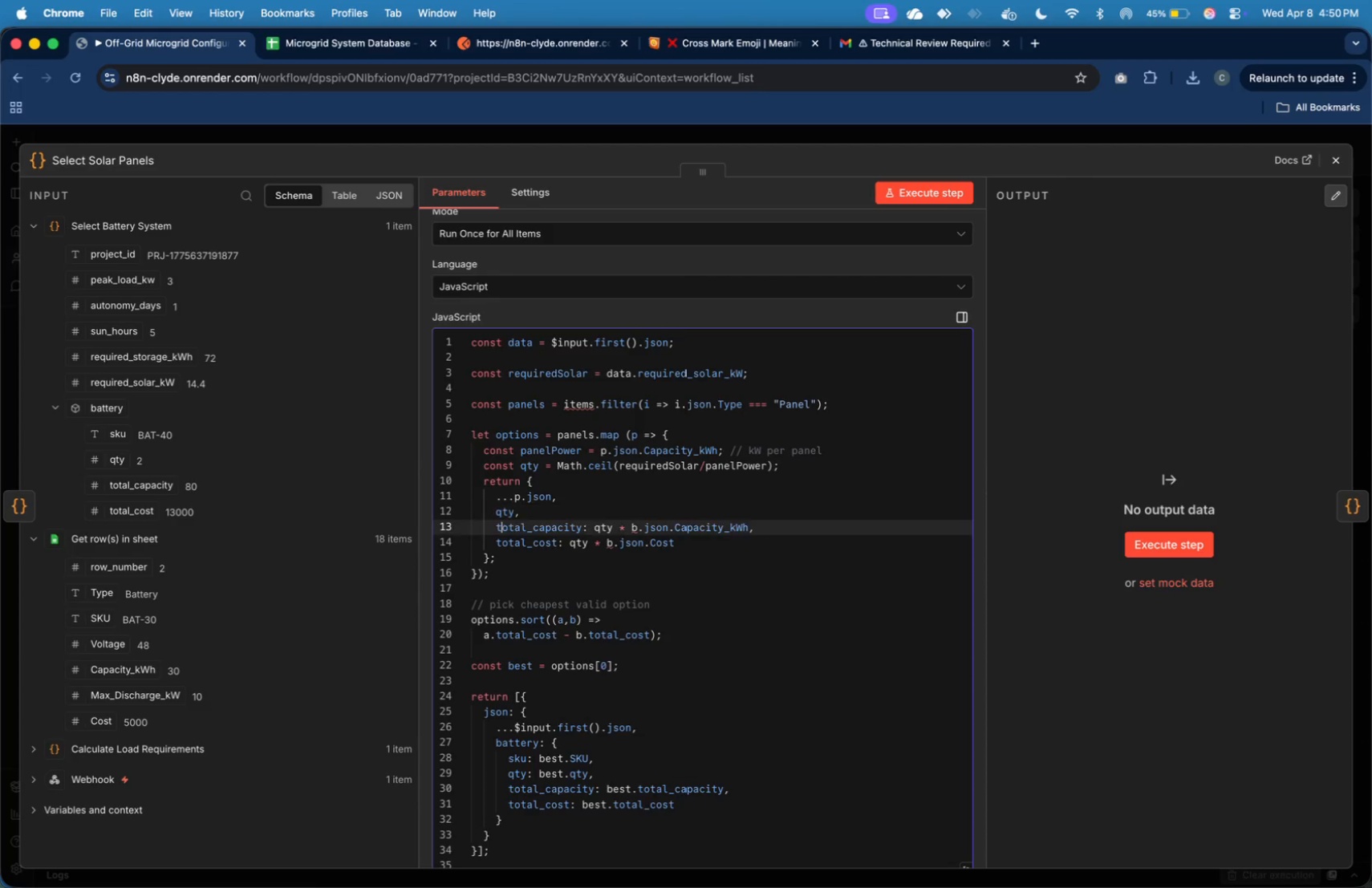 
key(ArrowDown)
 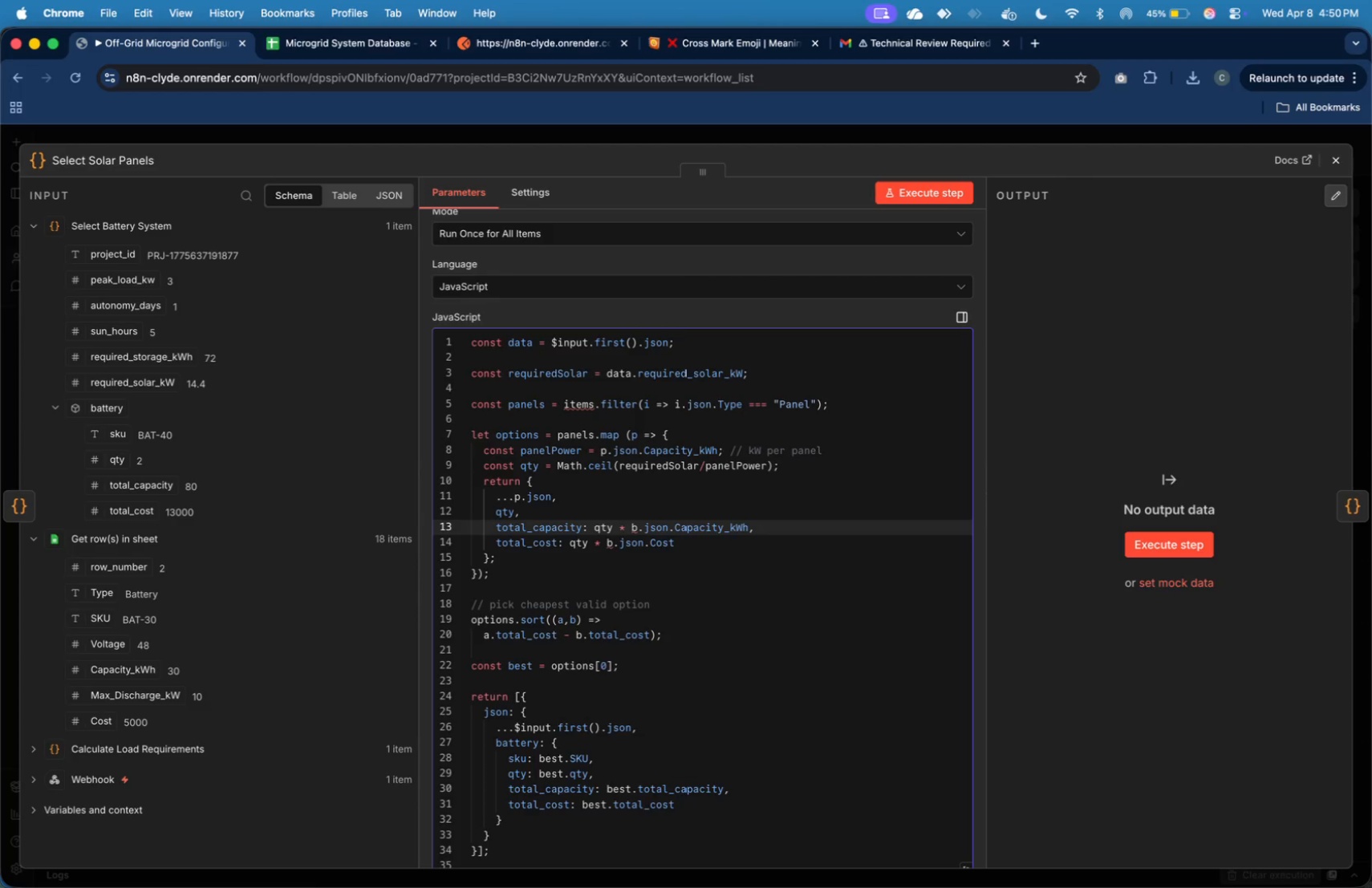 
hold_key(key=ArrowRight, duration=0.83)
 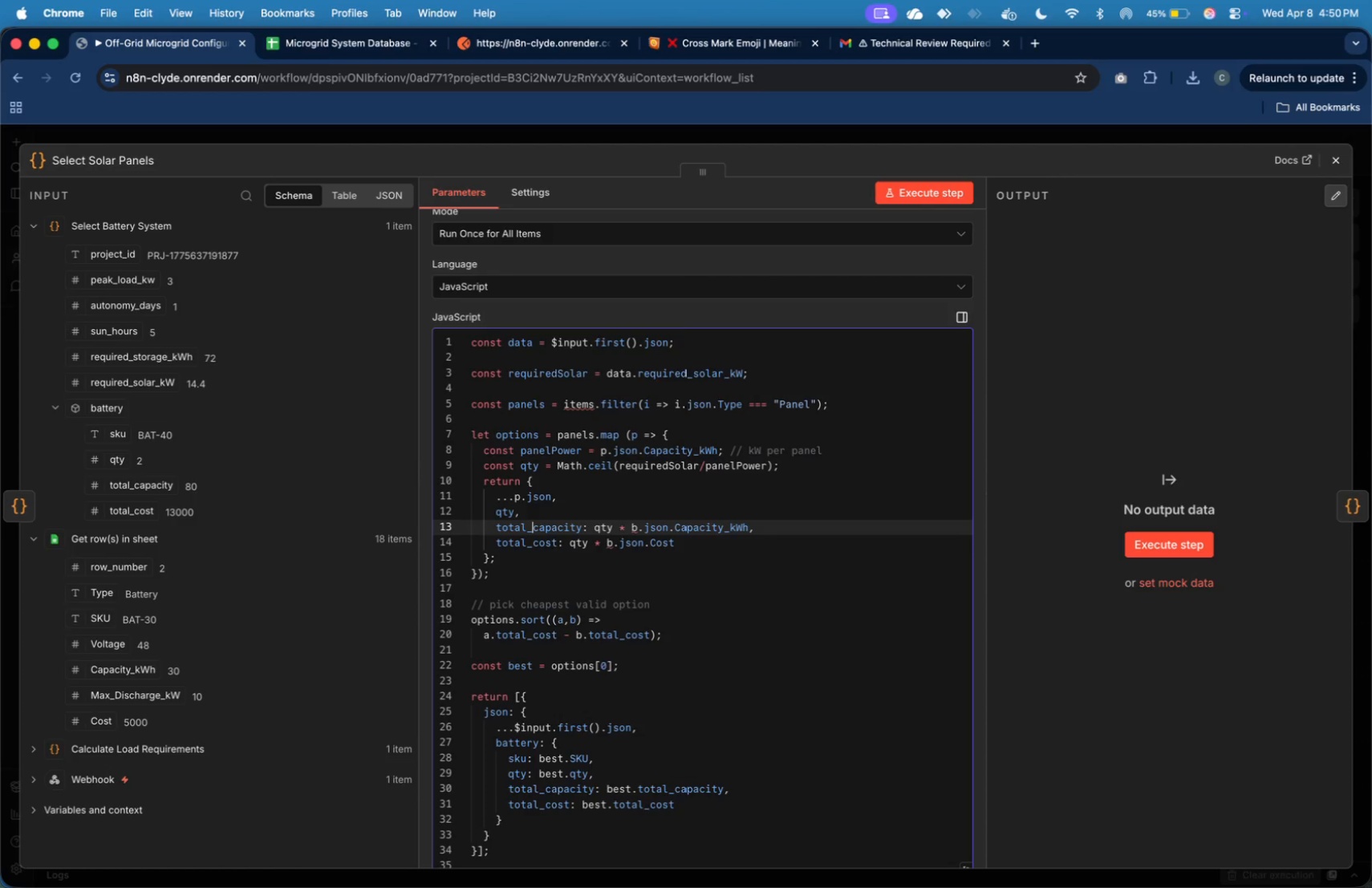 
key(Shift+ShiftLeft)
 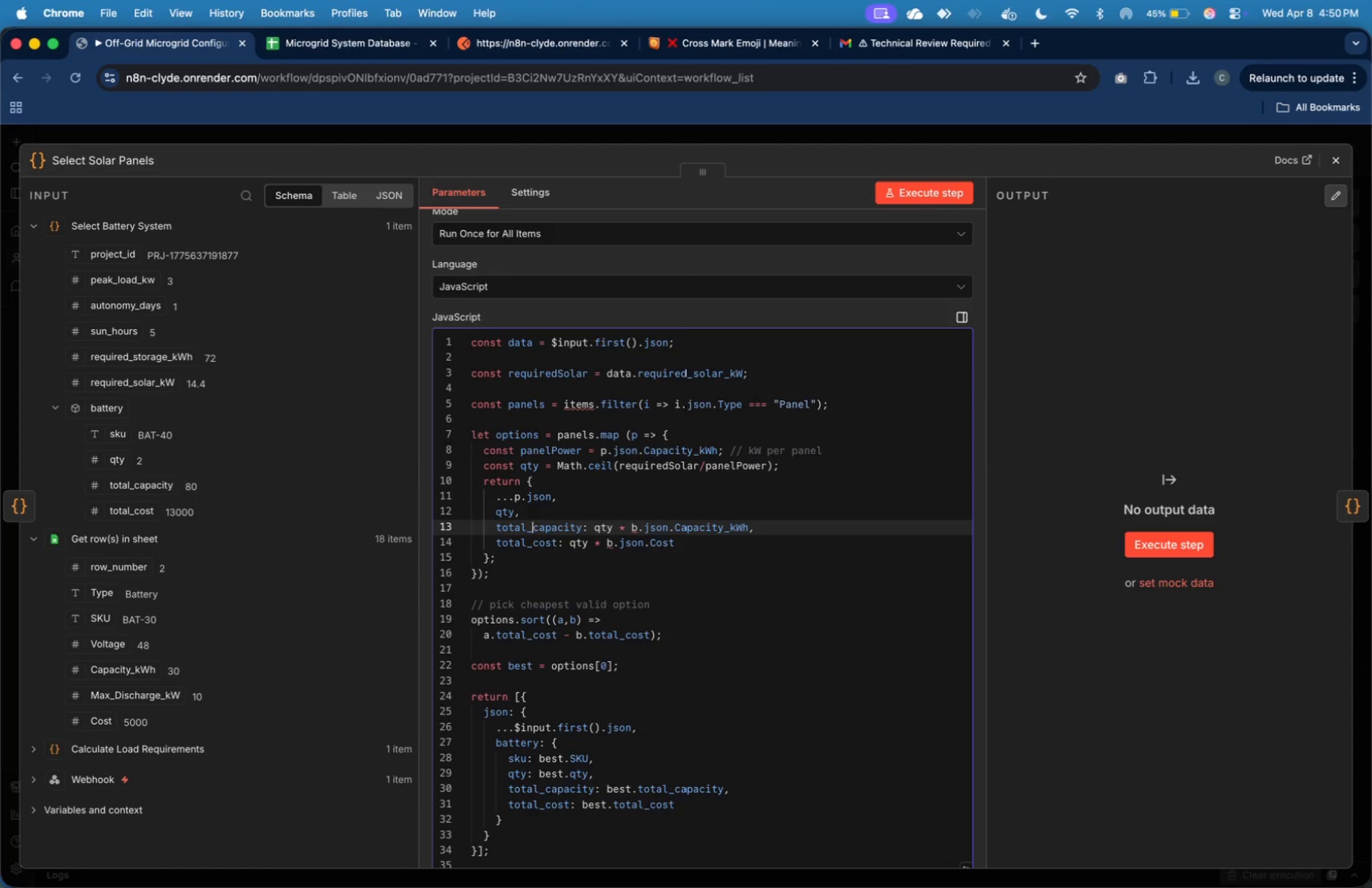 
key(Shift+ArrowRight)
 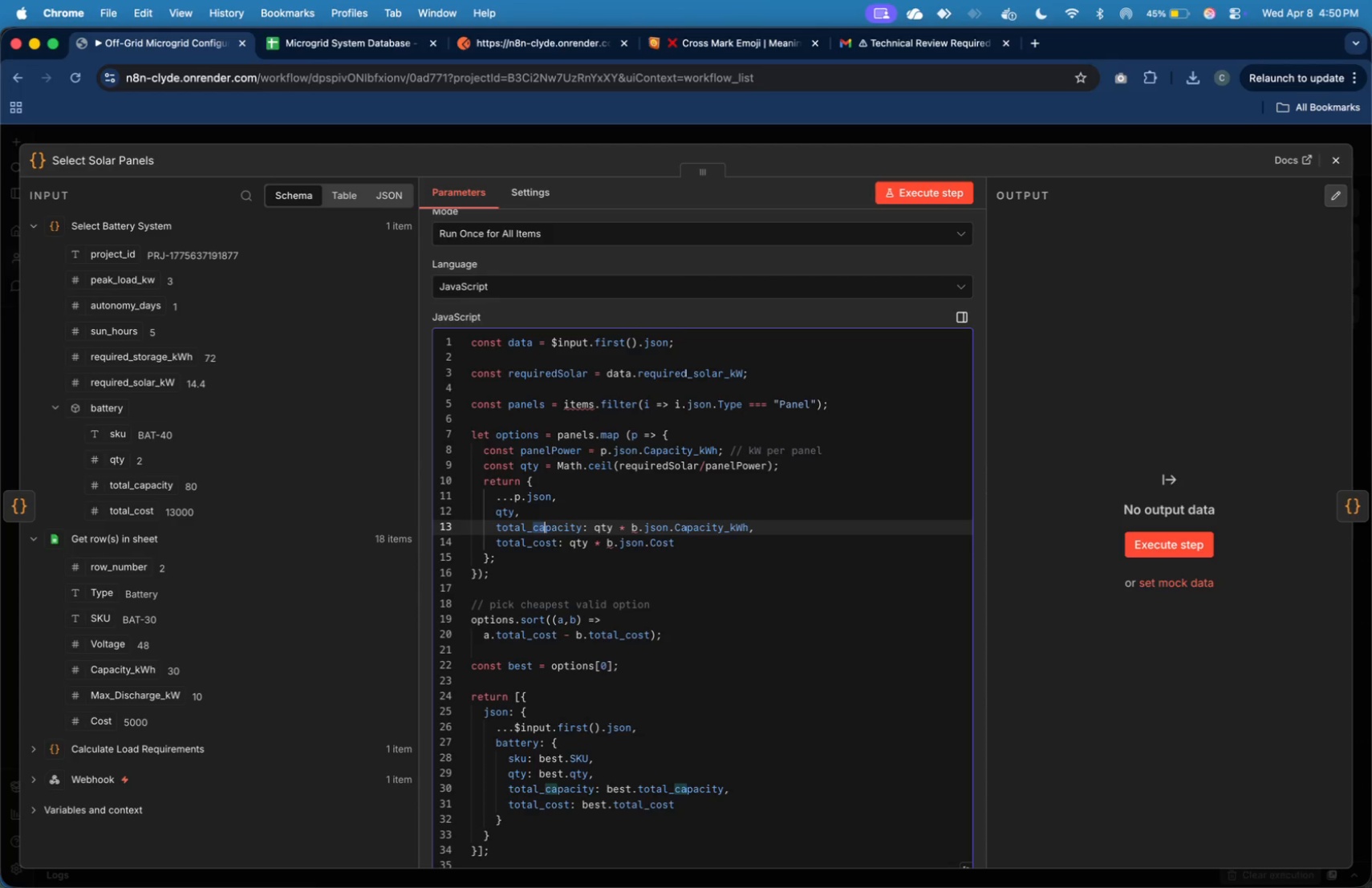 
key(Shift+ArrowRight)
 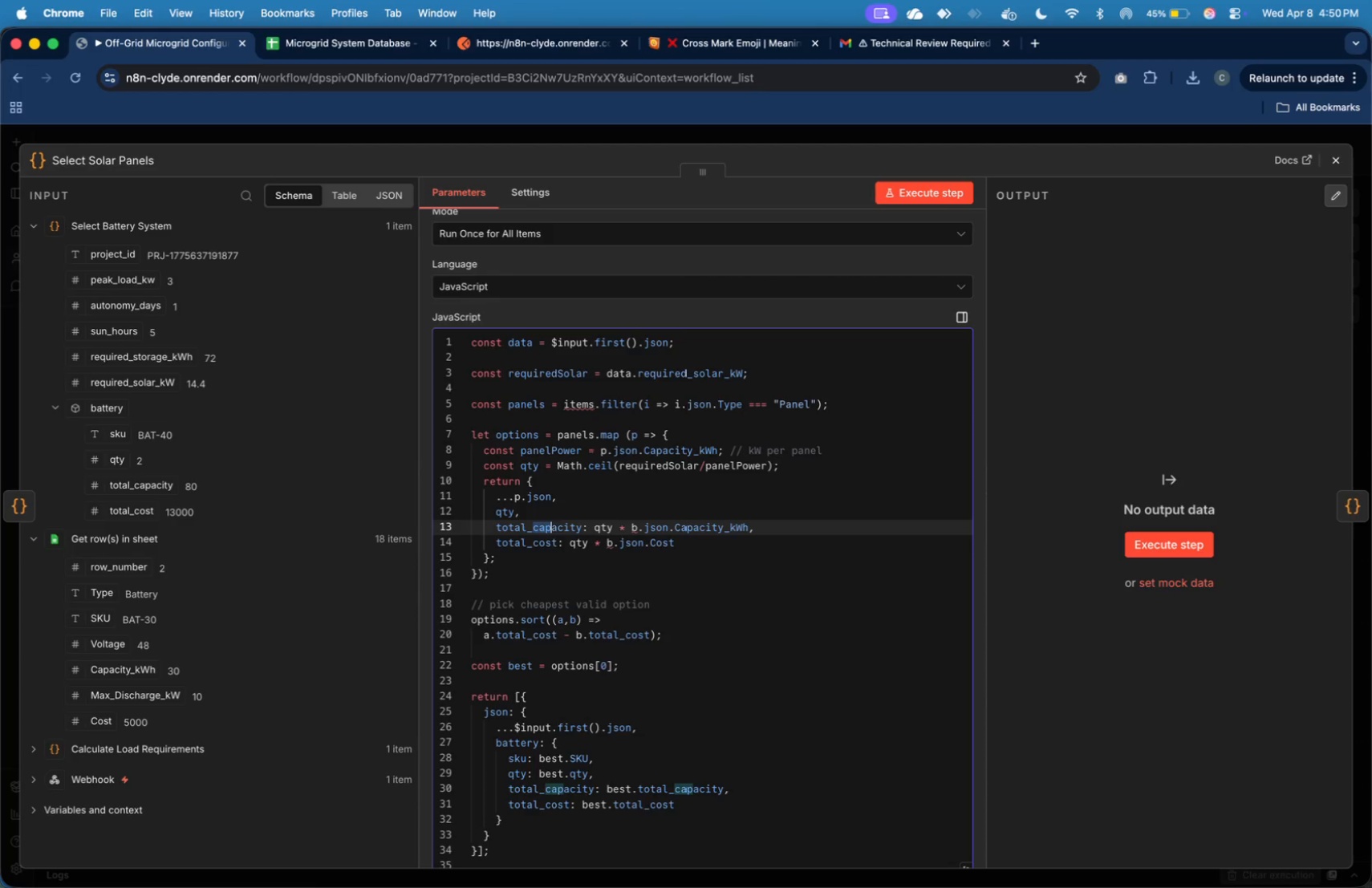 
key(Shift+ArrowRight)
 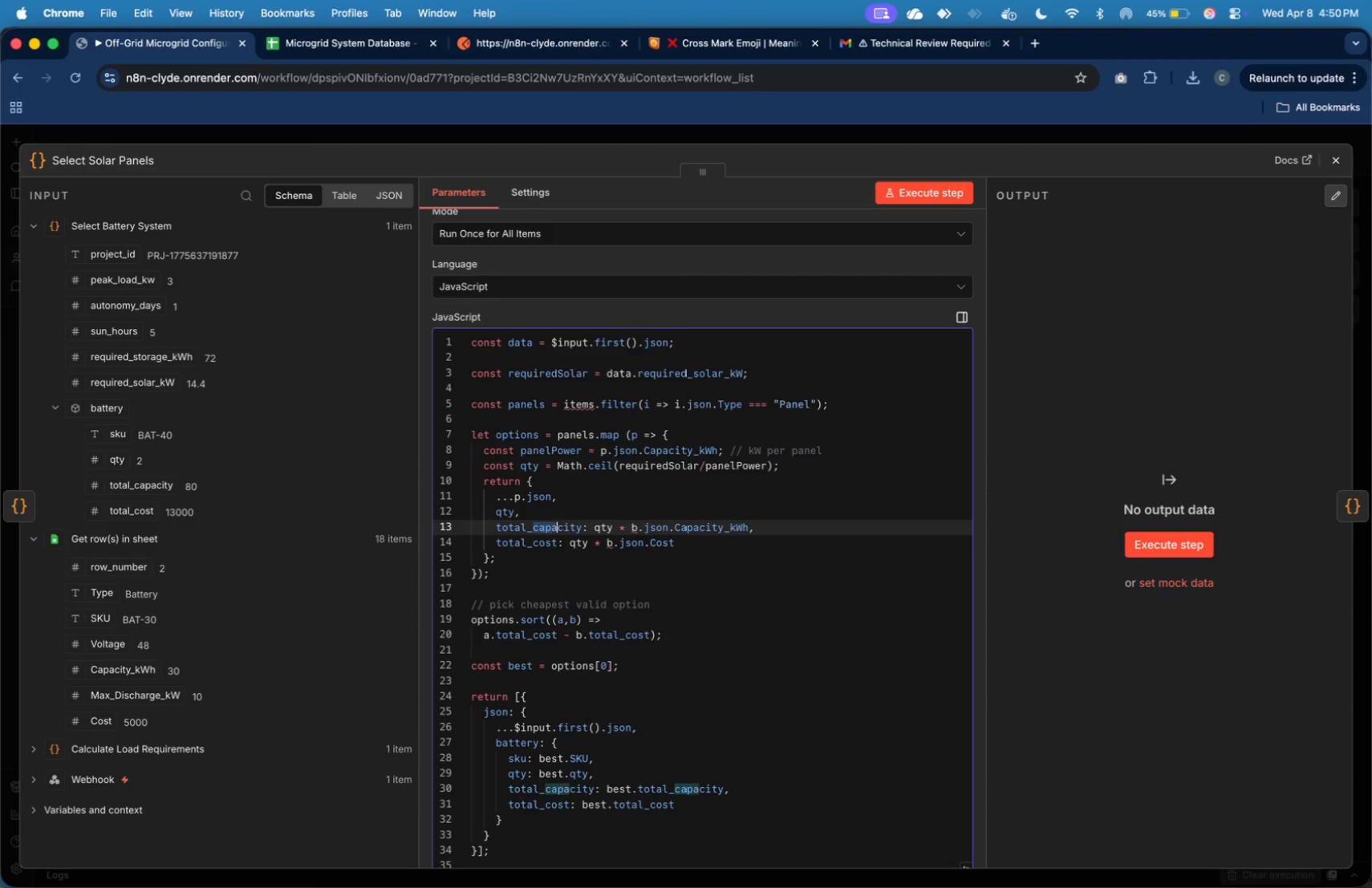 
key(Shift+ArrowRight)
 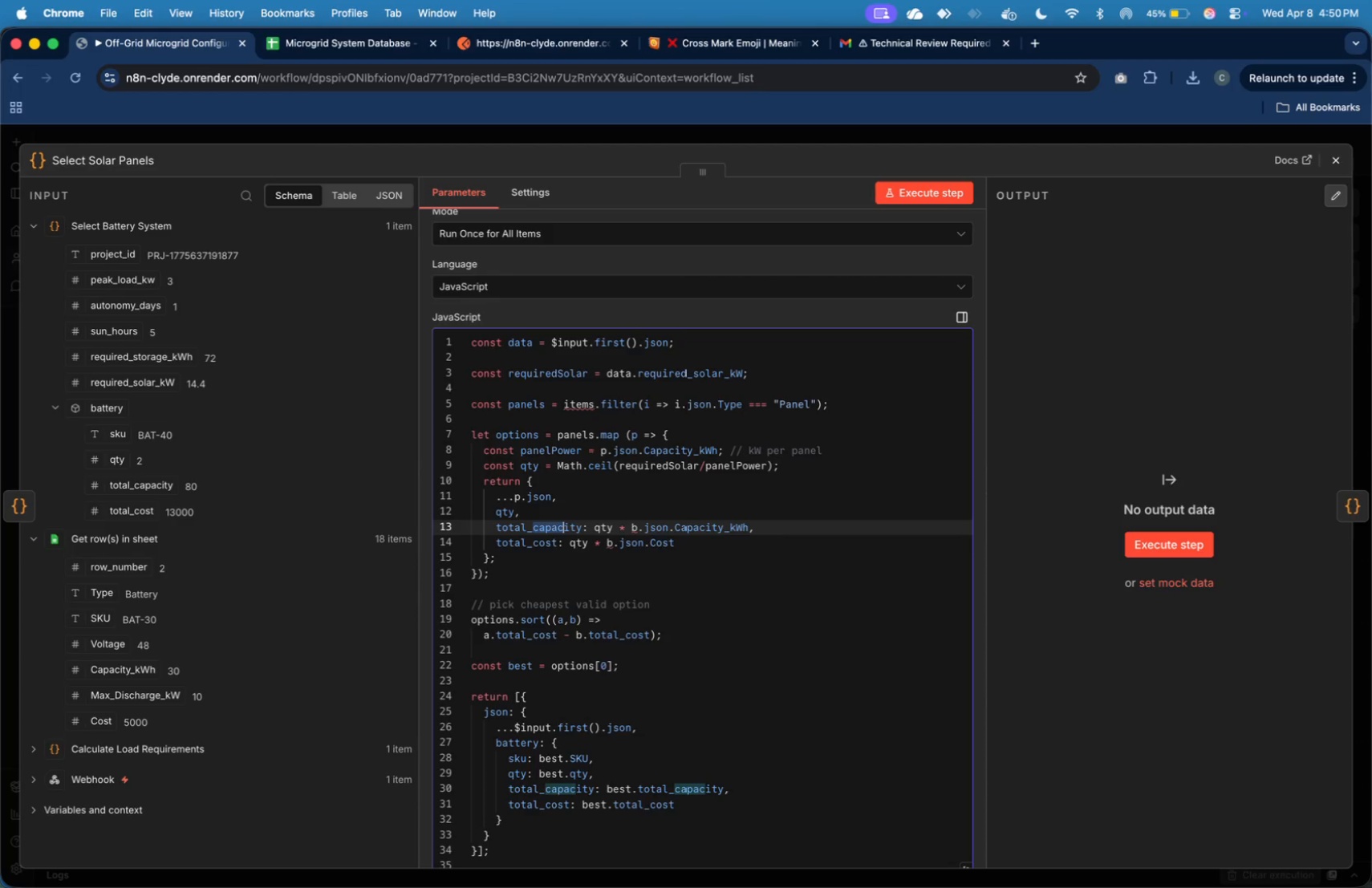 
key(Shift+ArrowRight)
 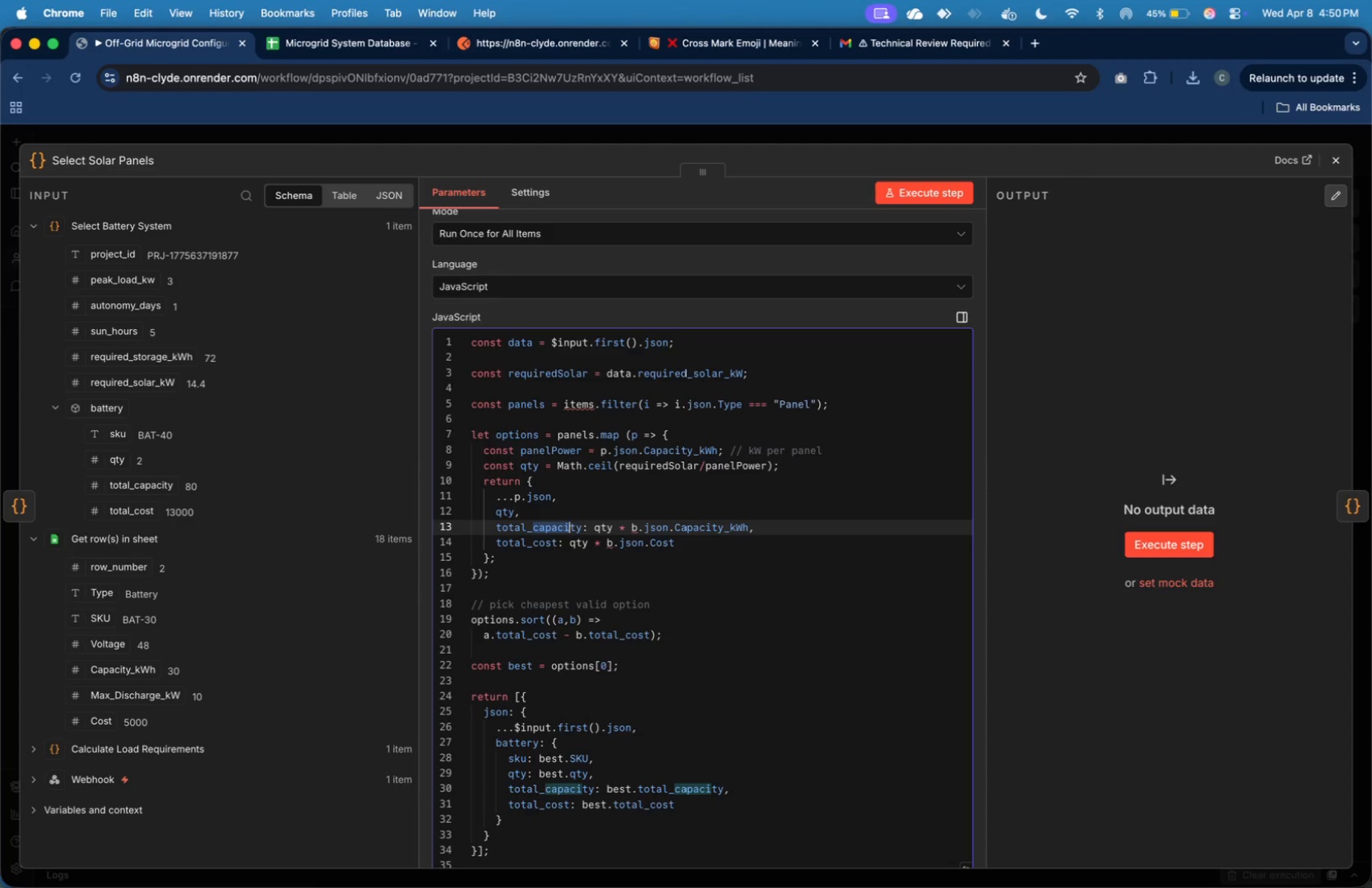 
key(Shift+ArrowRight)
 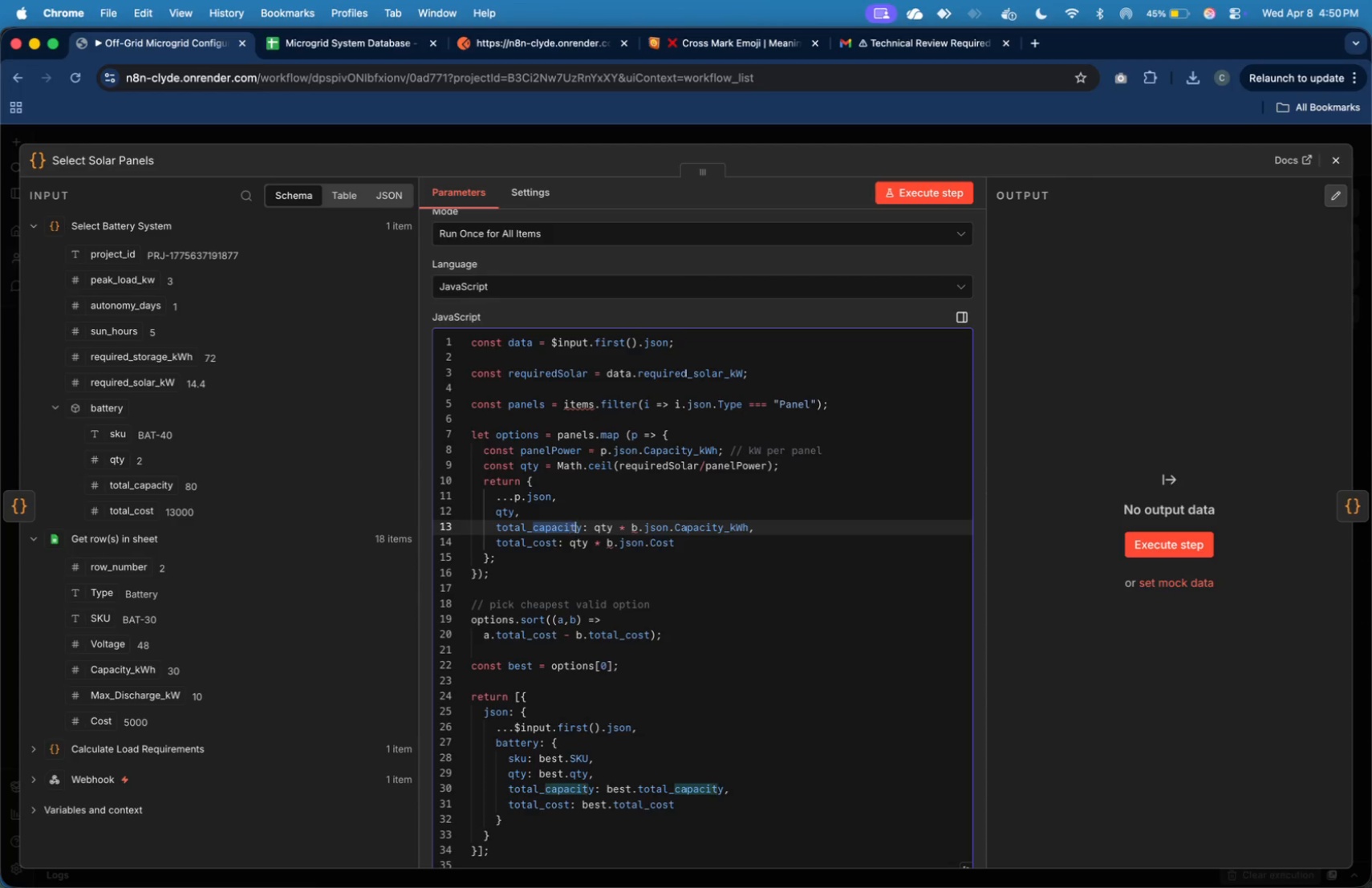 
key(Shift+ArrowRight)
 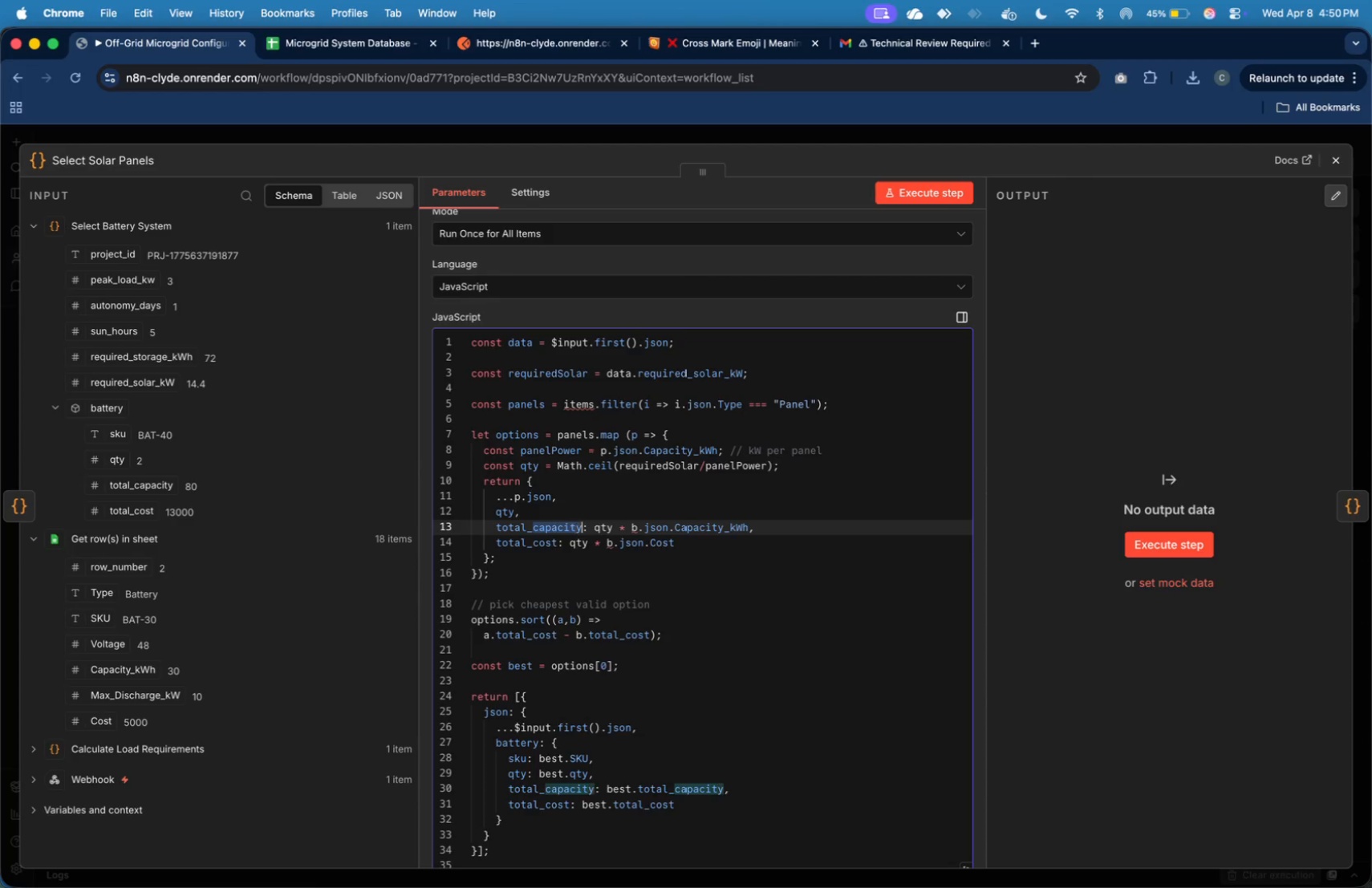 
key(Shift+ArrowRight)
 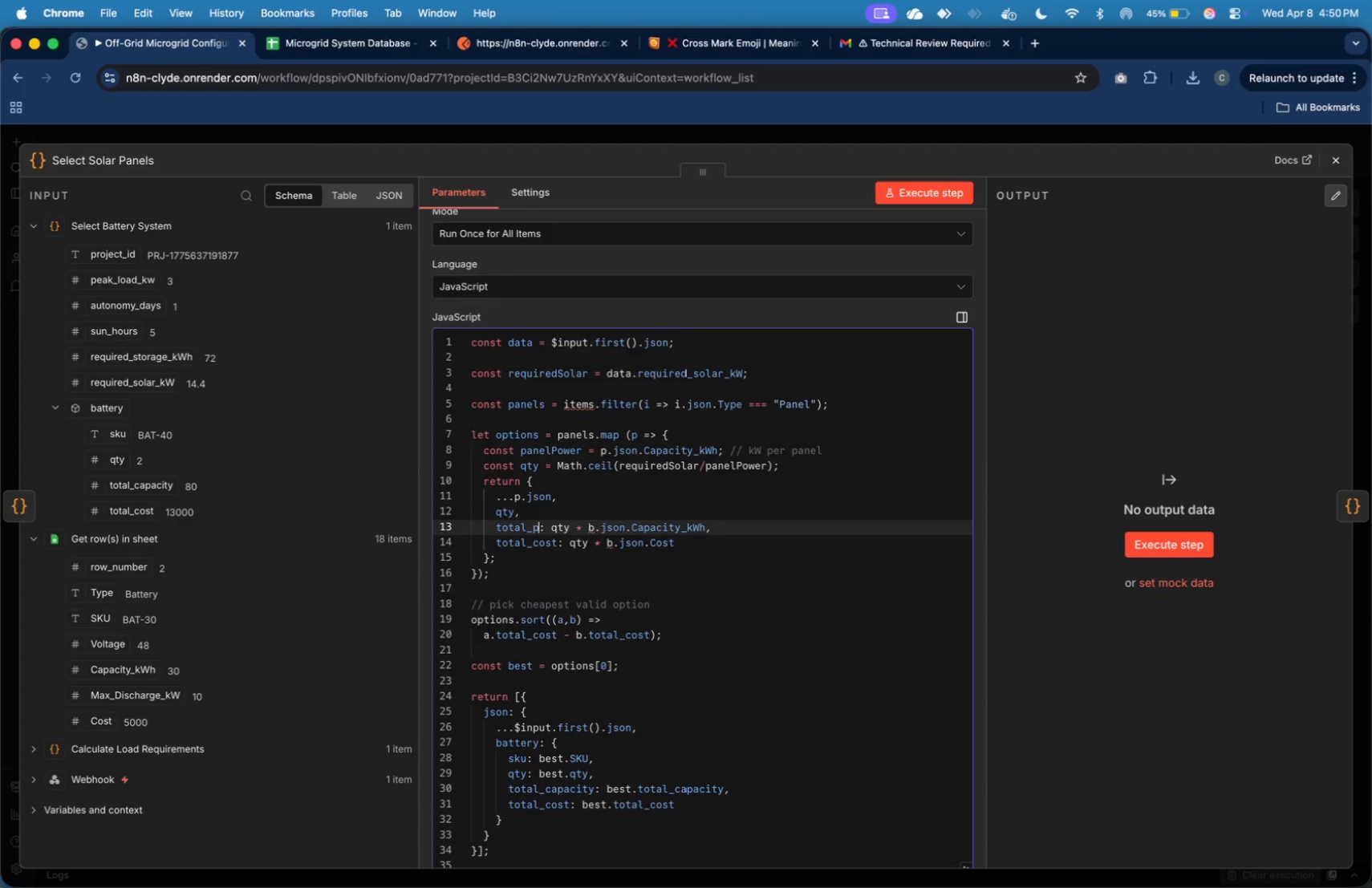 
type(power)
 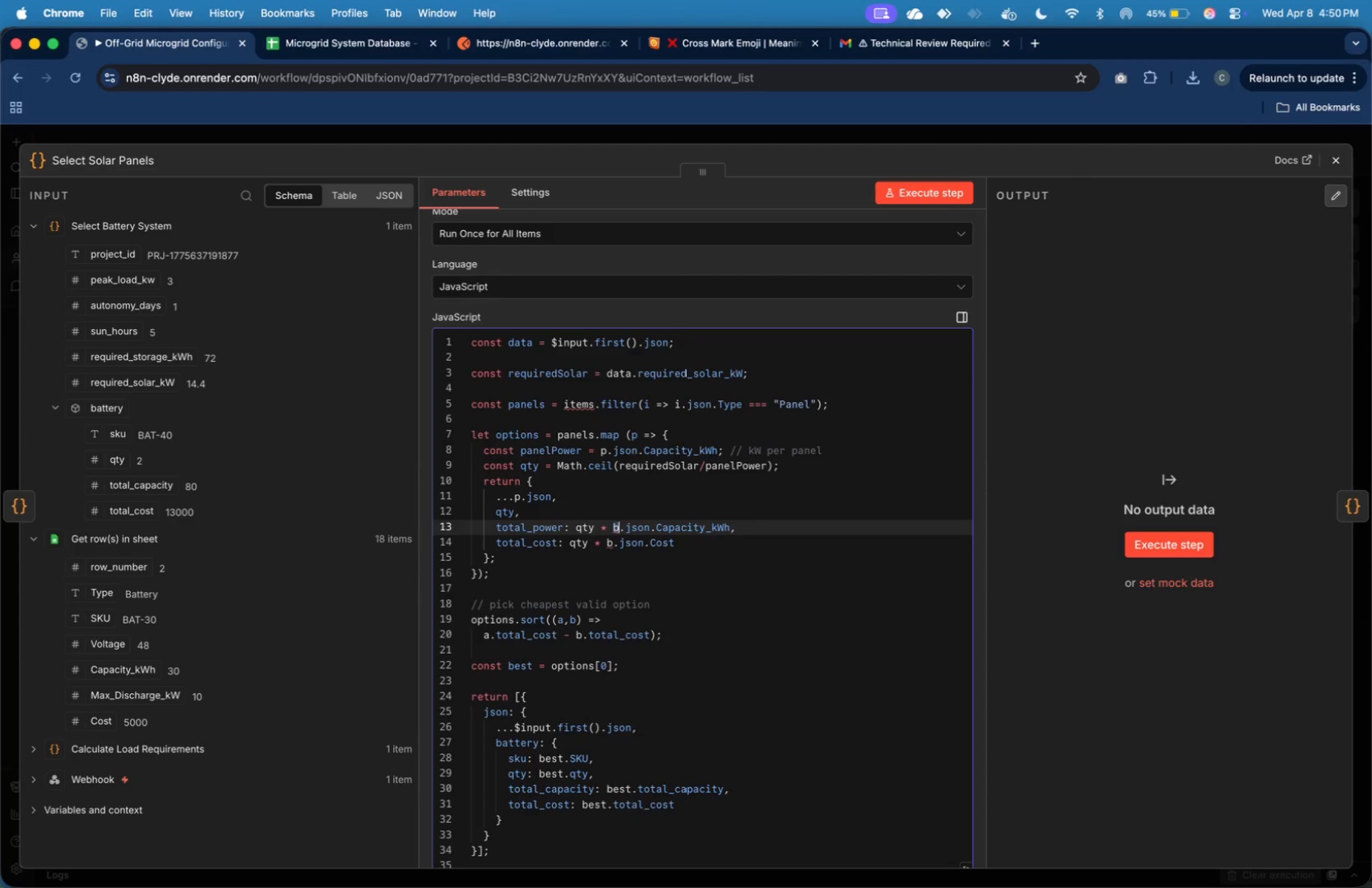 
hold_key(key=ArrowRight, duration=1.04)
 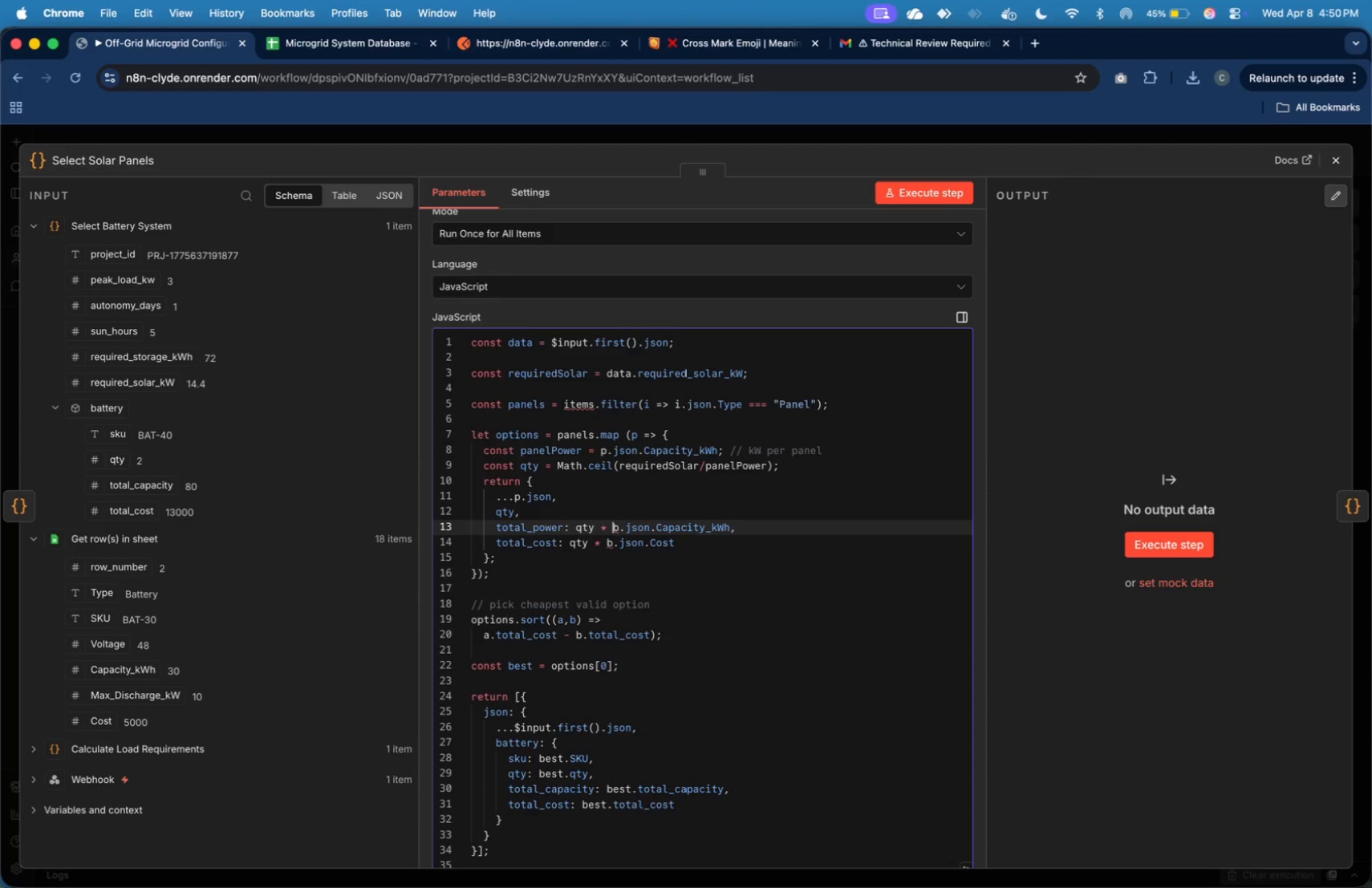 
hold_key(key=ArrowRight, duration=1.5)
 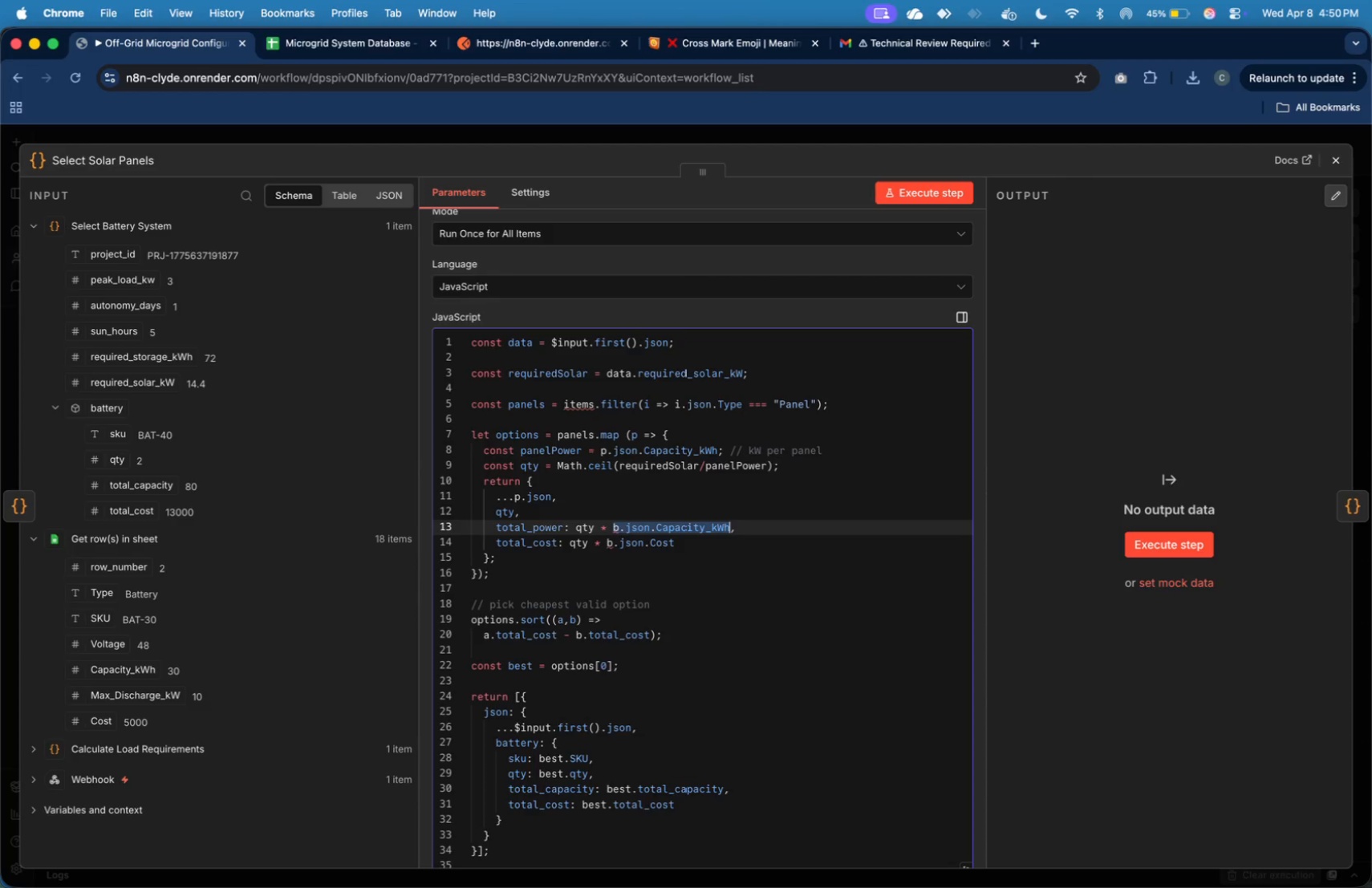 
hold_key(key=ArrowRight, duration=0.35)
 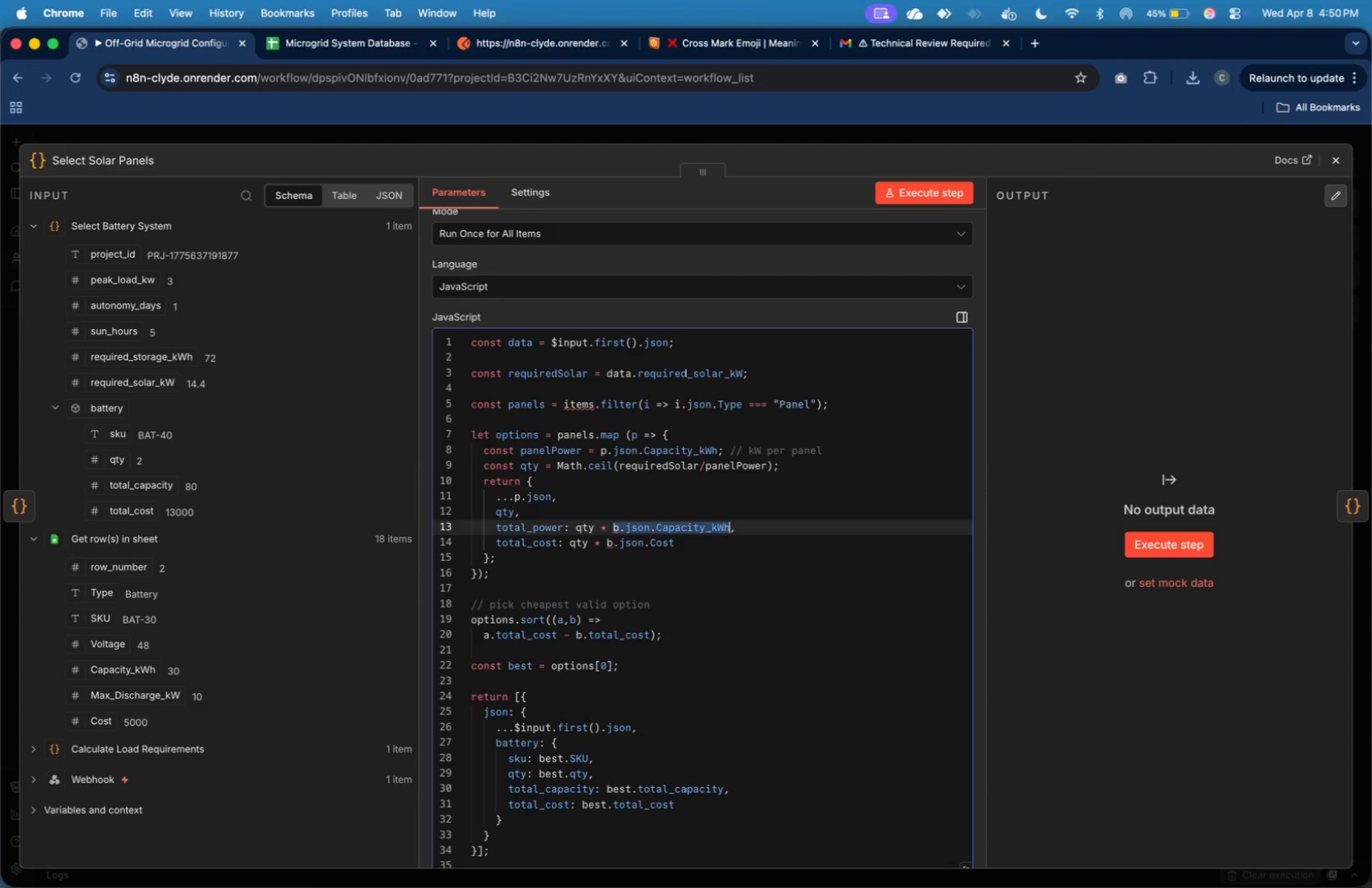 
key(Shift+ArrowRight)
 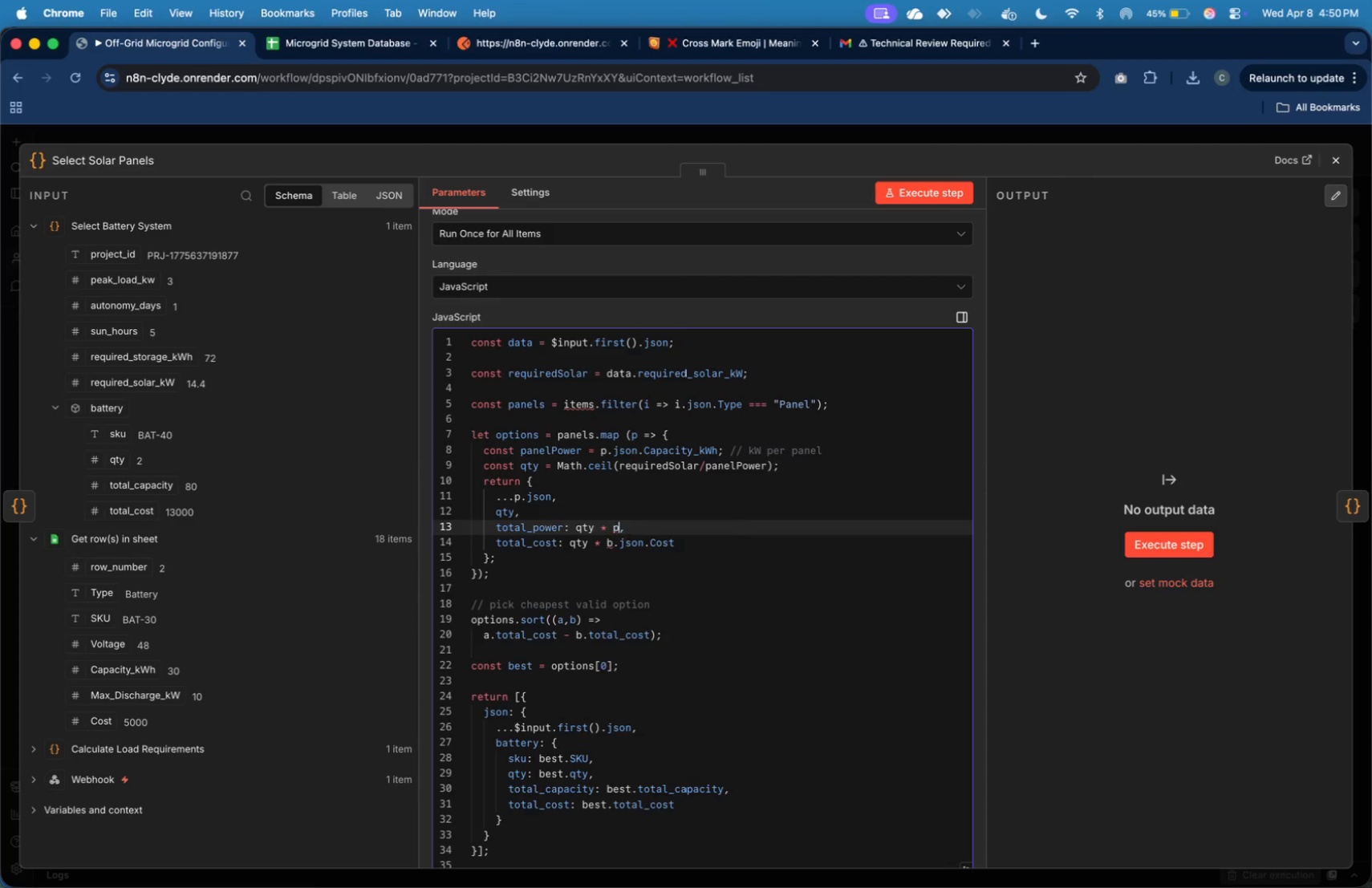 
type(panelPower)
 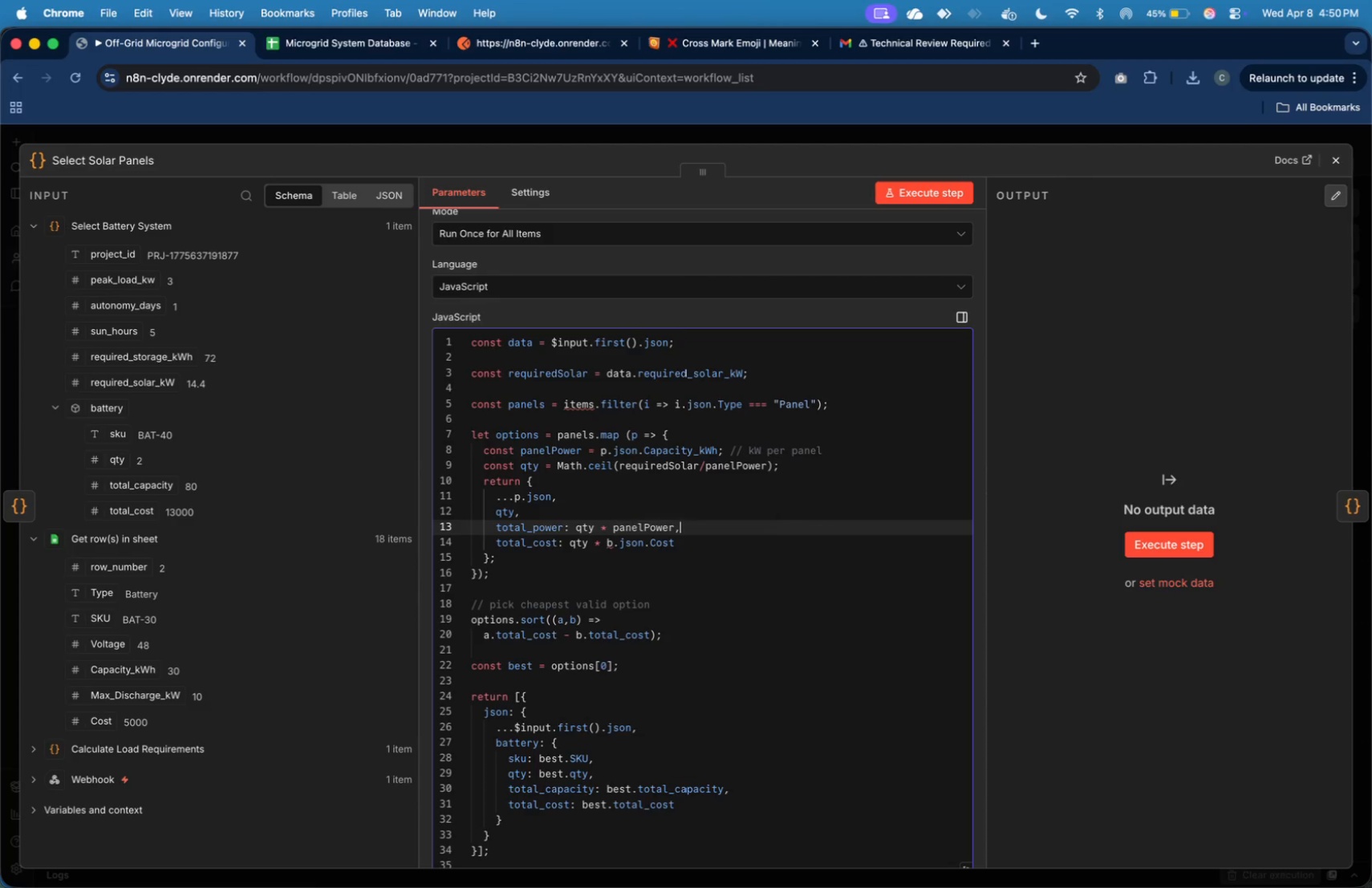 
key(ArrowRight)
 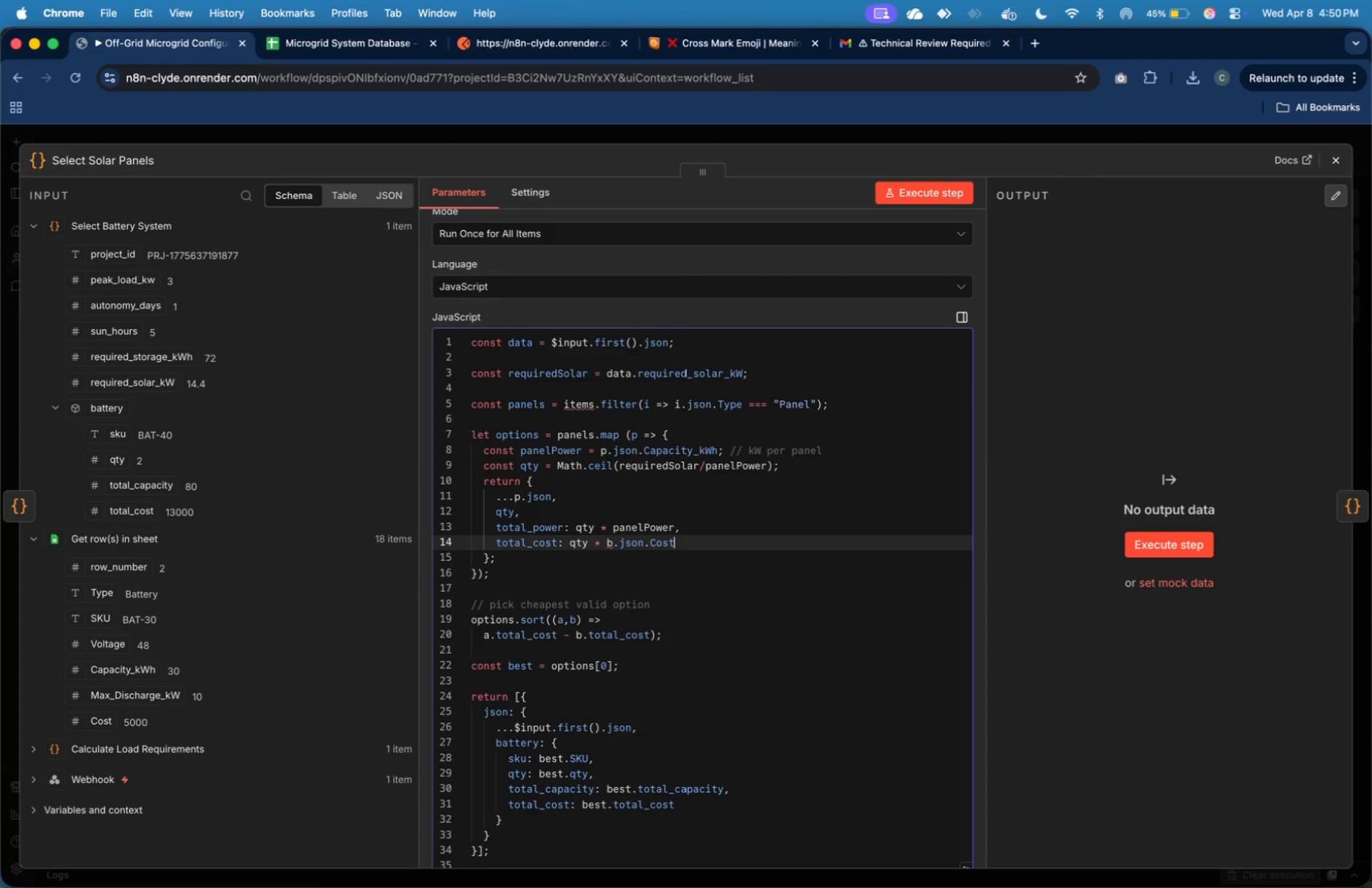 
key(ArrowDown)
 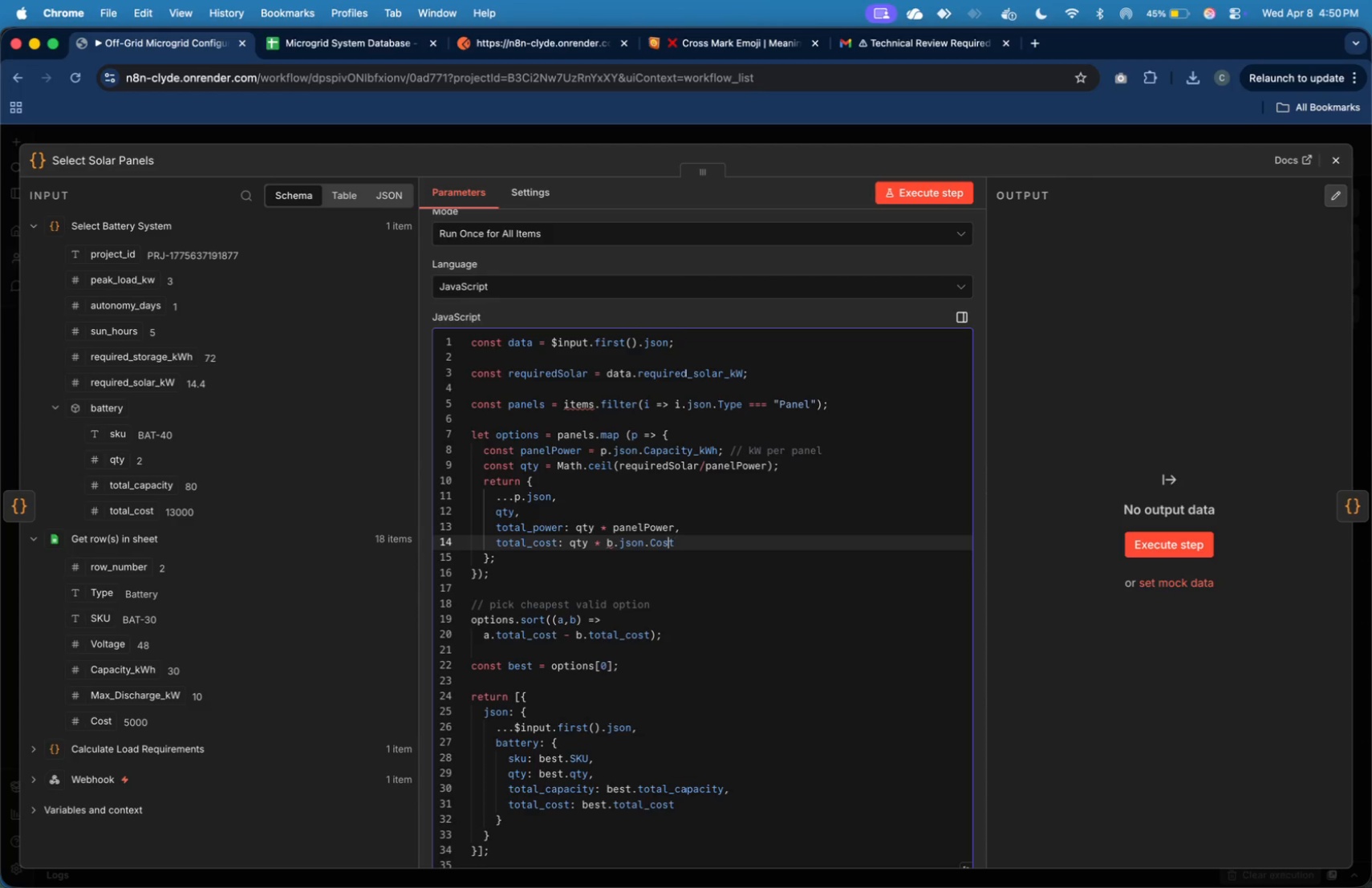 
key(ArrowLeft)
 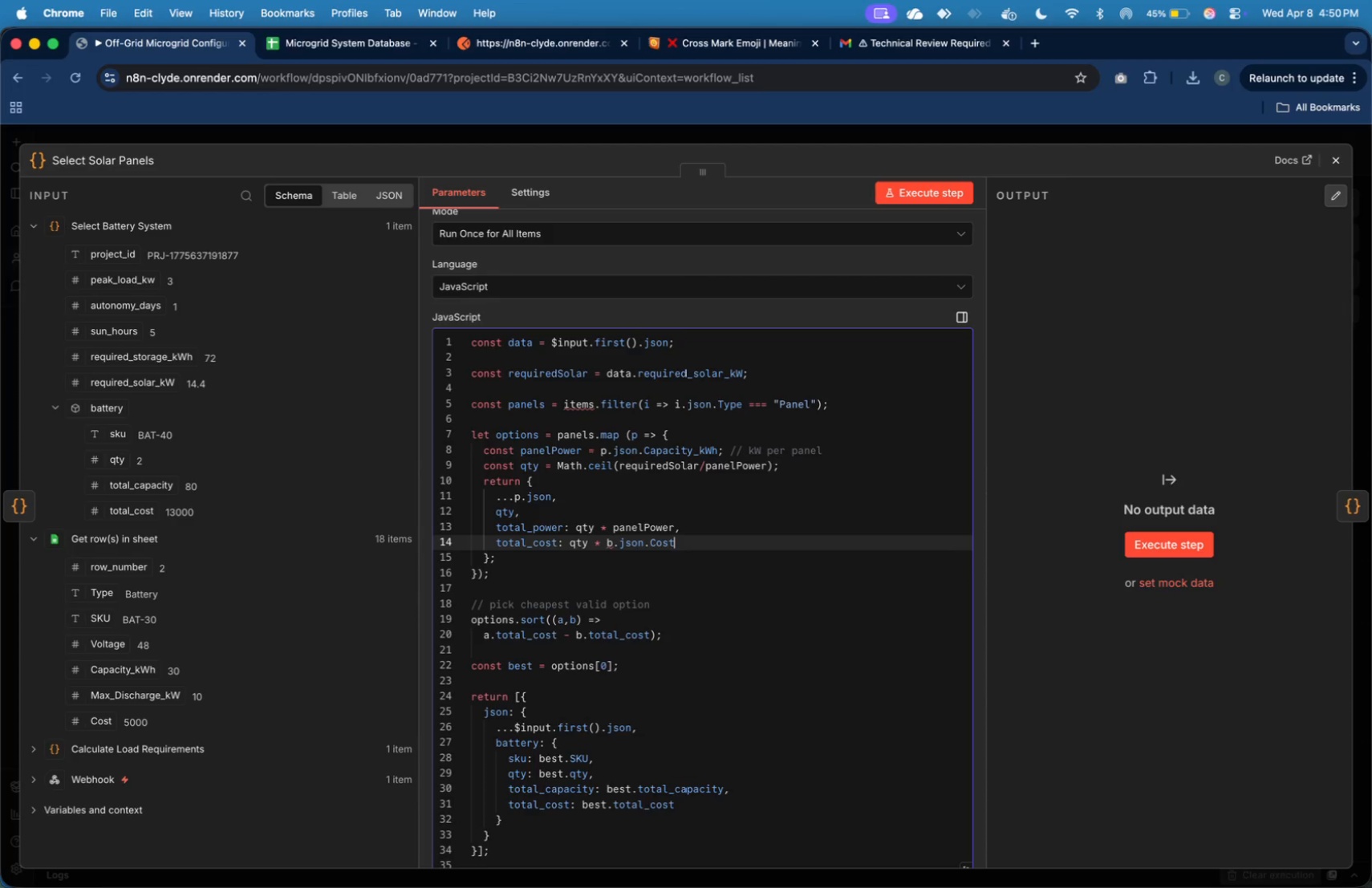 
key(ArrowRight)
 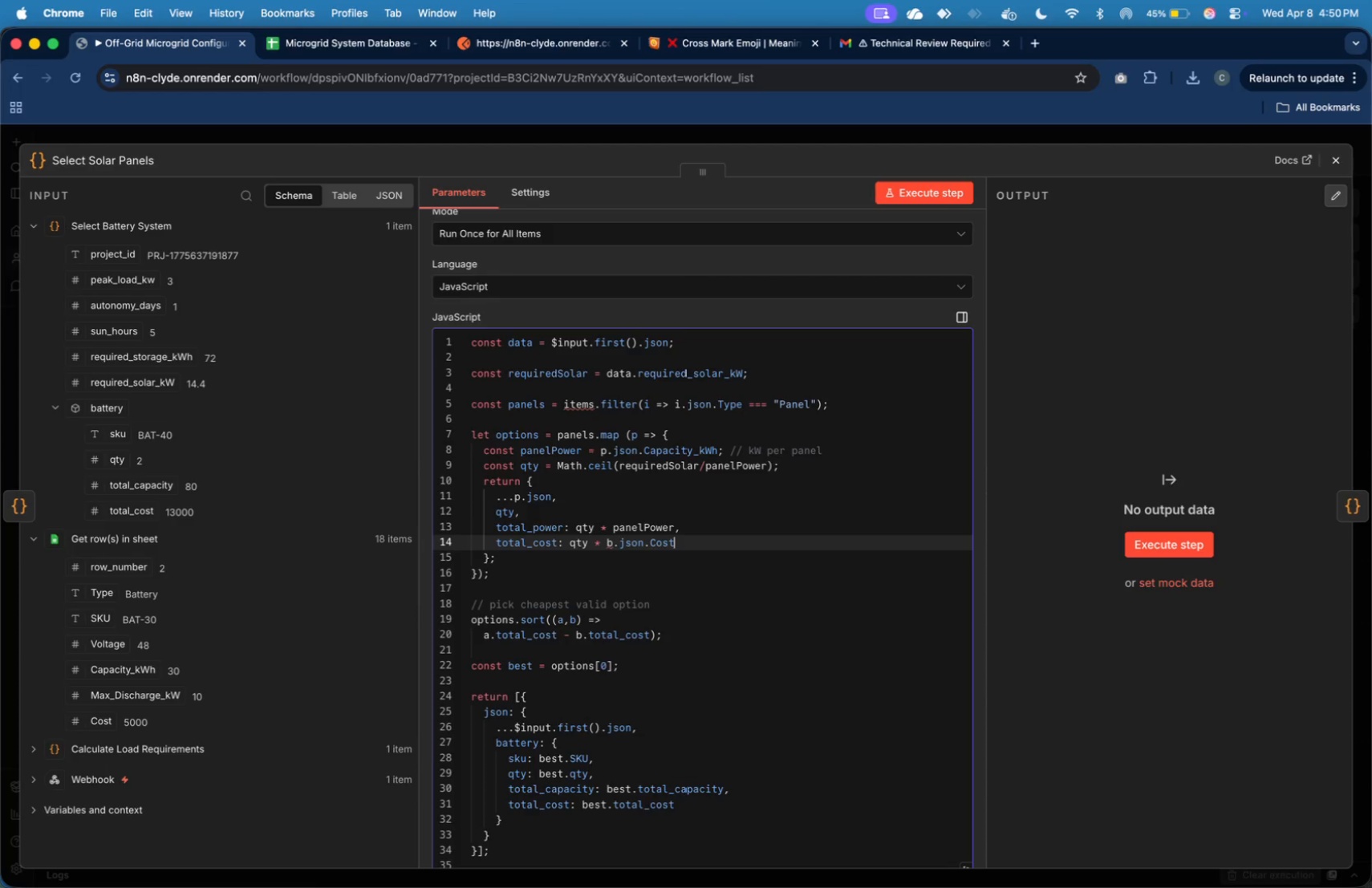 
hold_key(key=ShiftLeft, duration=0.55)
 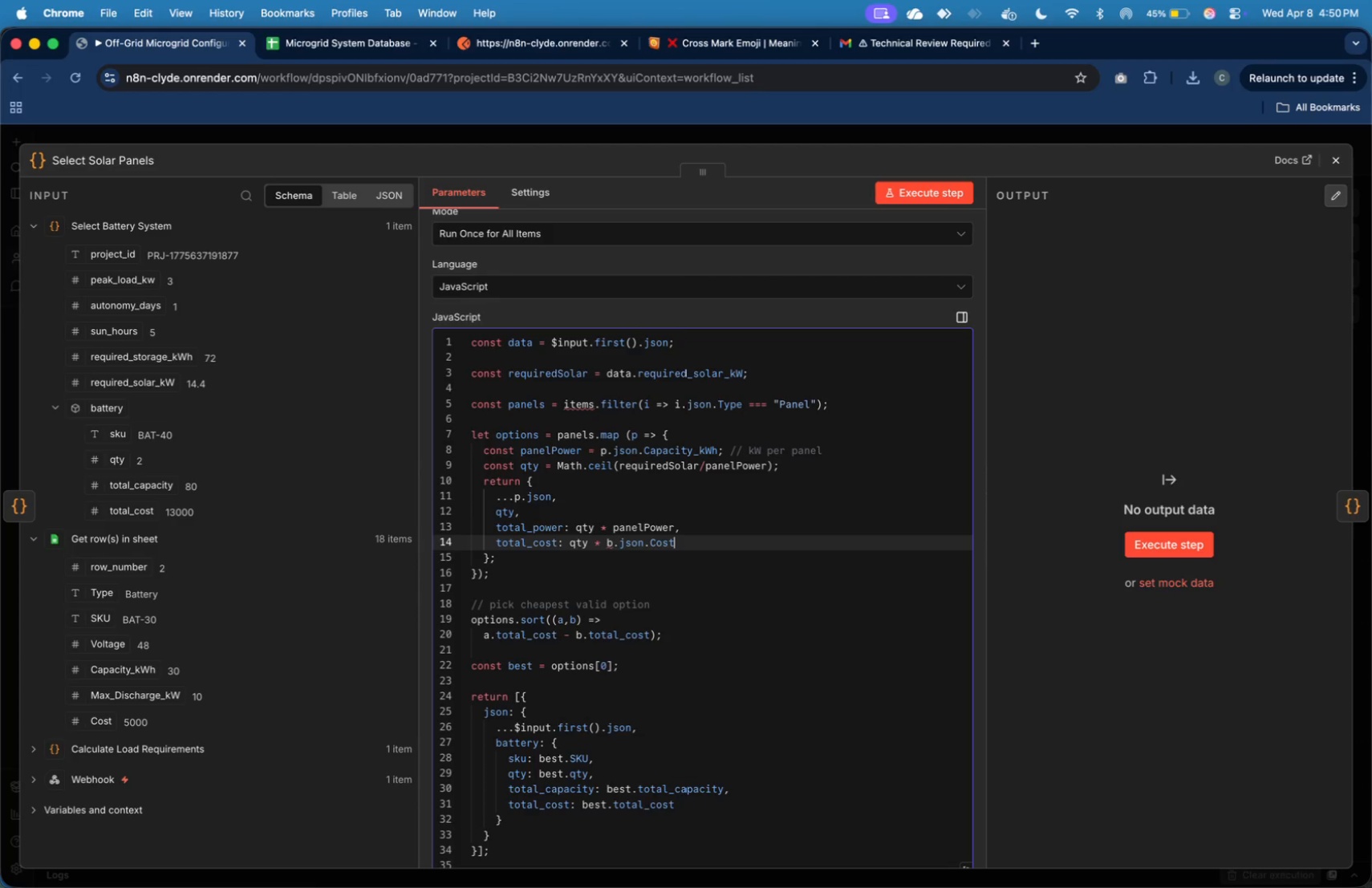 
hold_key(key=ArrowLeft, duration=1.24)
 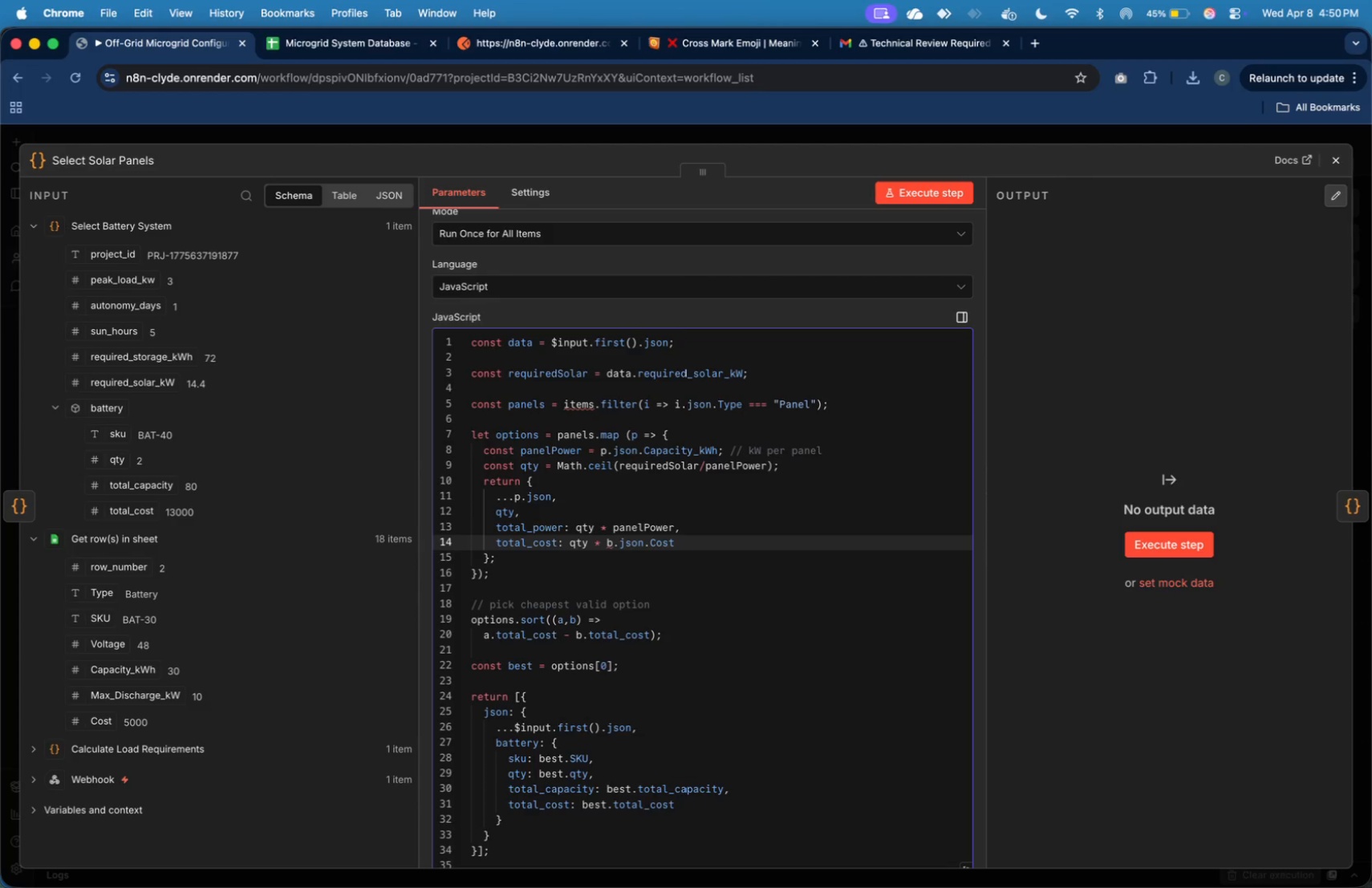 
key(Backspace)
 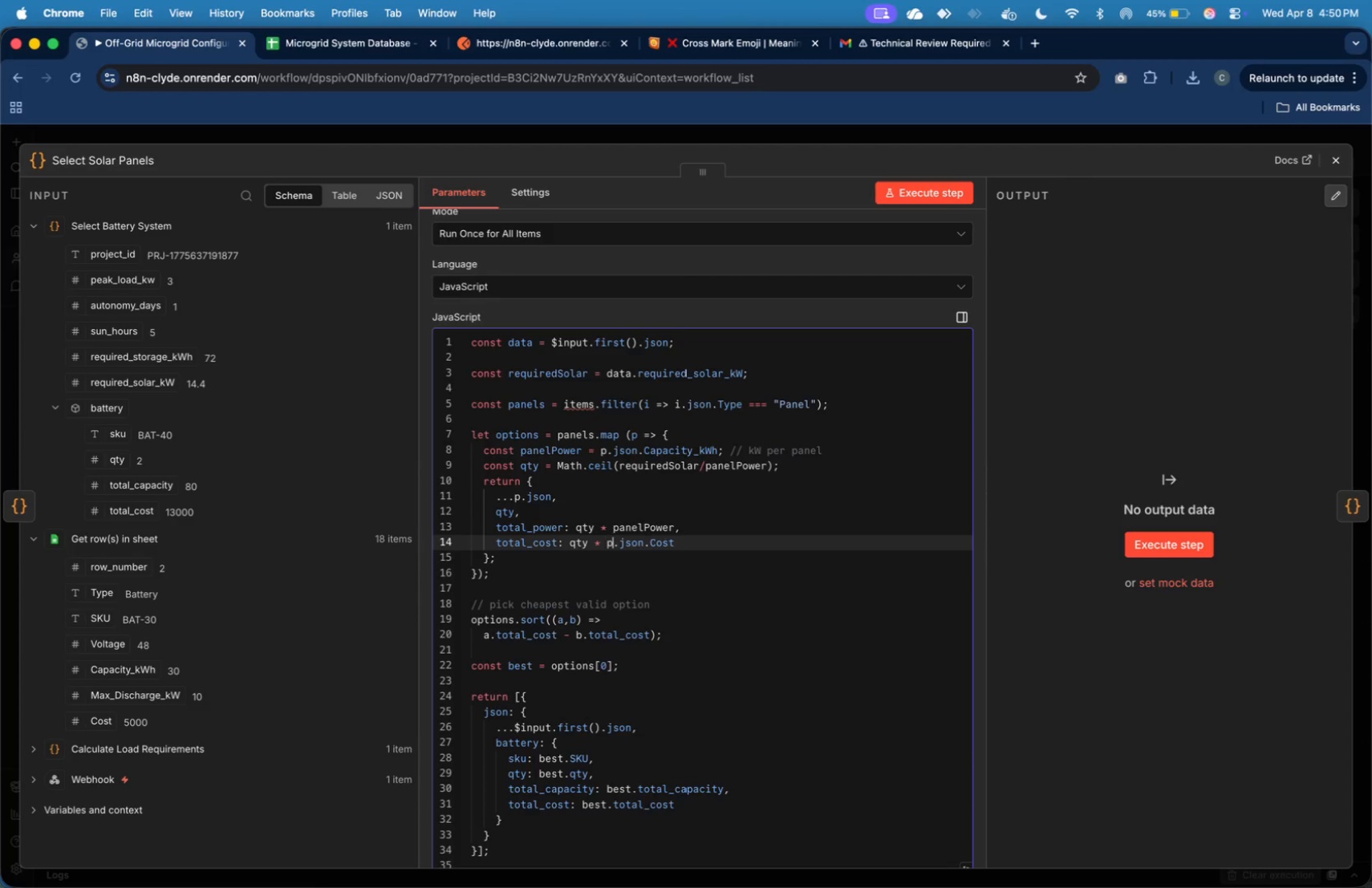 
key(P)
 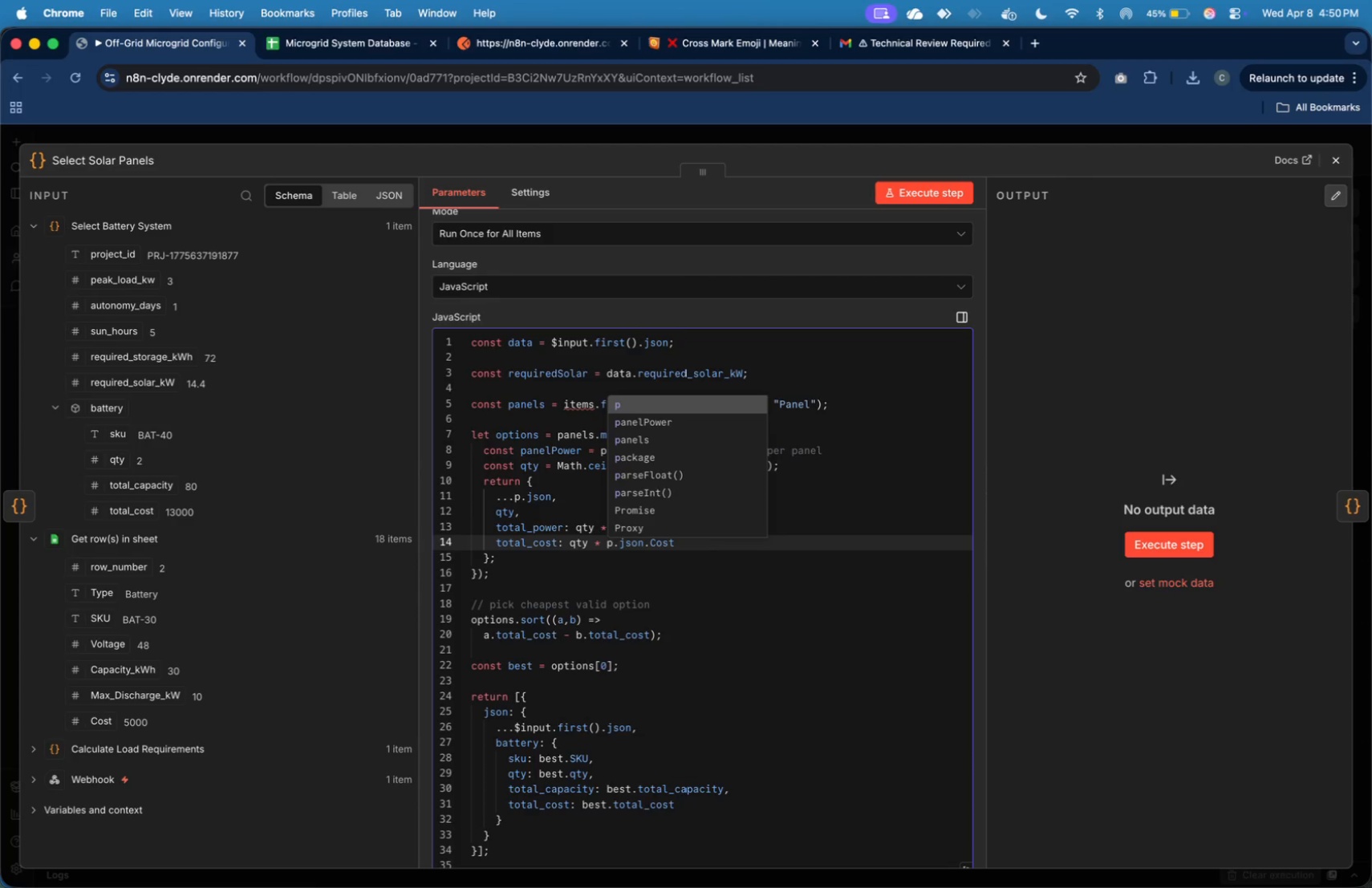 
key(ArrowLeft)
 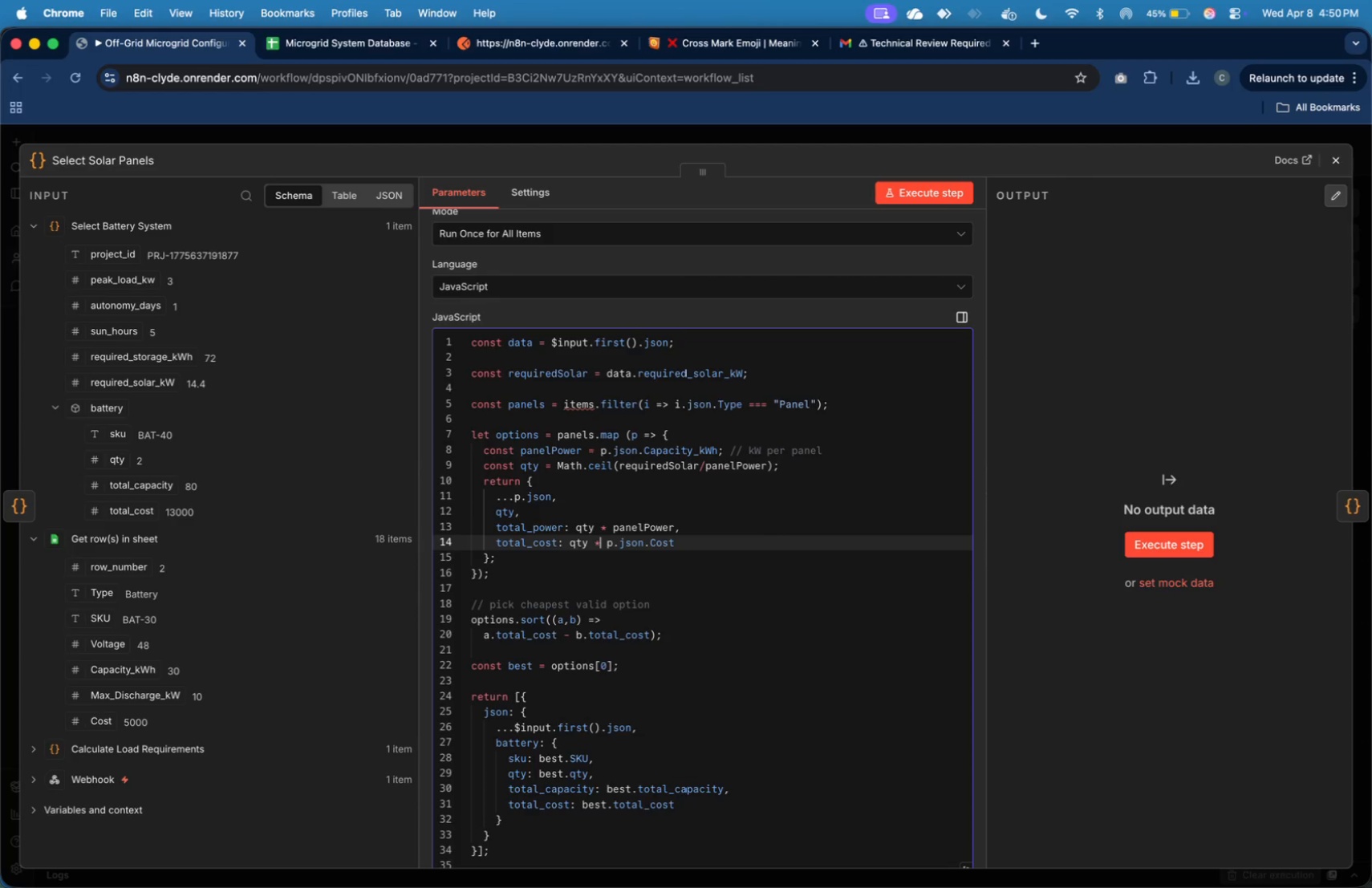 
key(ArrowLeft)
 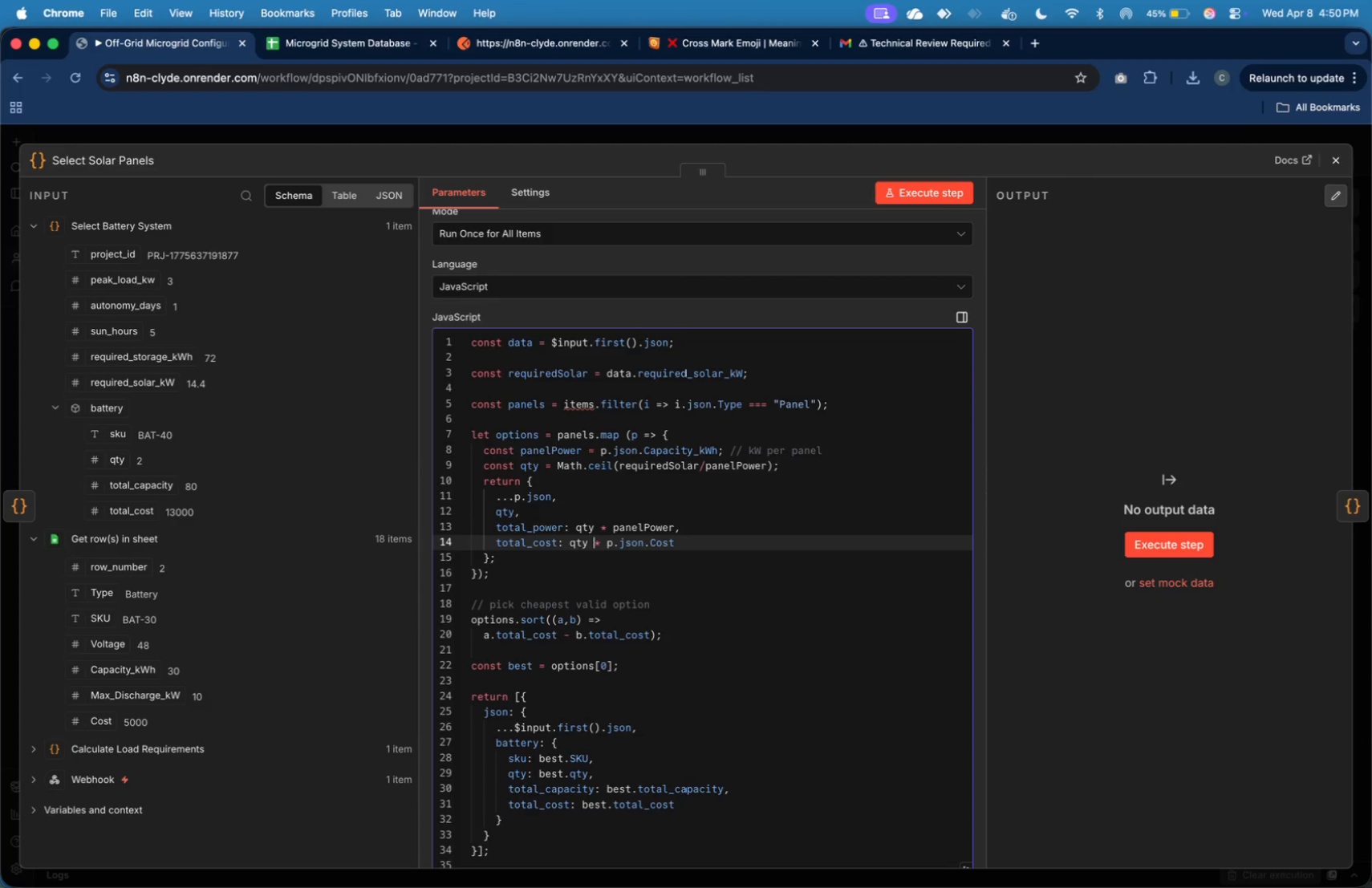 
key(ArrowLeft)
 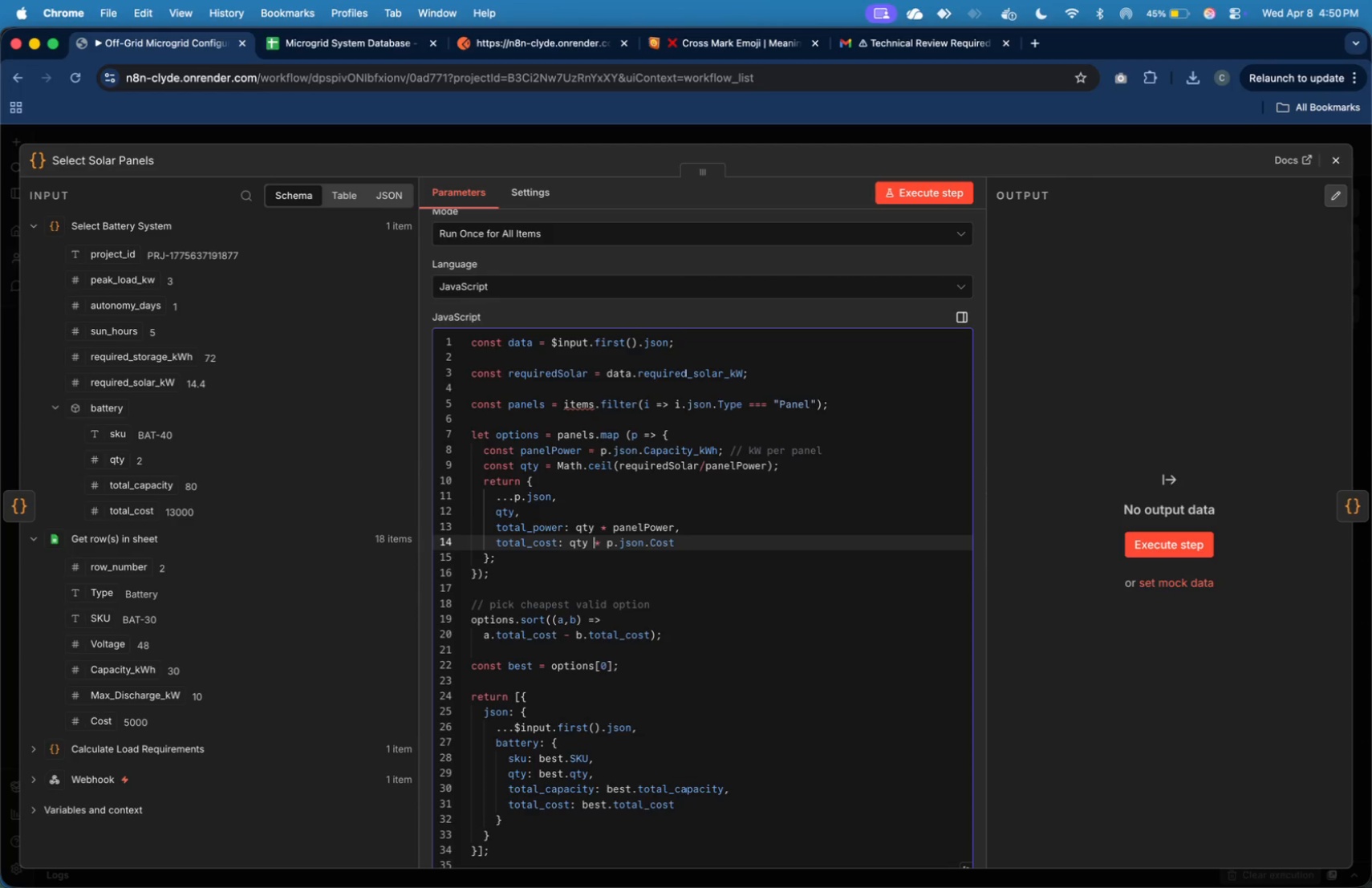 
key(ArrowDown)
 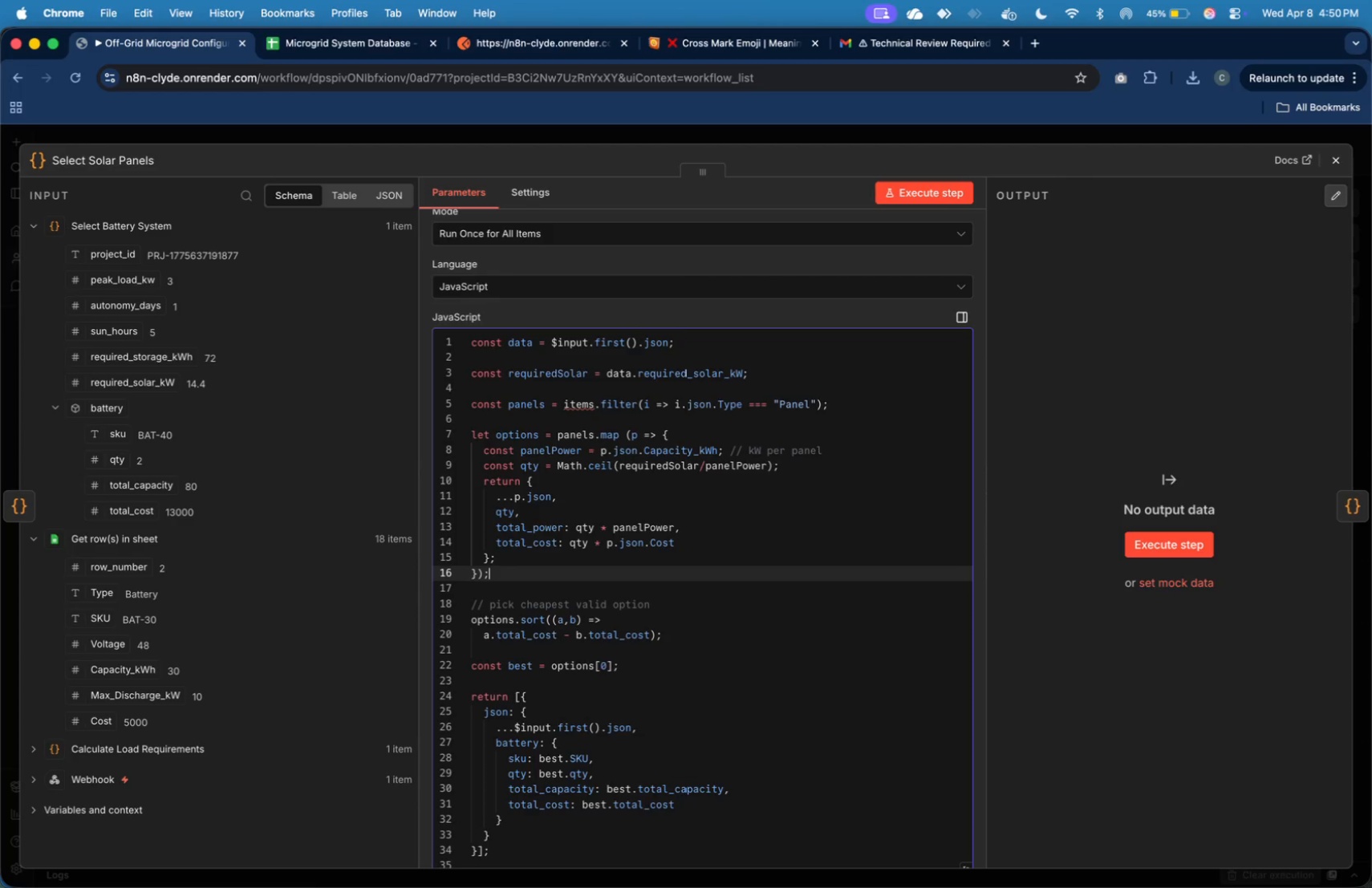 
key(ArrowDown)
 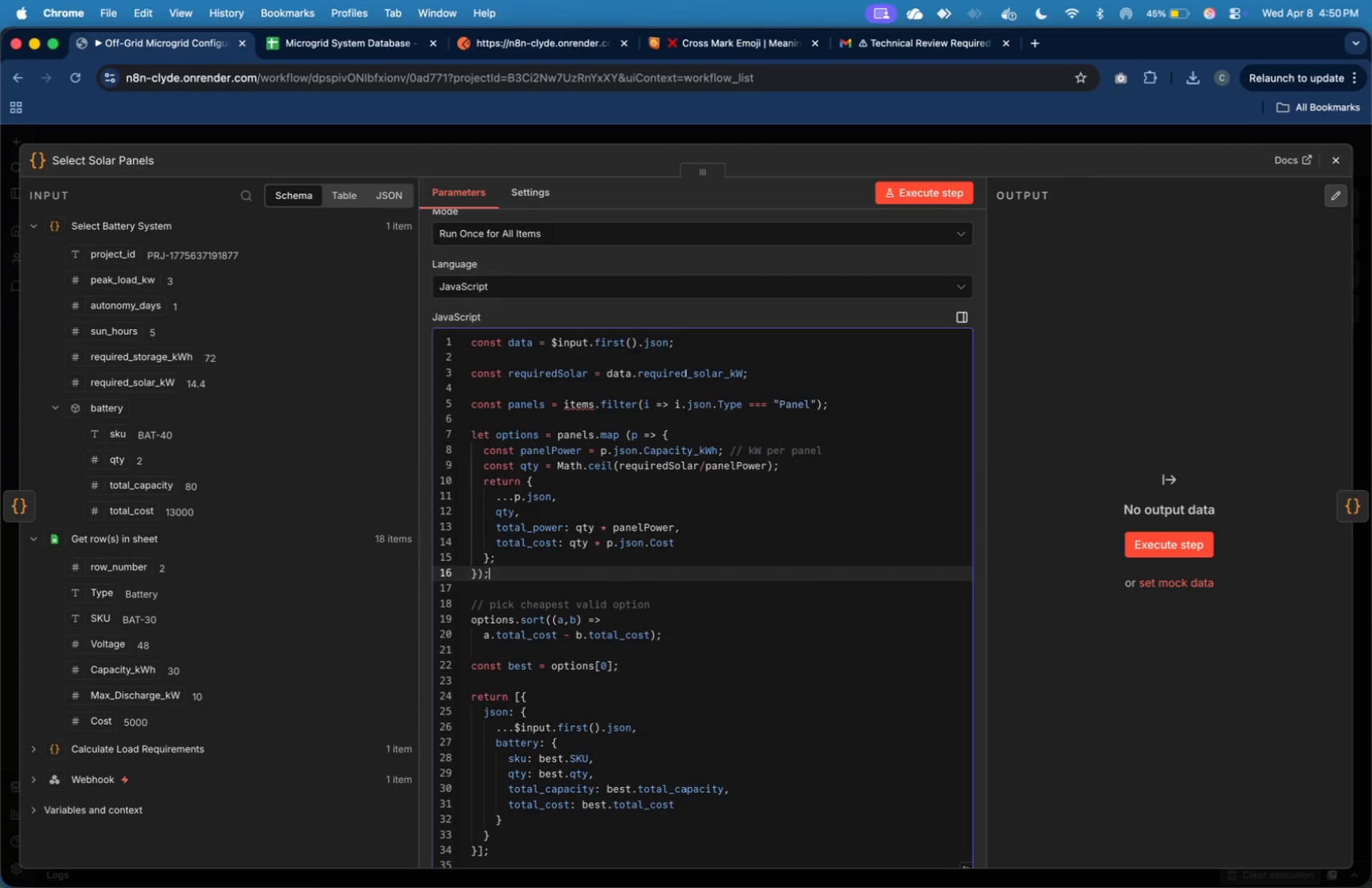 
key(ArrowDown)
 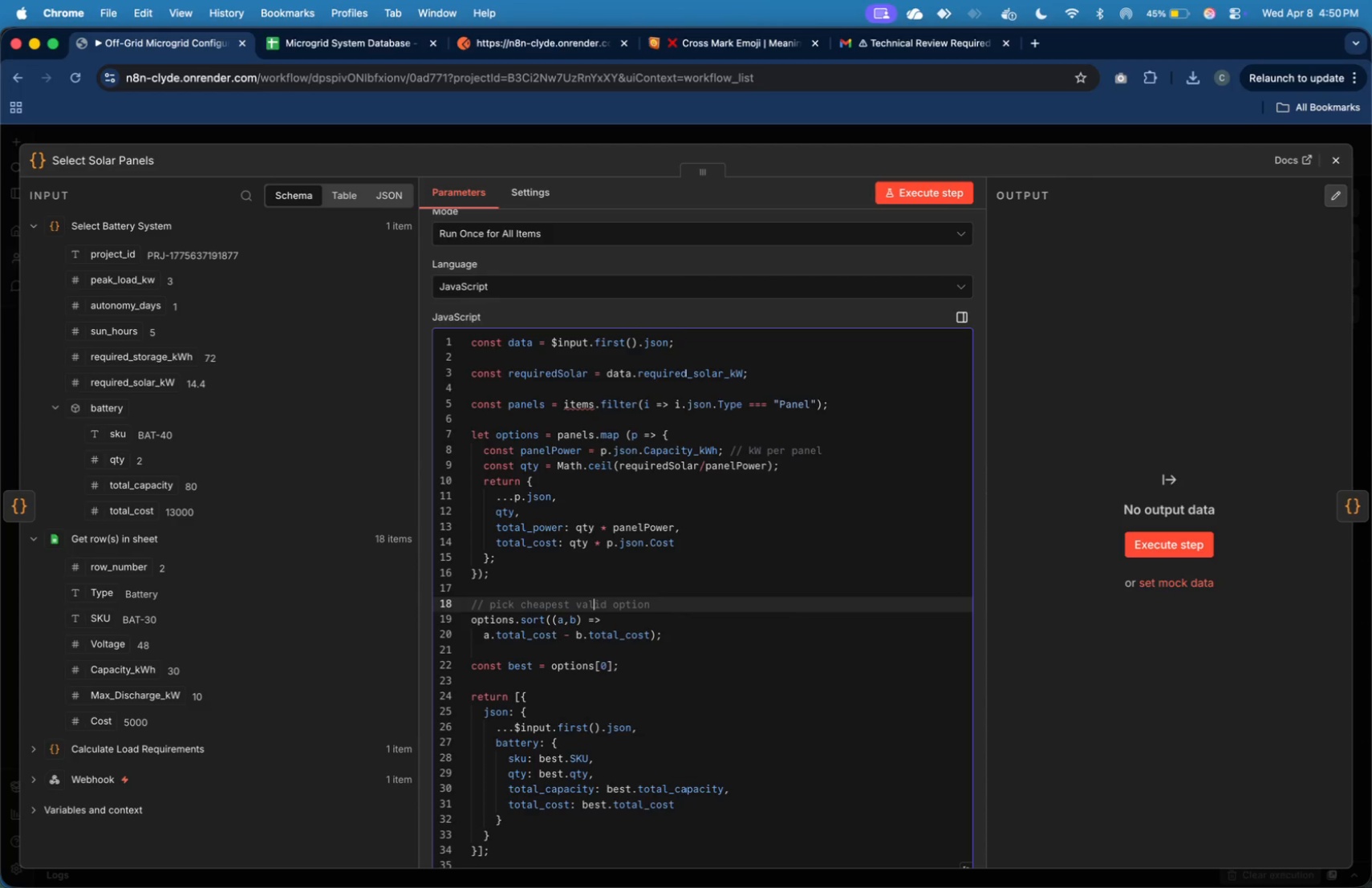 
key(ArrowDown)
 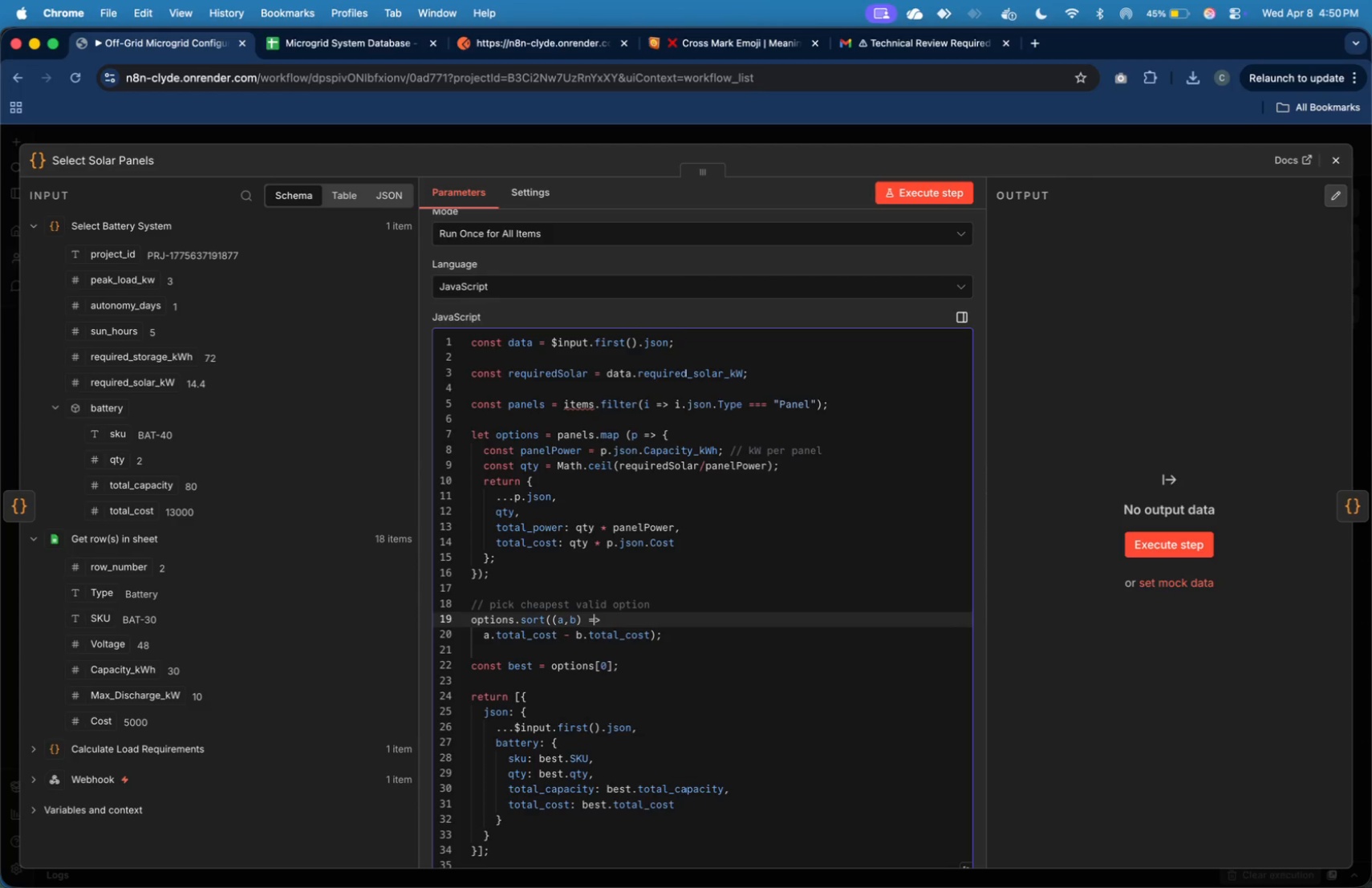 
key(ArrowDown)
 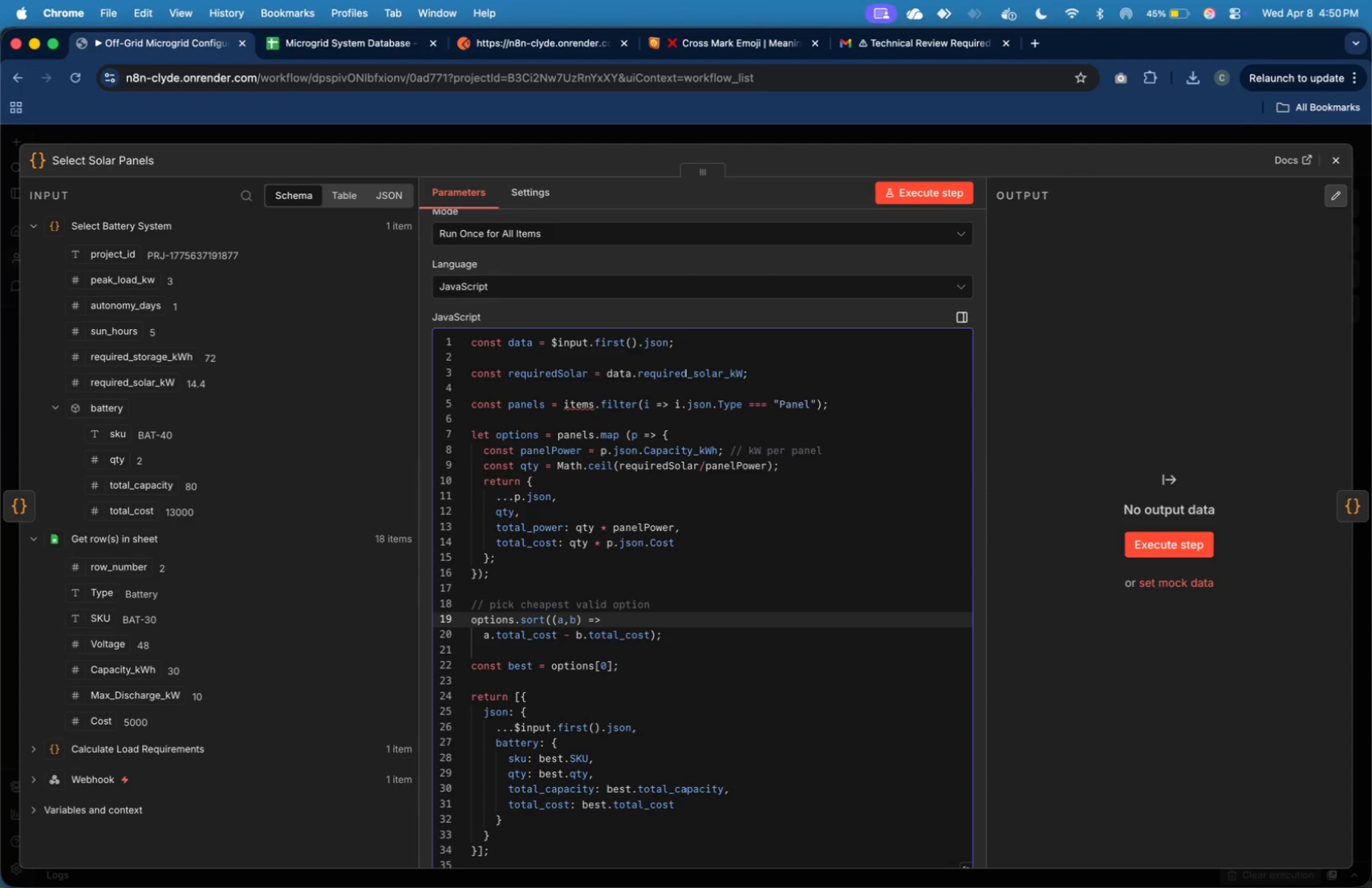 
wait(5.73)
 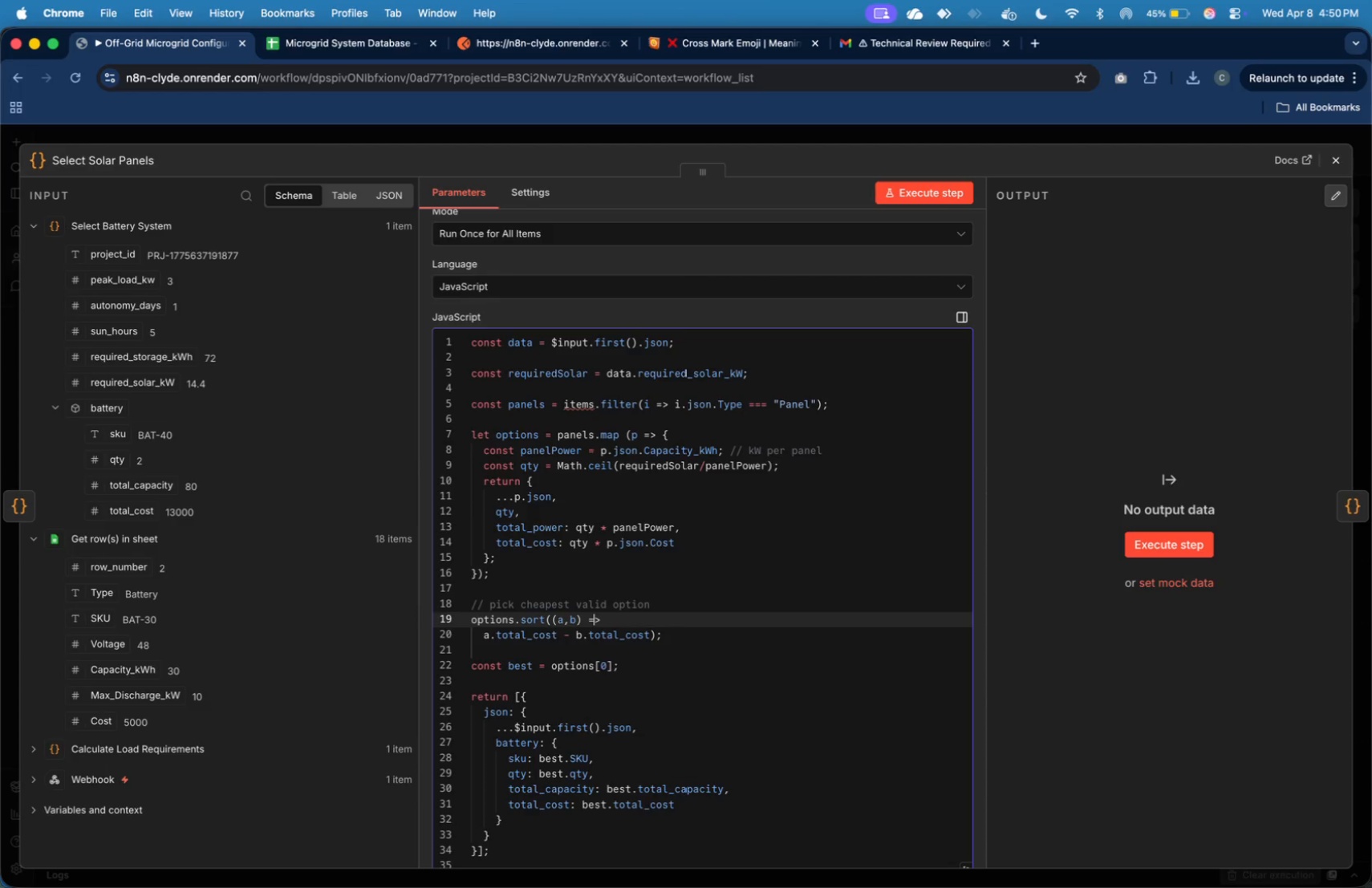 
key(ArrowDown)
 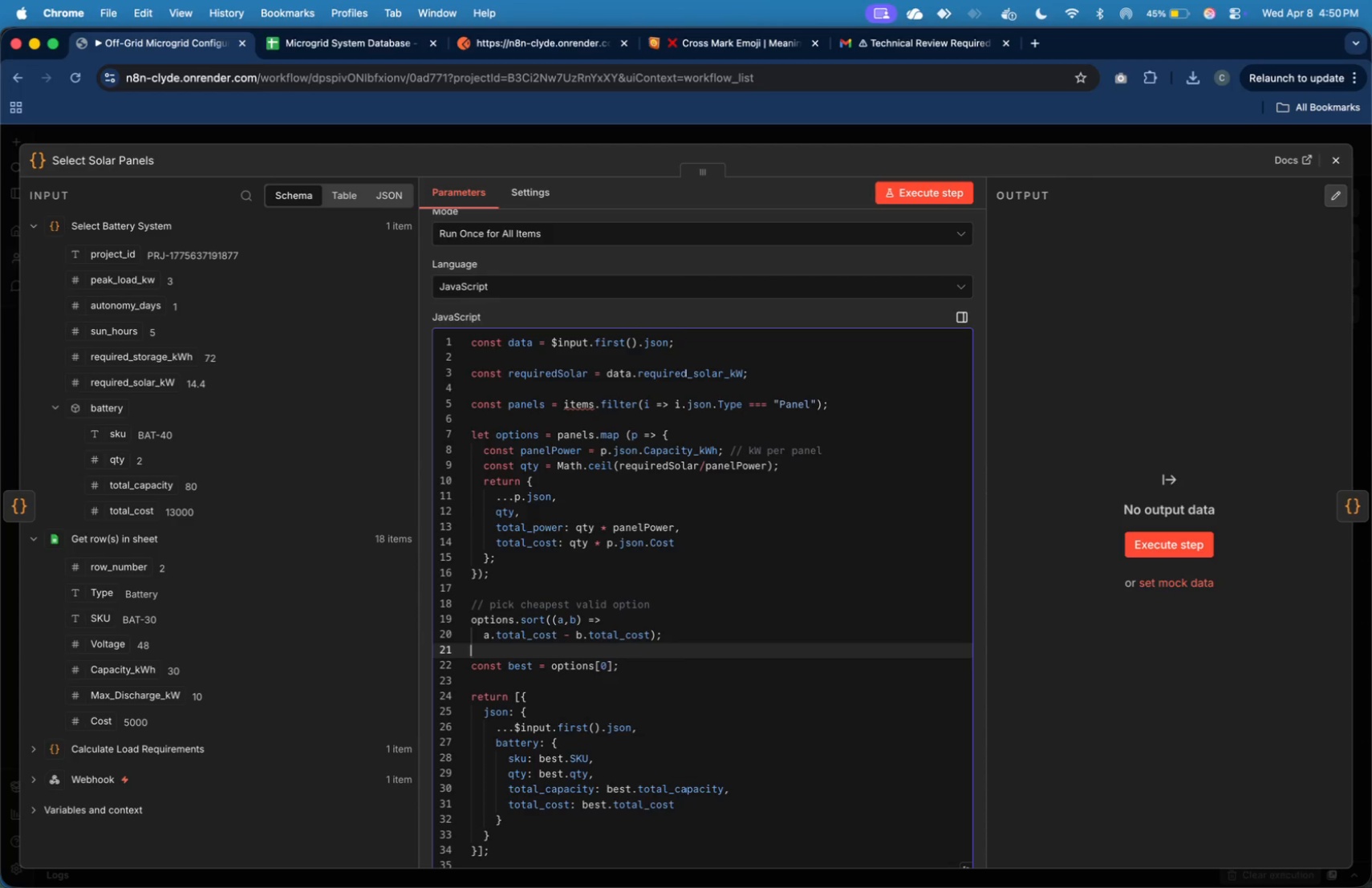 
key(ArrowDown)
 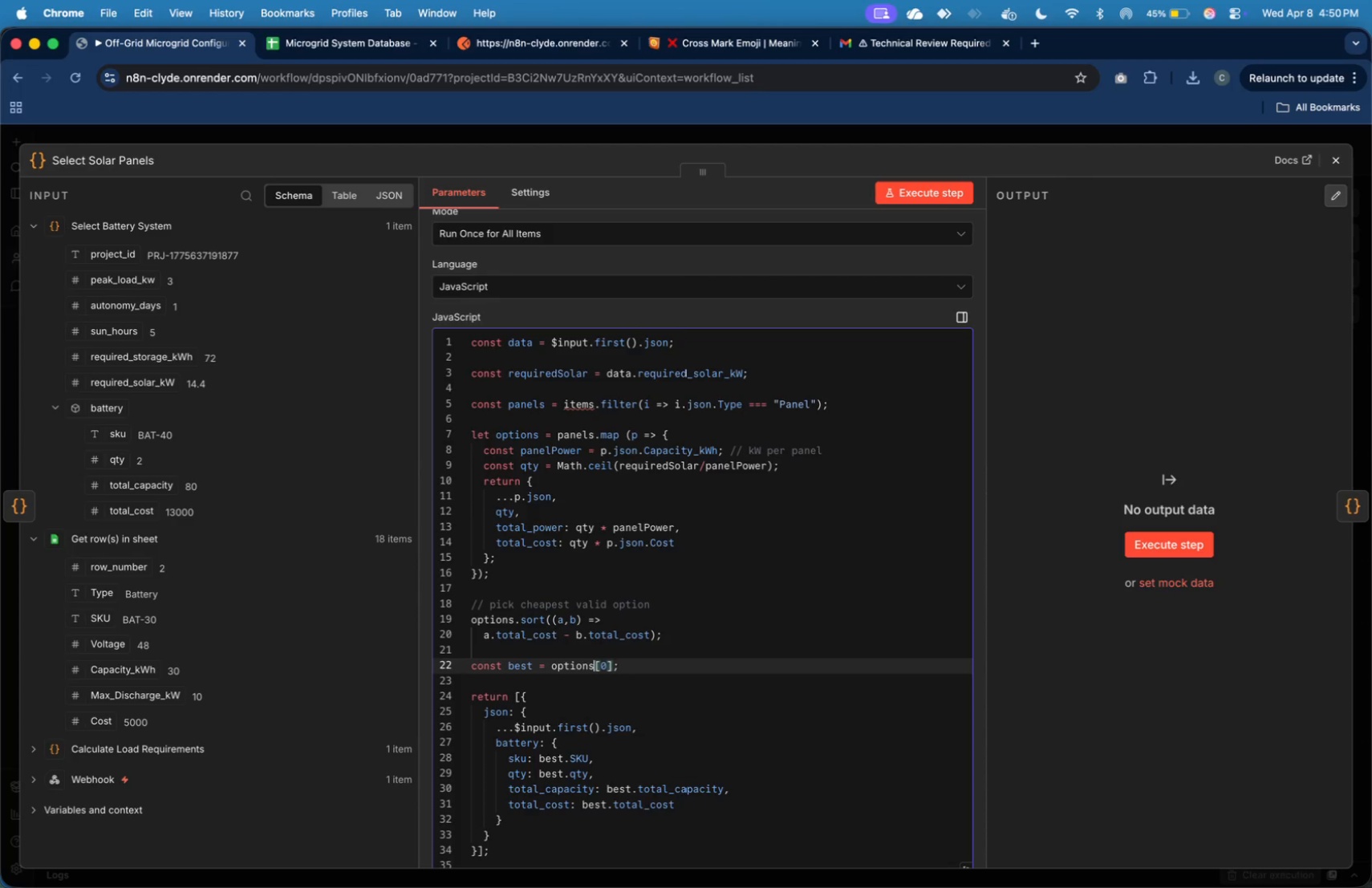 
key(ArrowDown)
 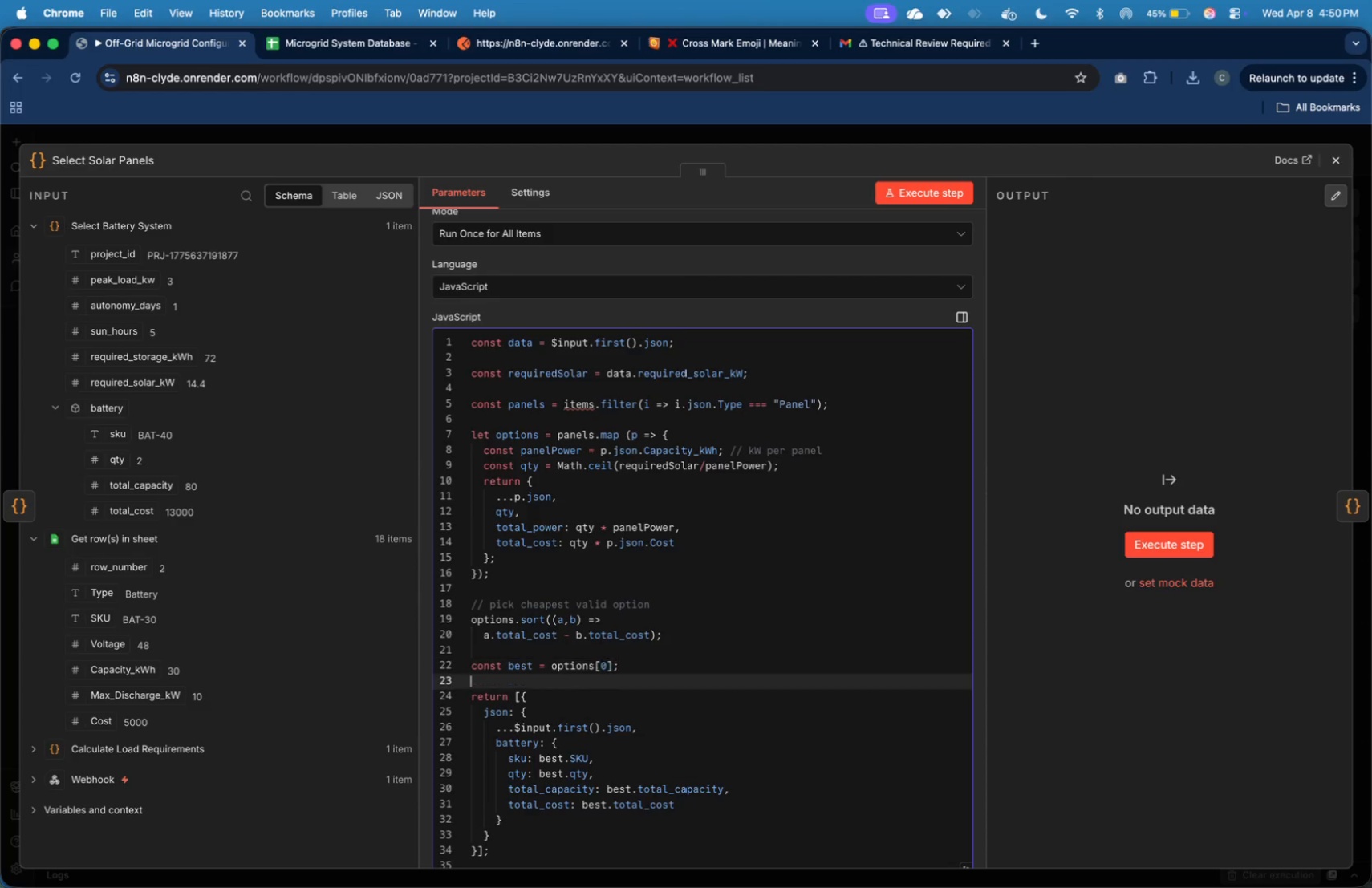 
key(ArrowDown)
 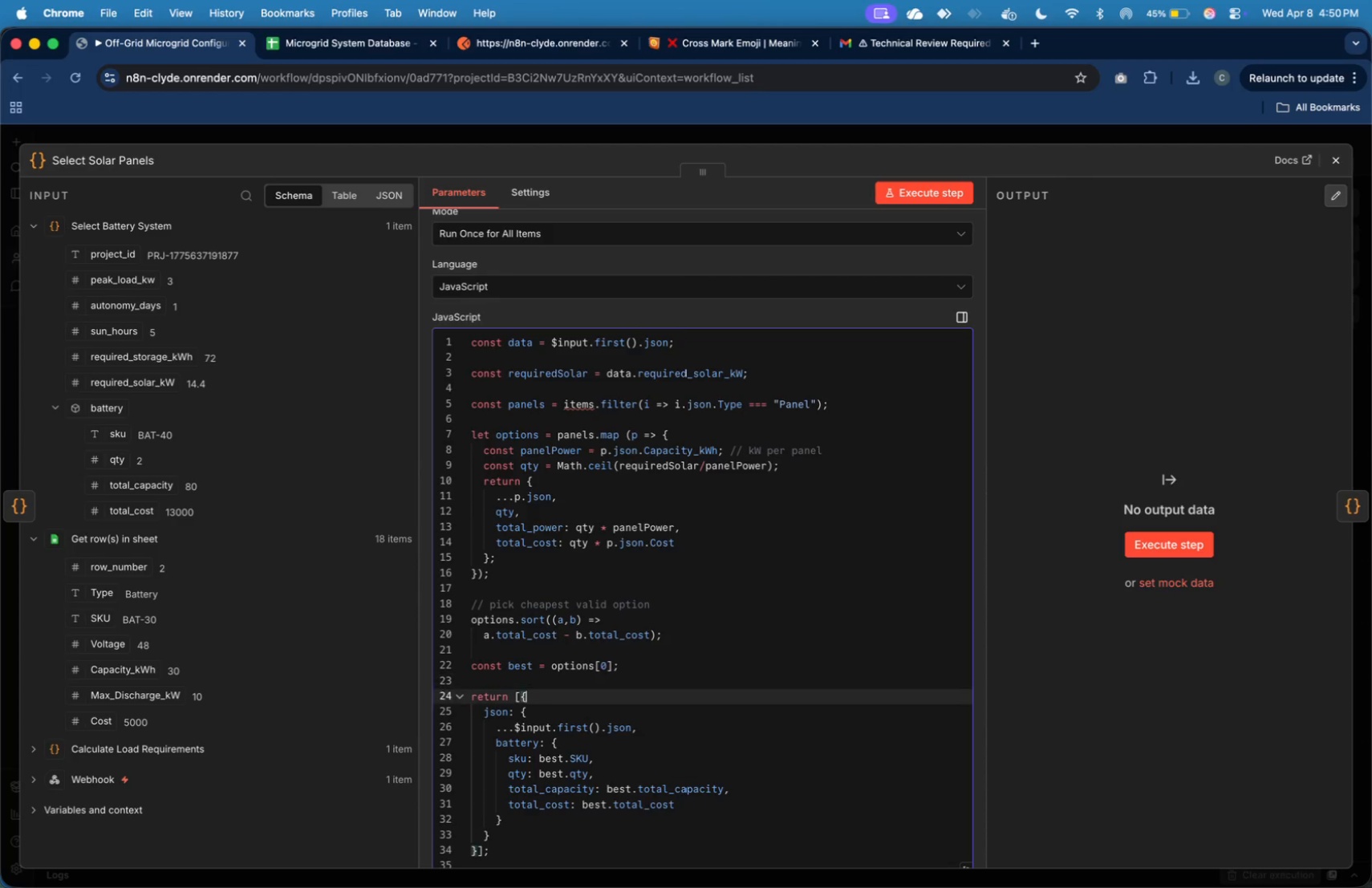 
key(ArrowDown)
 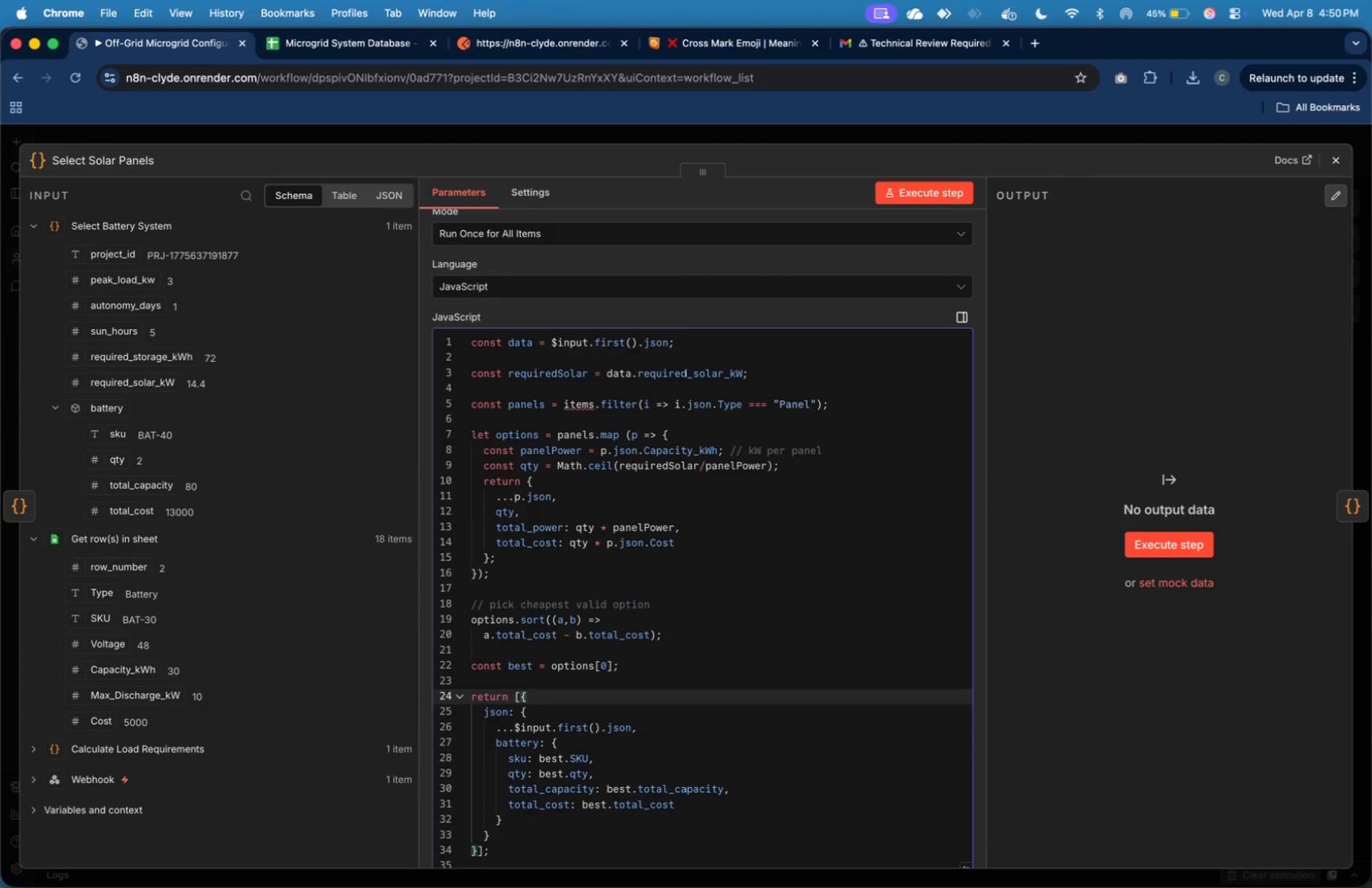 
key(ArrowDown)
 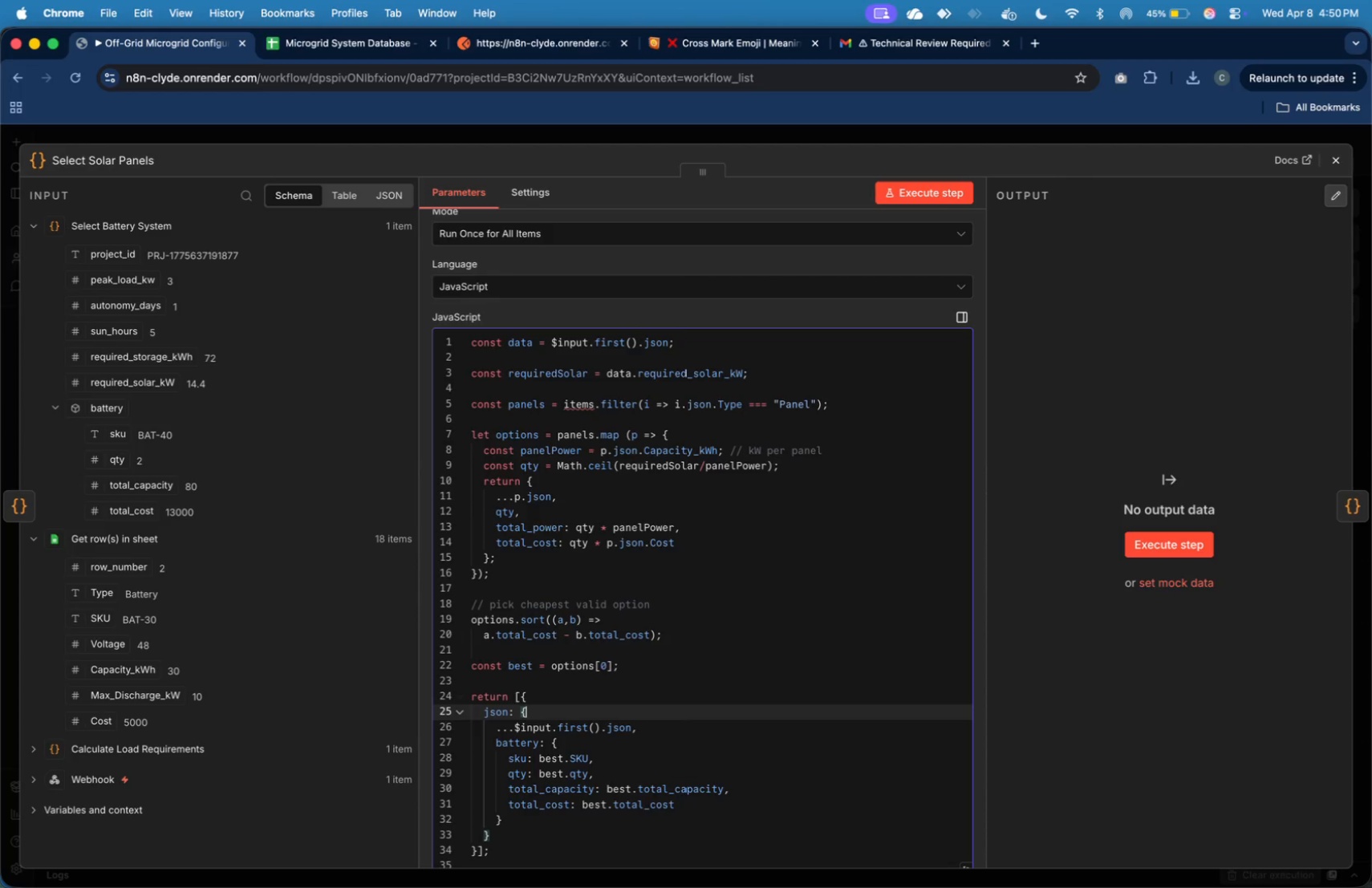 
key(ArrowDown)
 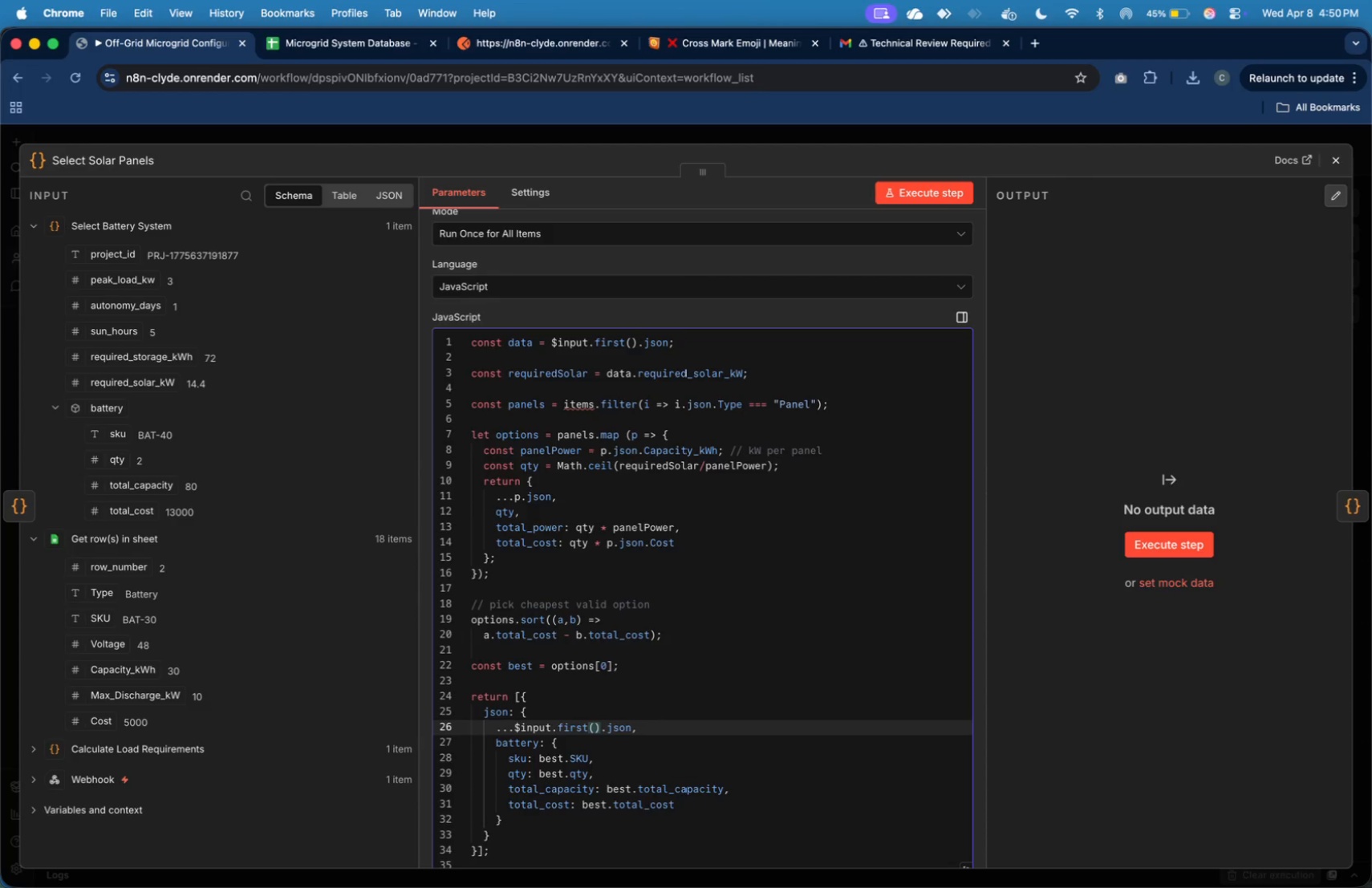 
key(ArrowRight)
 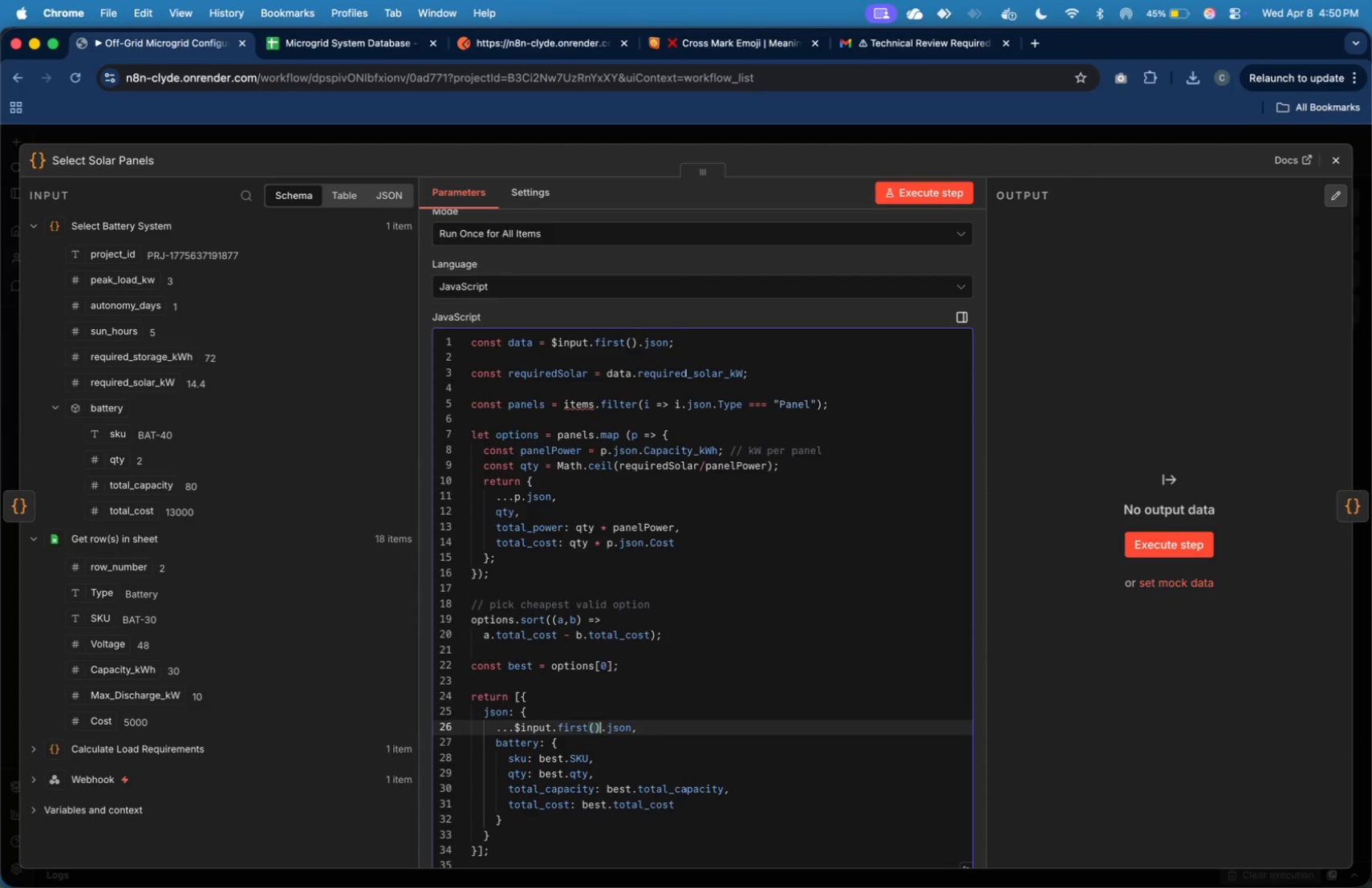 
key(ArrowRight)
 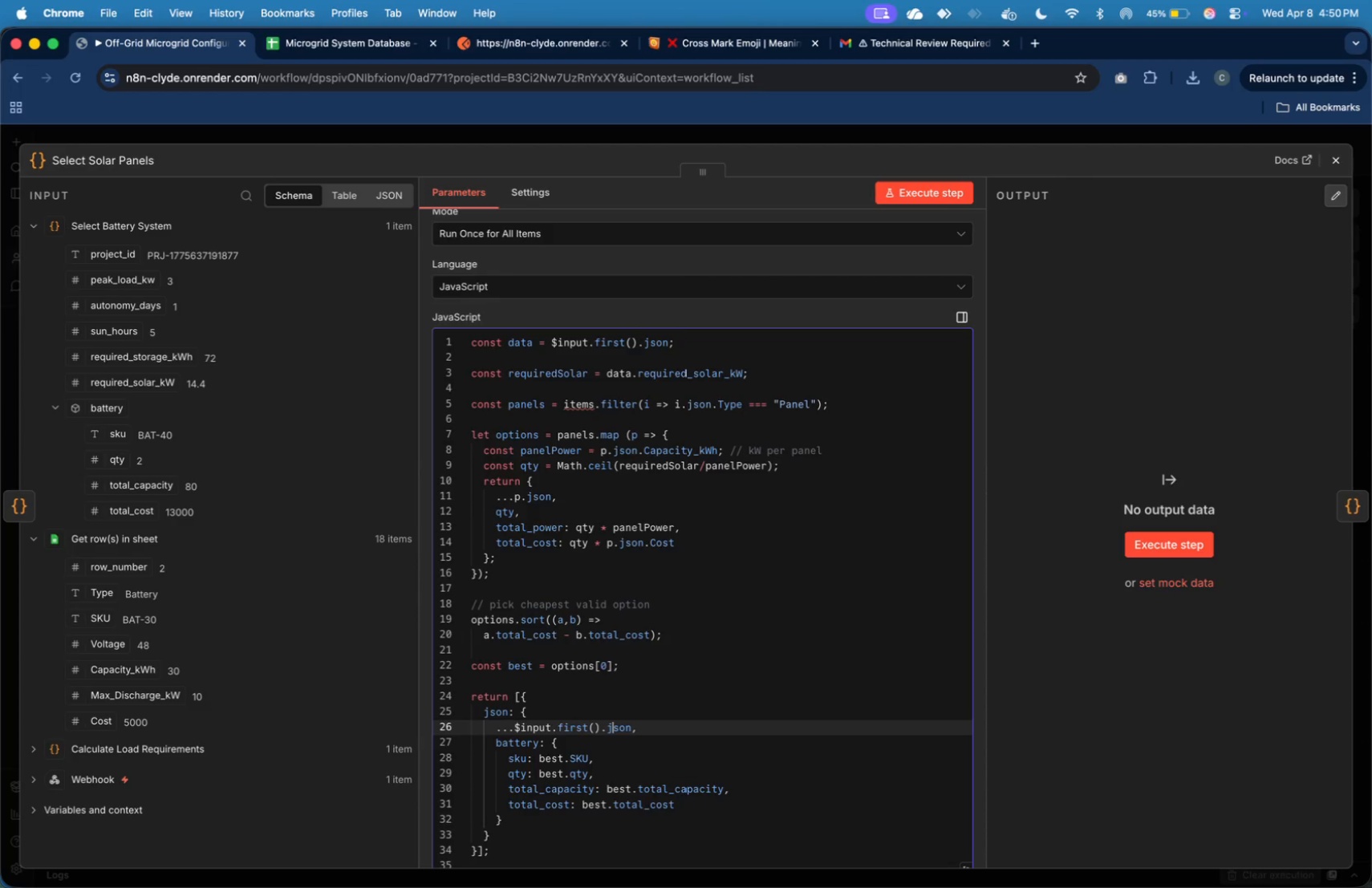 
key(ArrowRight)
 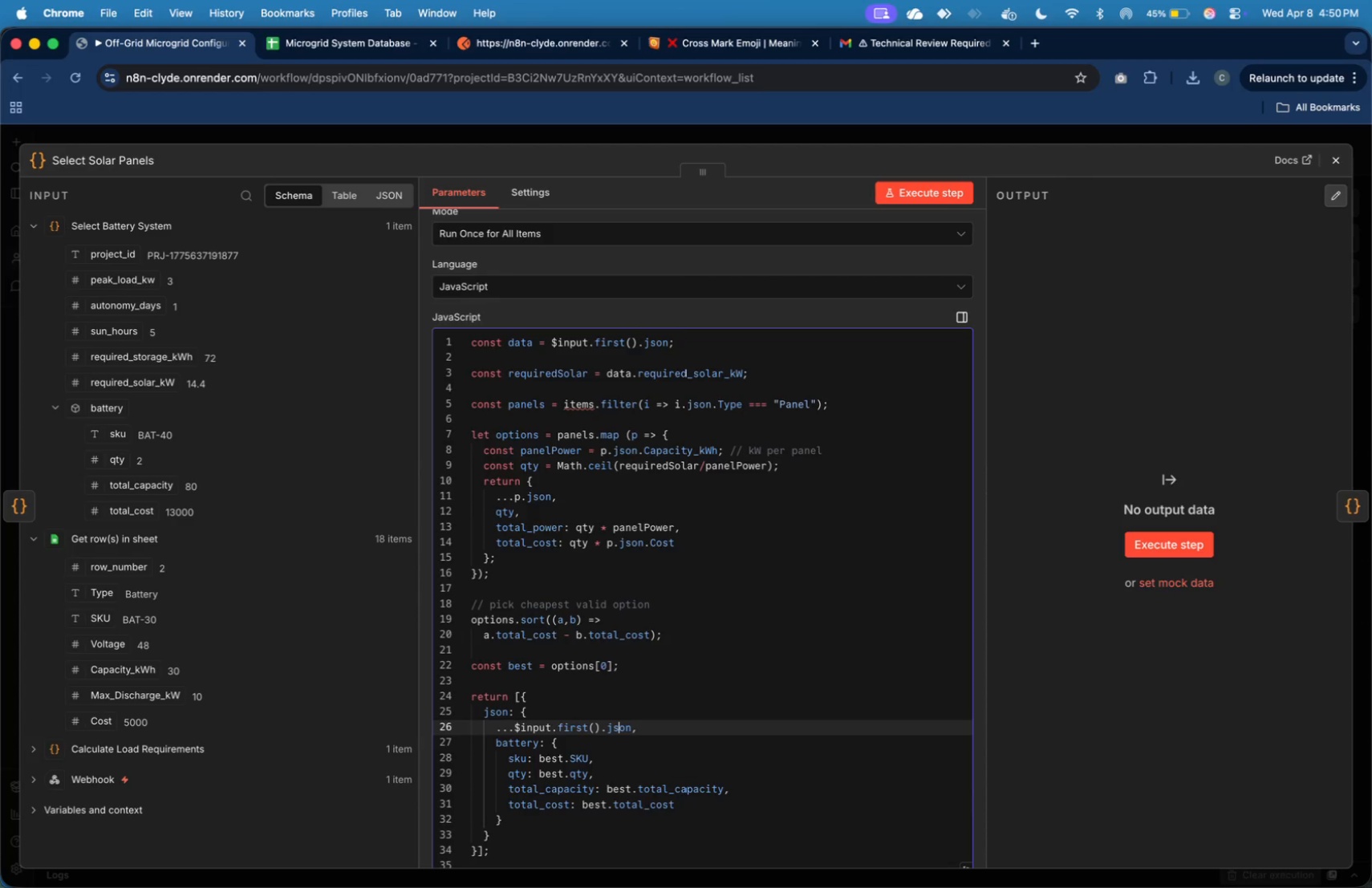 
key(ArrowRight)
 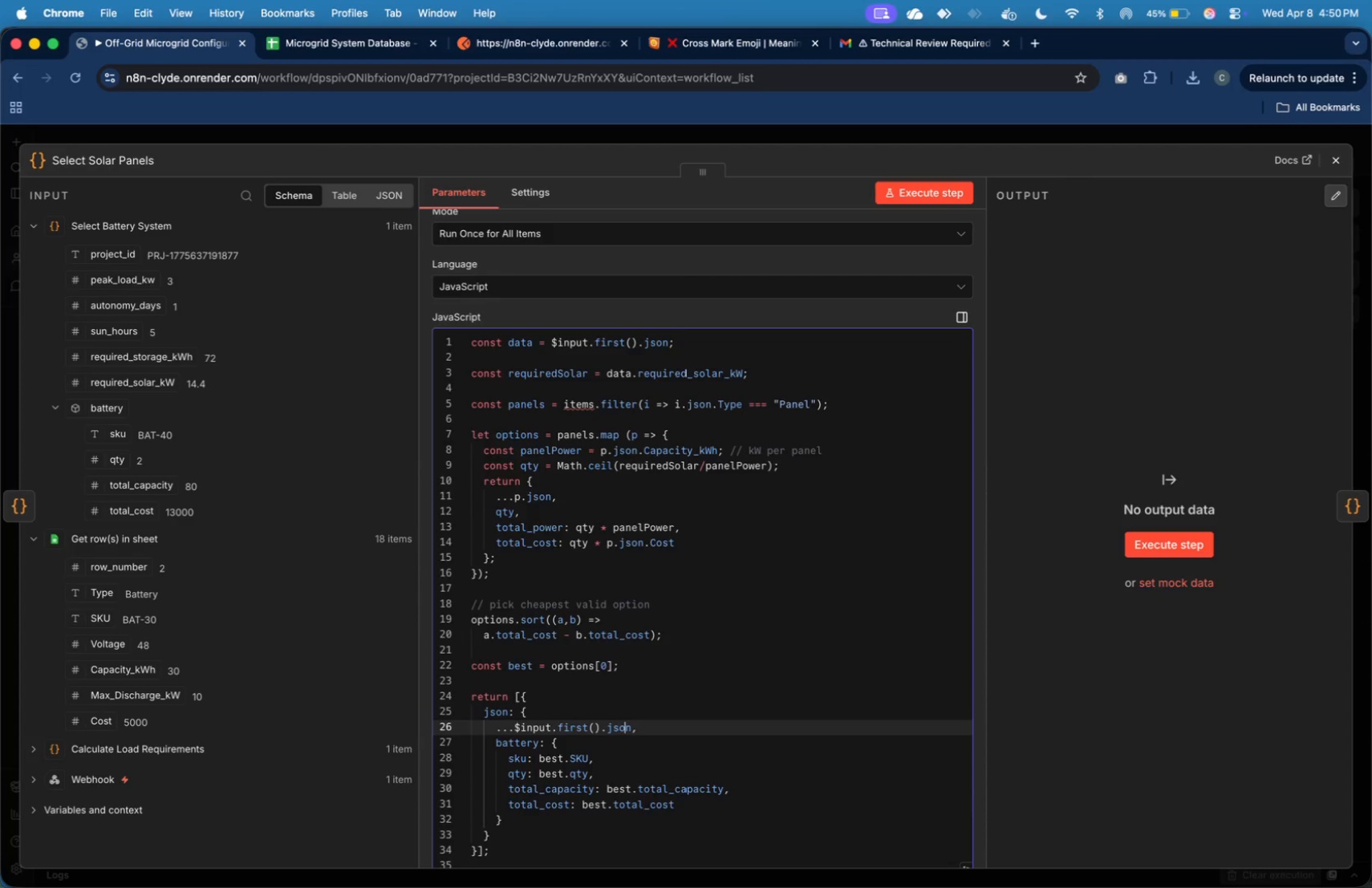 
key(ArrowRight)
 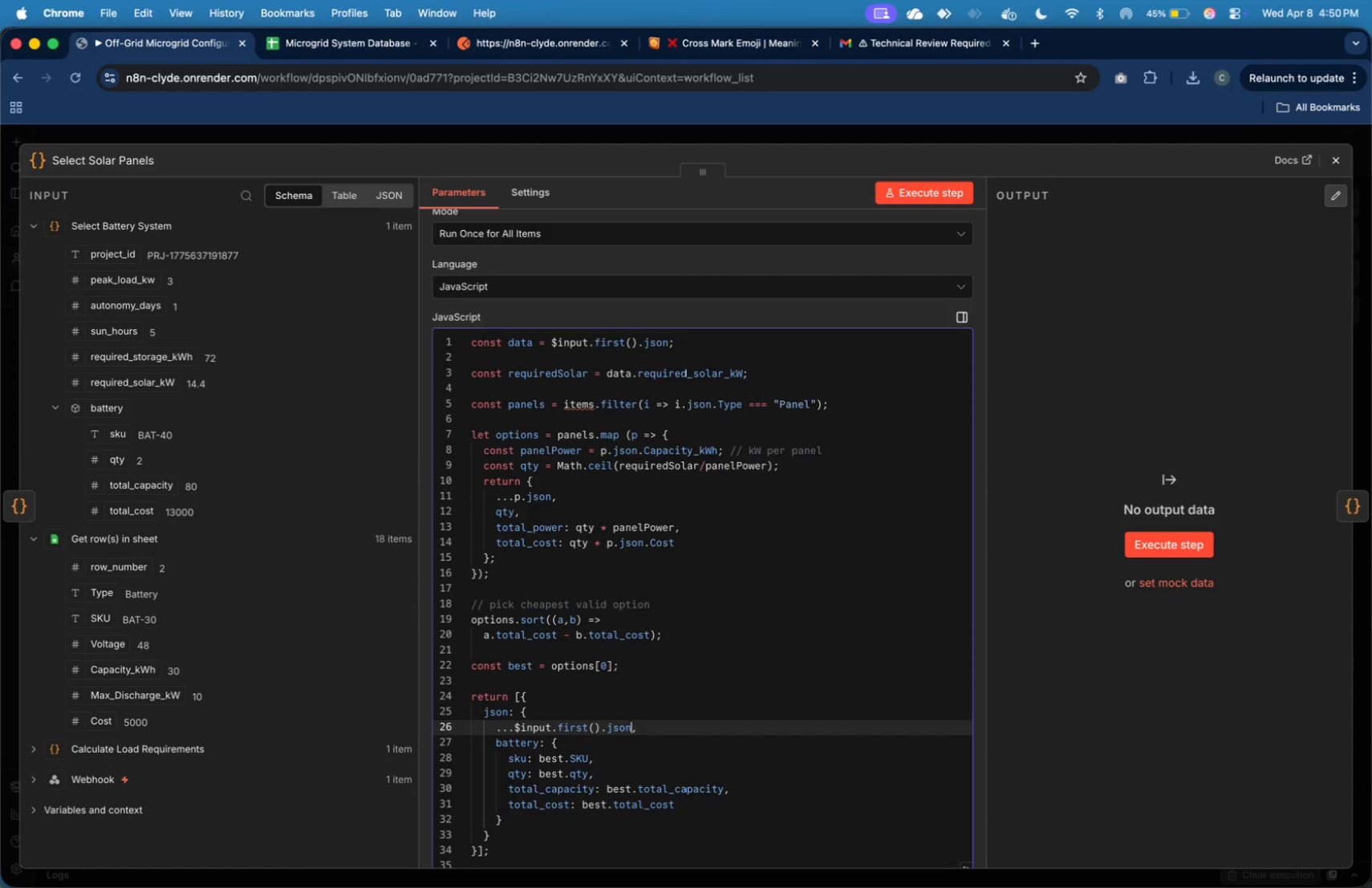 
key(ArrowRight)
 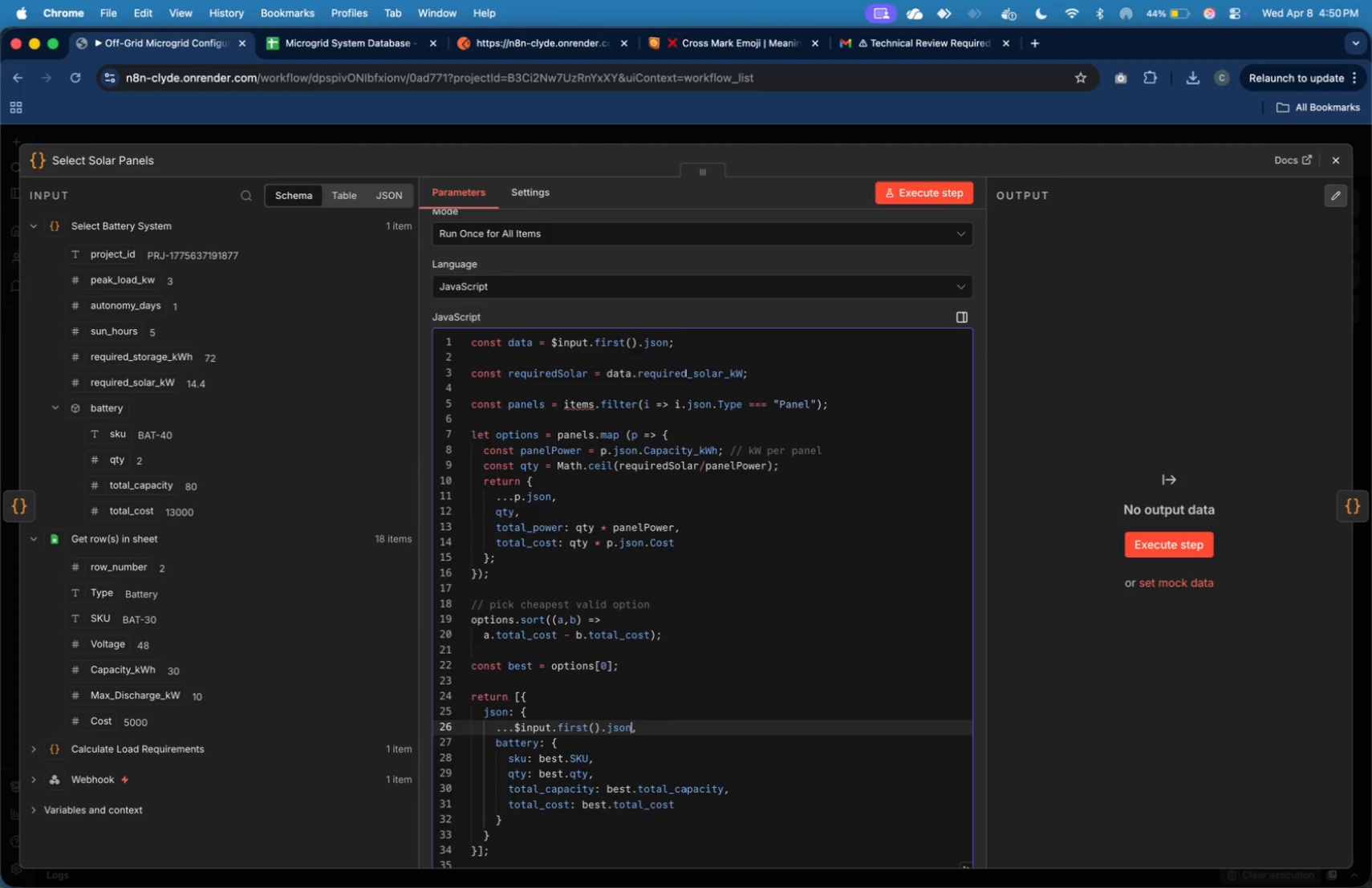 
wait(5.41)
 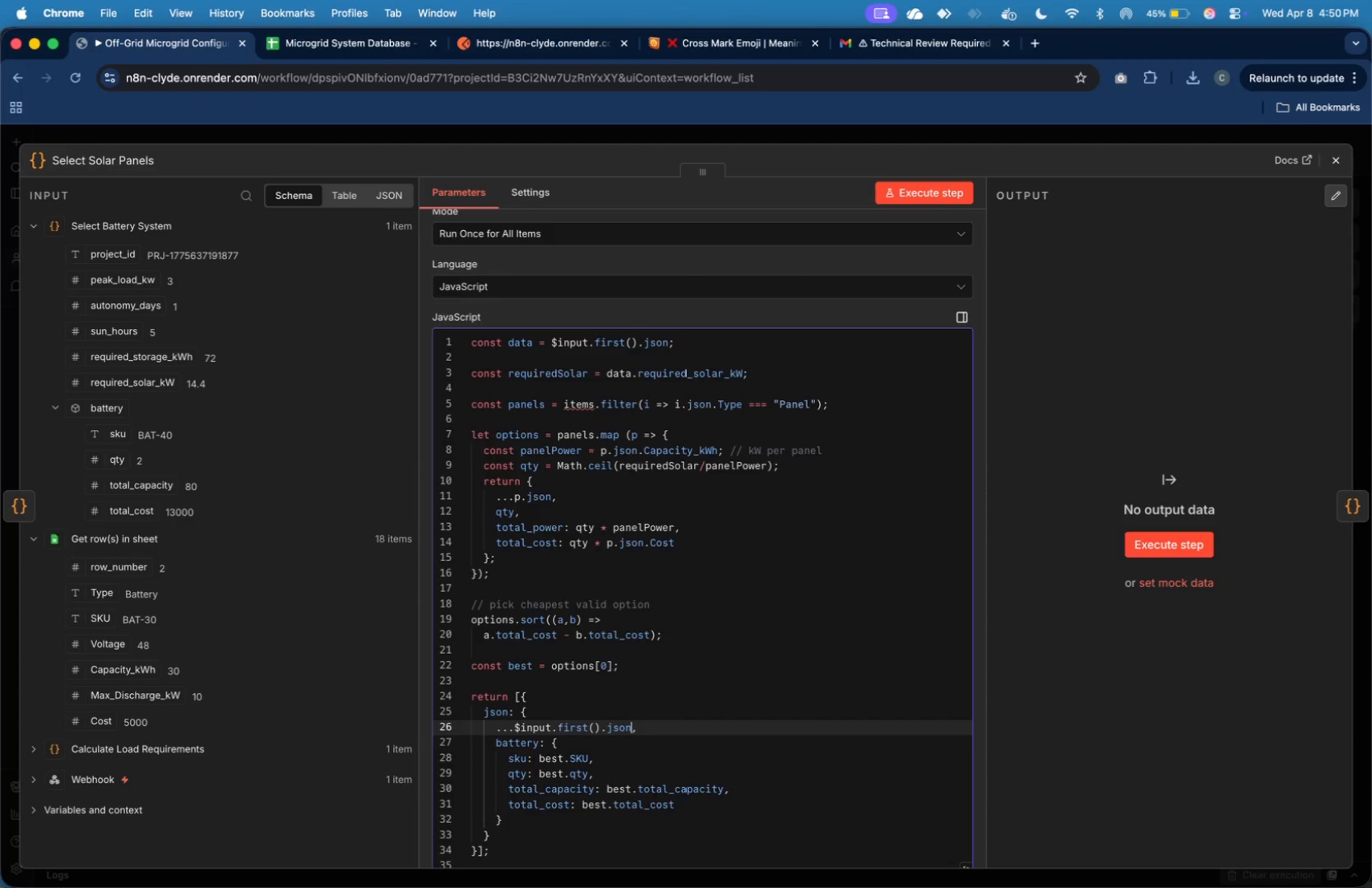 
key(ArrowDown)
 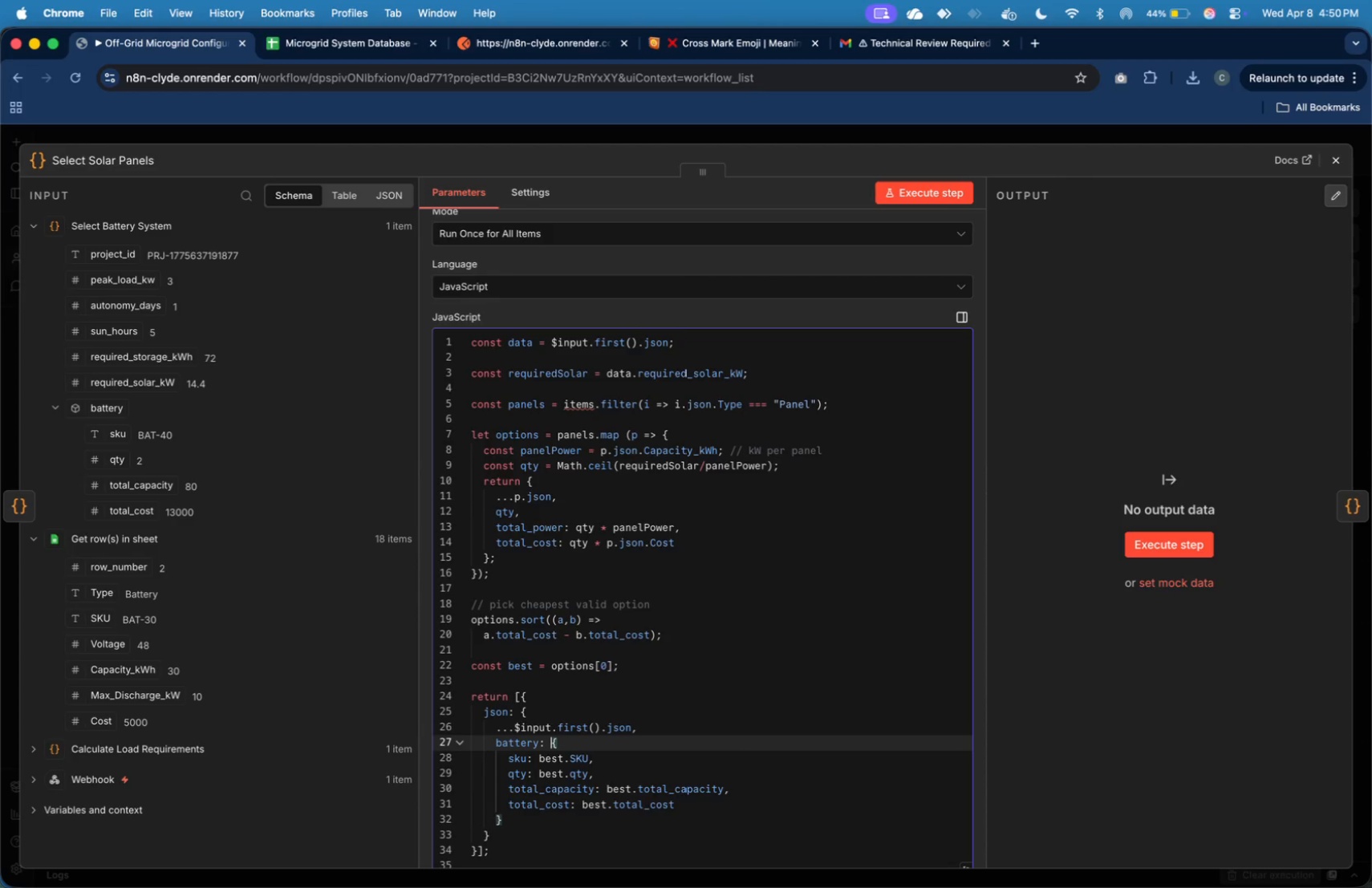 
hold_key(key=ArrowLeft, duration=0.64)
 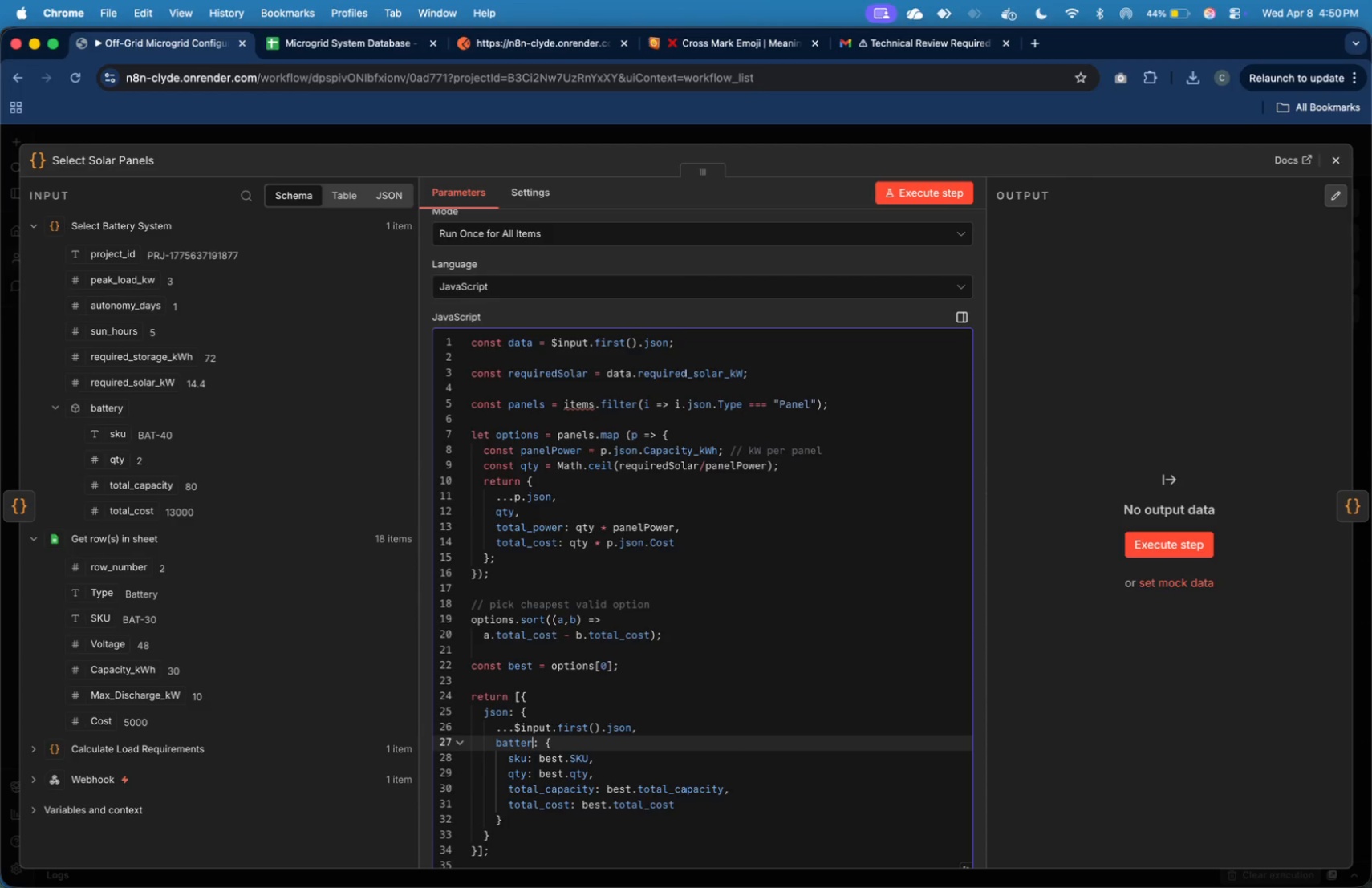 
key(Backspace)
key(Backspace)
key(Backspace)
key(Backspace)
key(Backspace)
key(Backspace)
key(Backspace)
type(solar)
 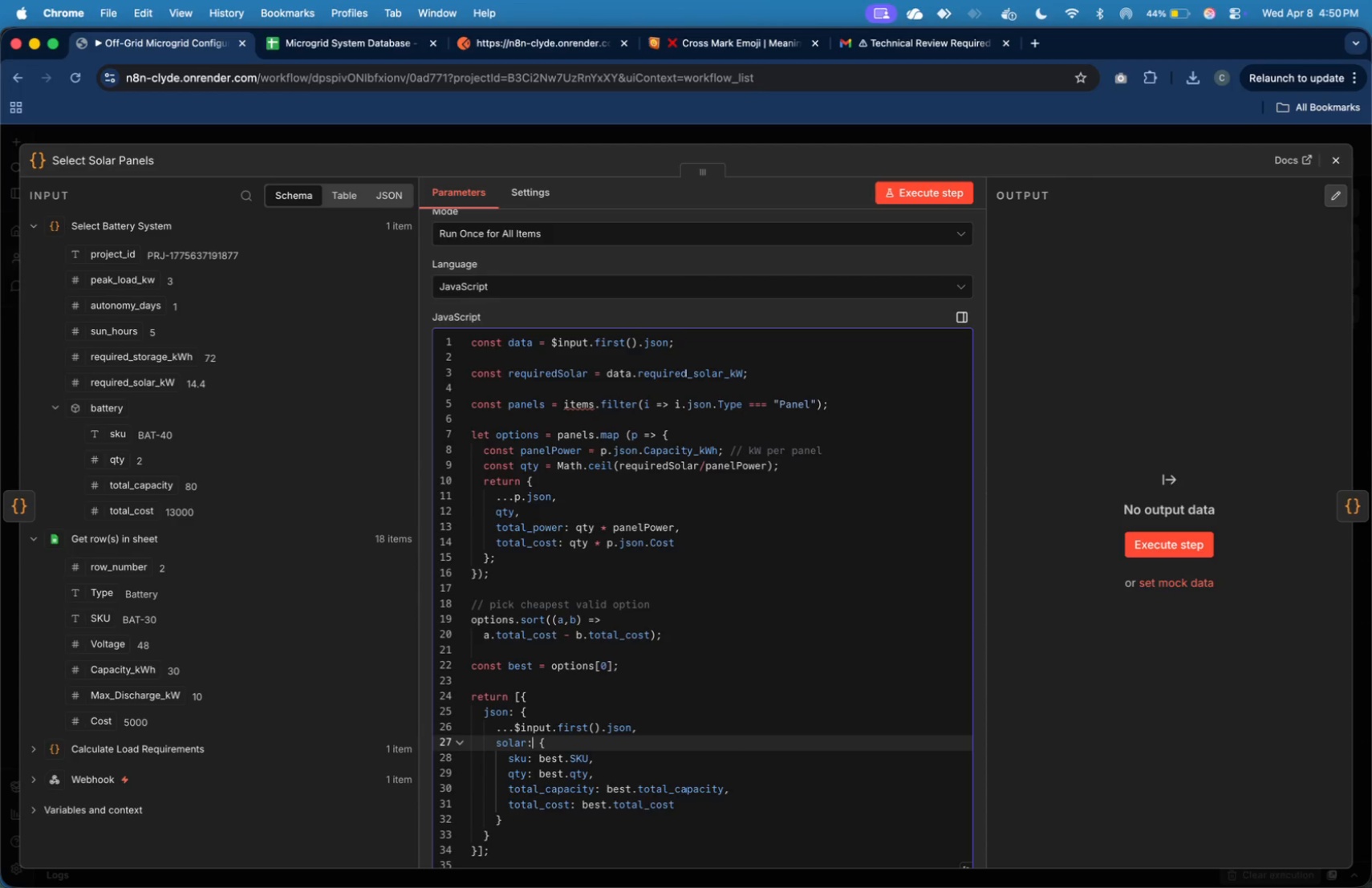 
key(ArrowRight)
 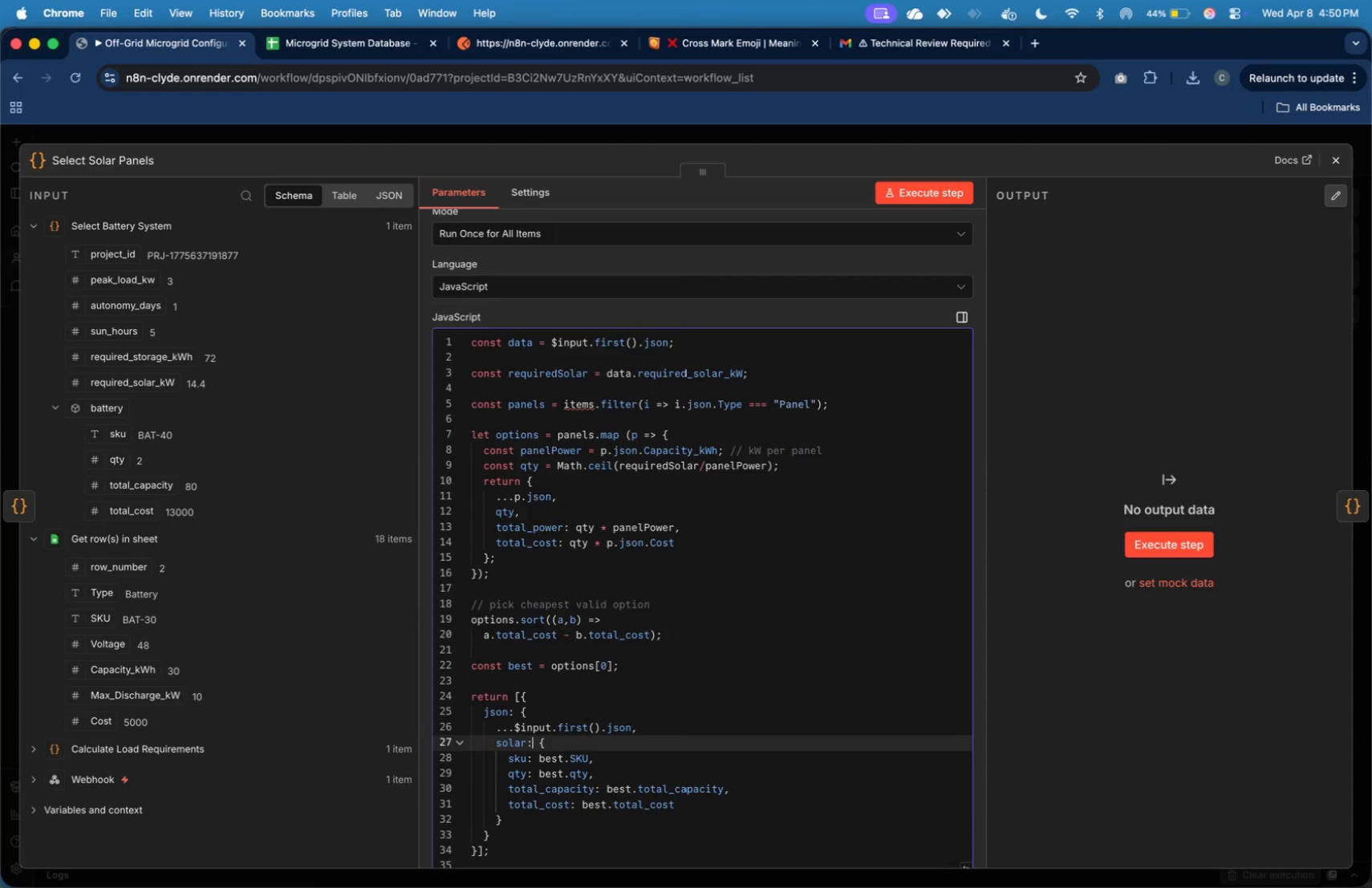 
key(ArrowDown)
 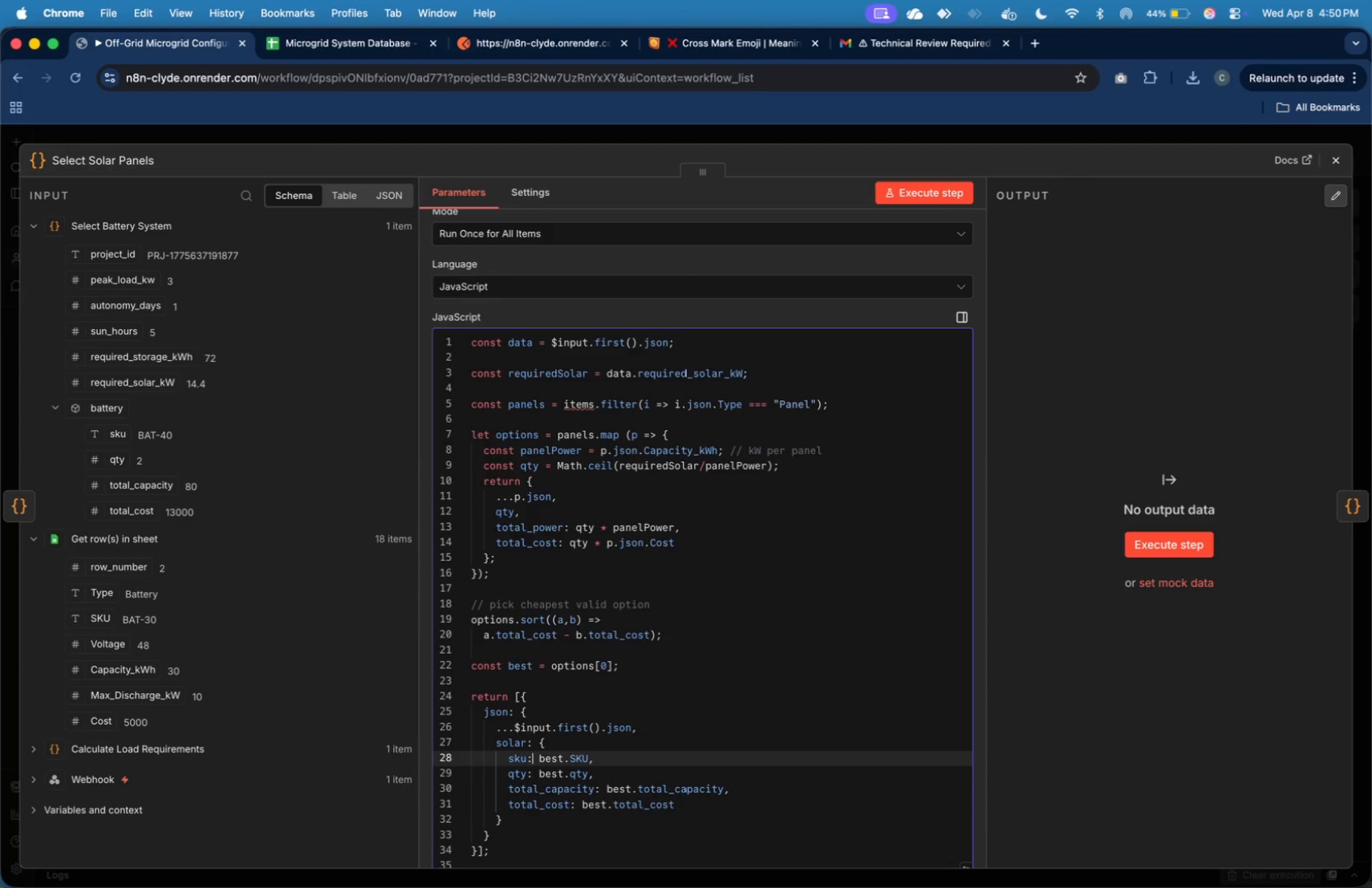 
key(ArrowRight)
 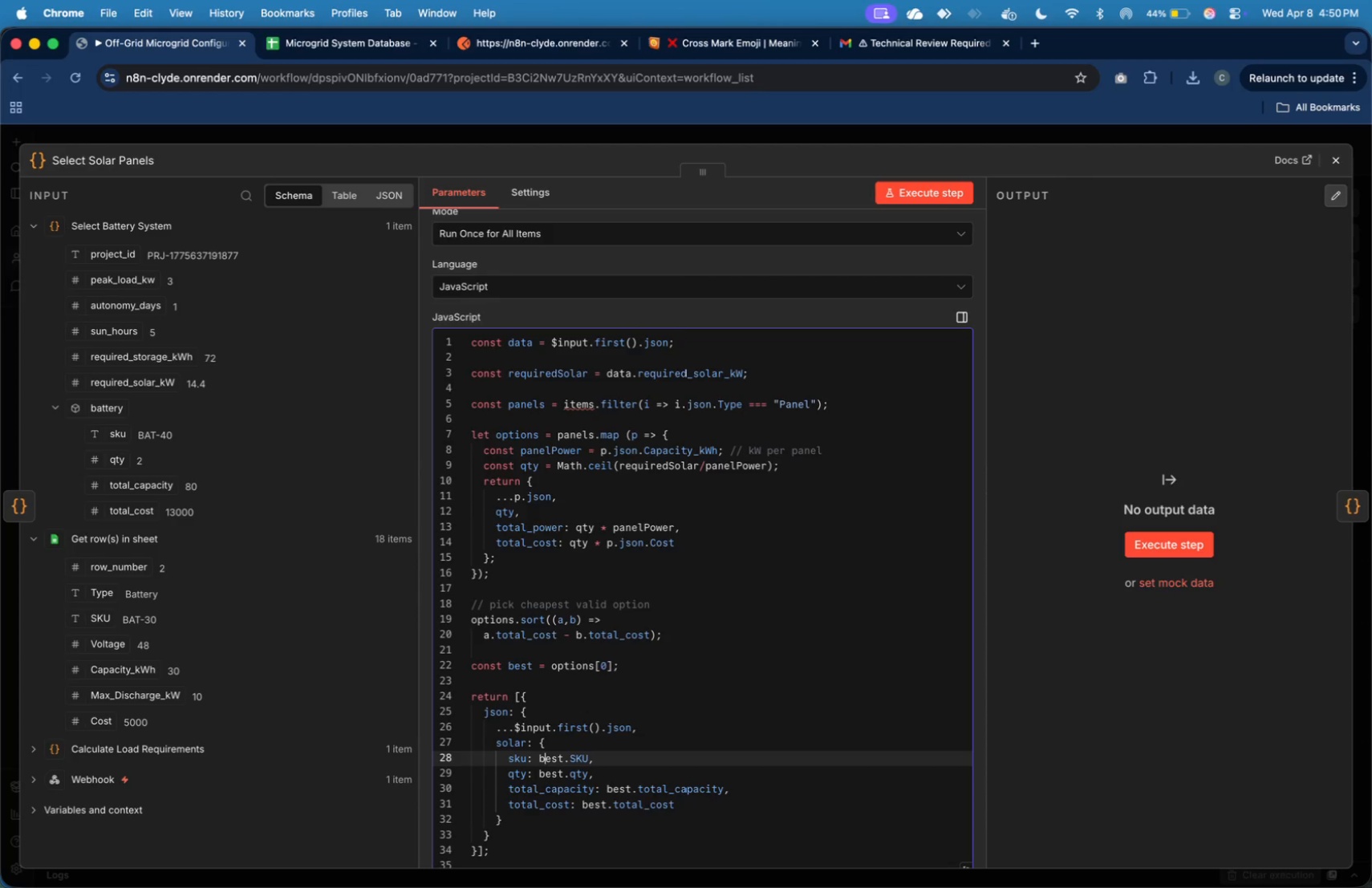 
key(ArrowRight)
 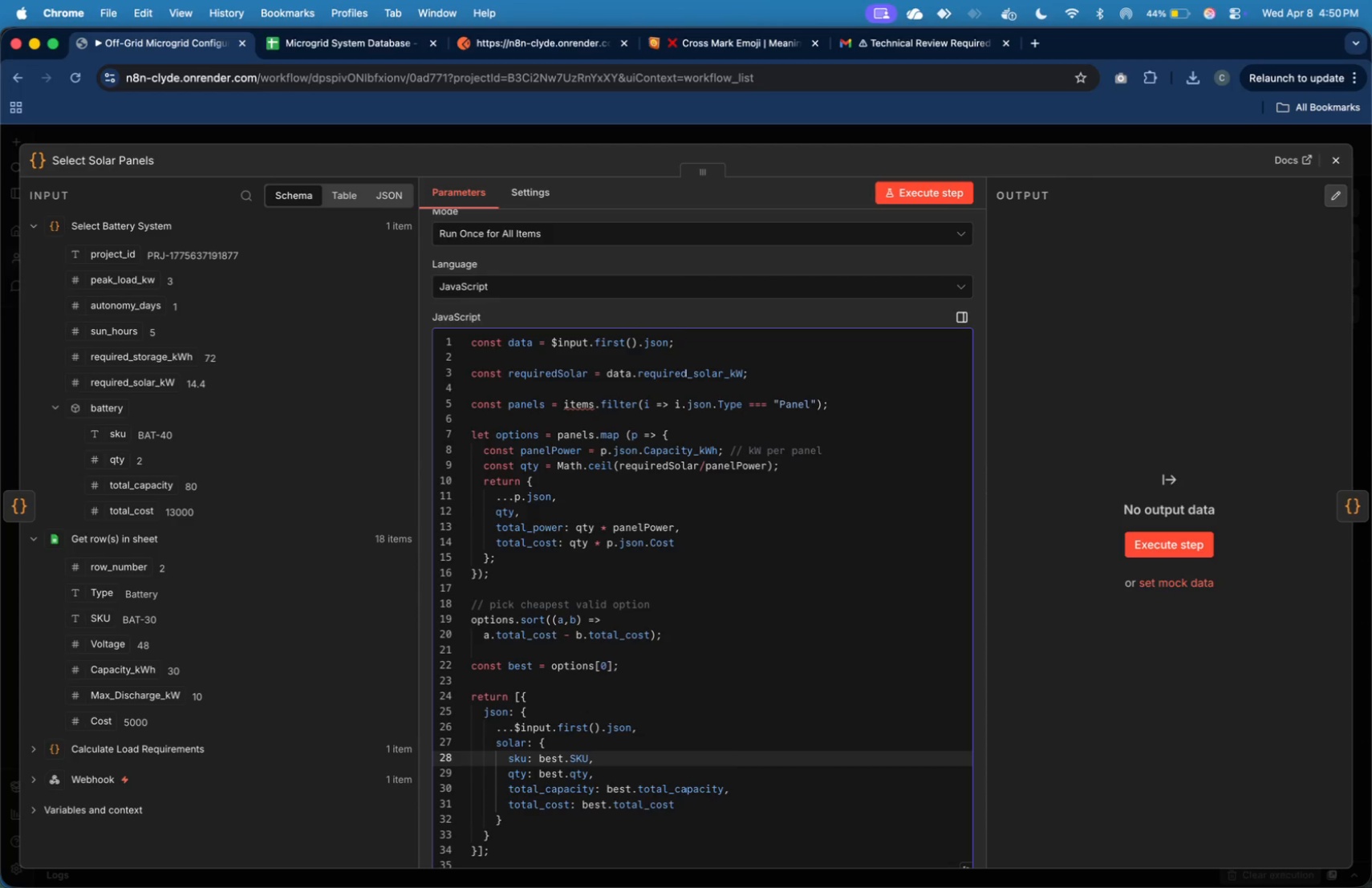 
key(ArrowDown)
 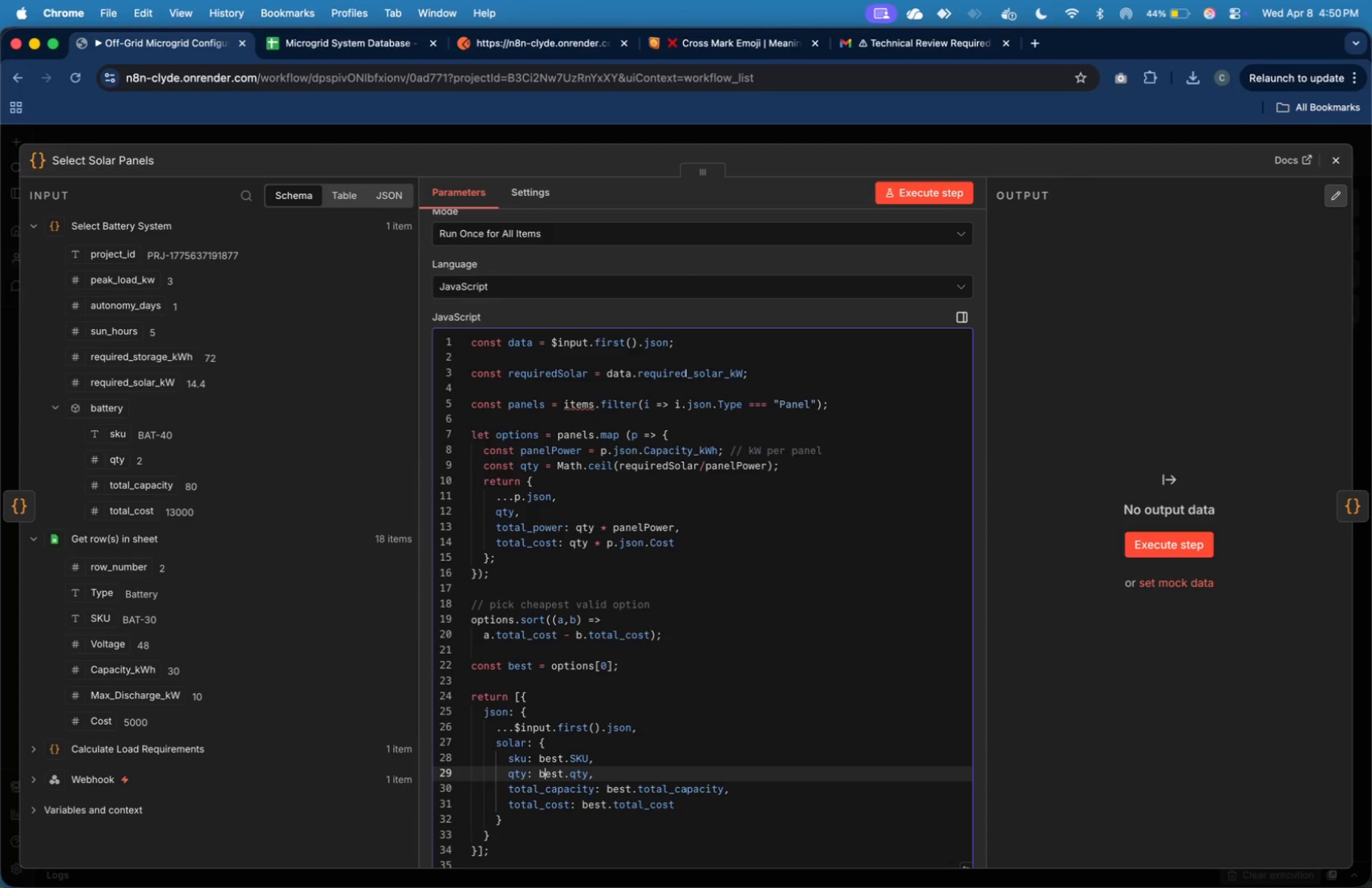 
key(ArrowDown)
 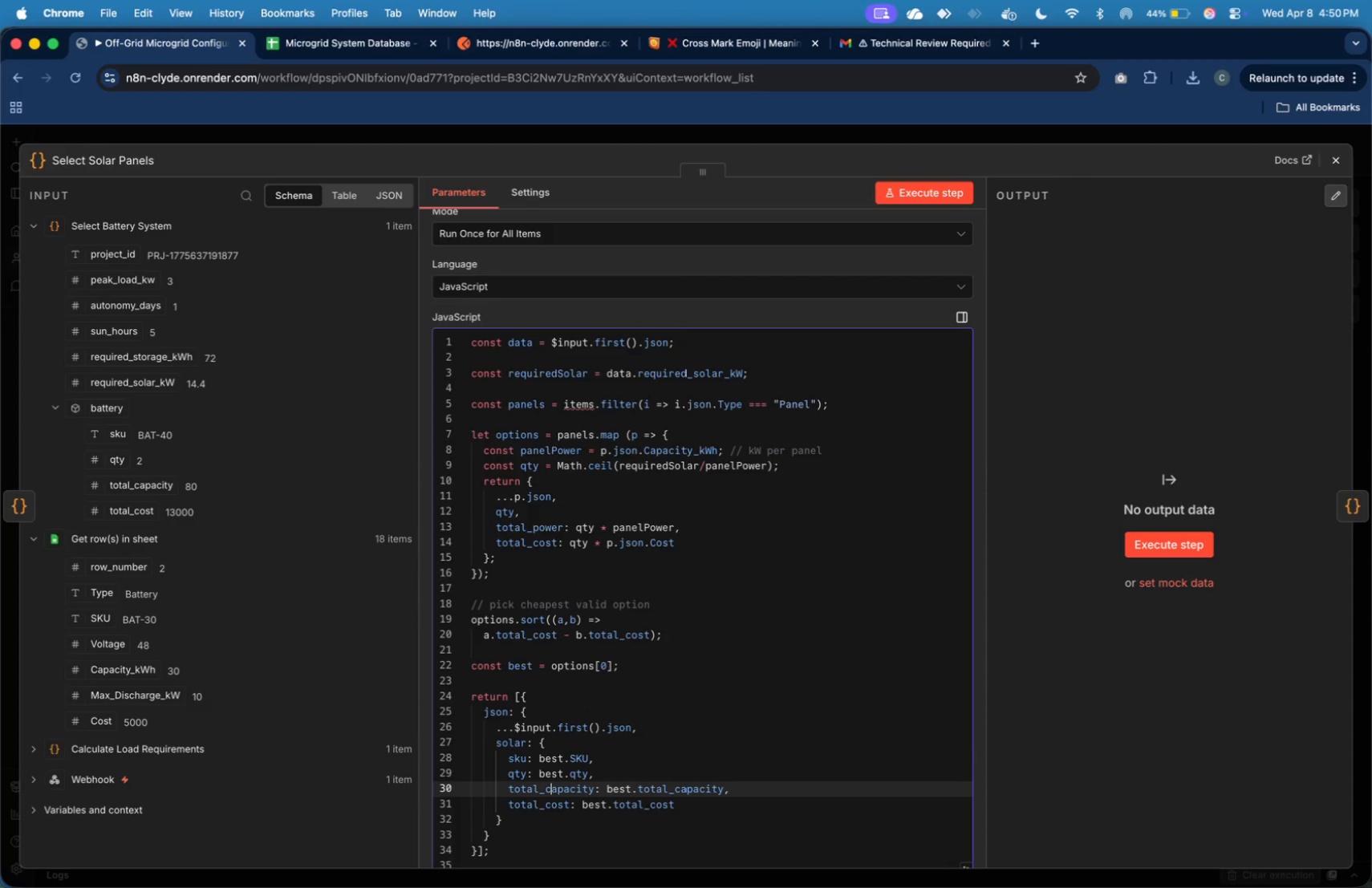 
key(ArrowRight)
 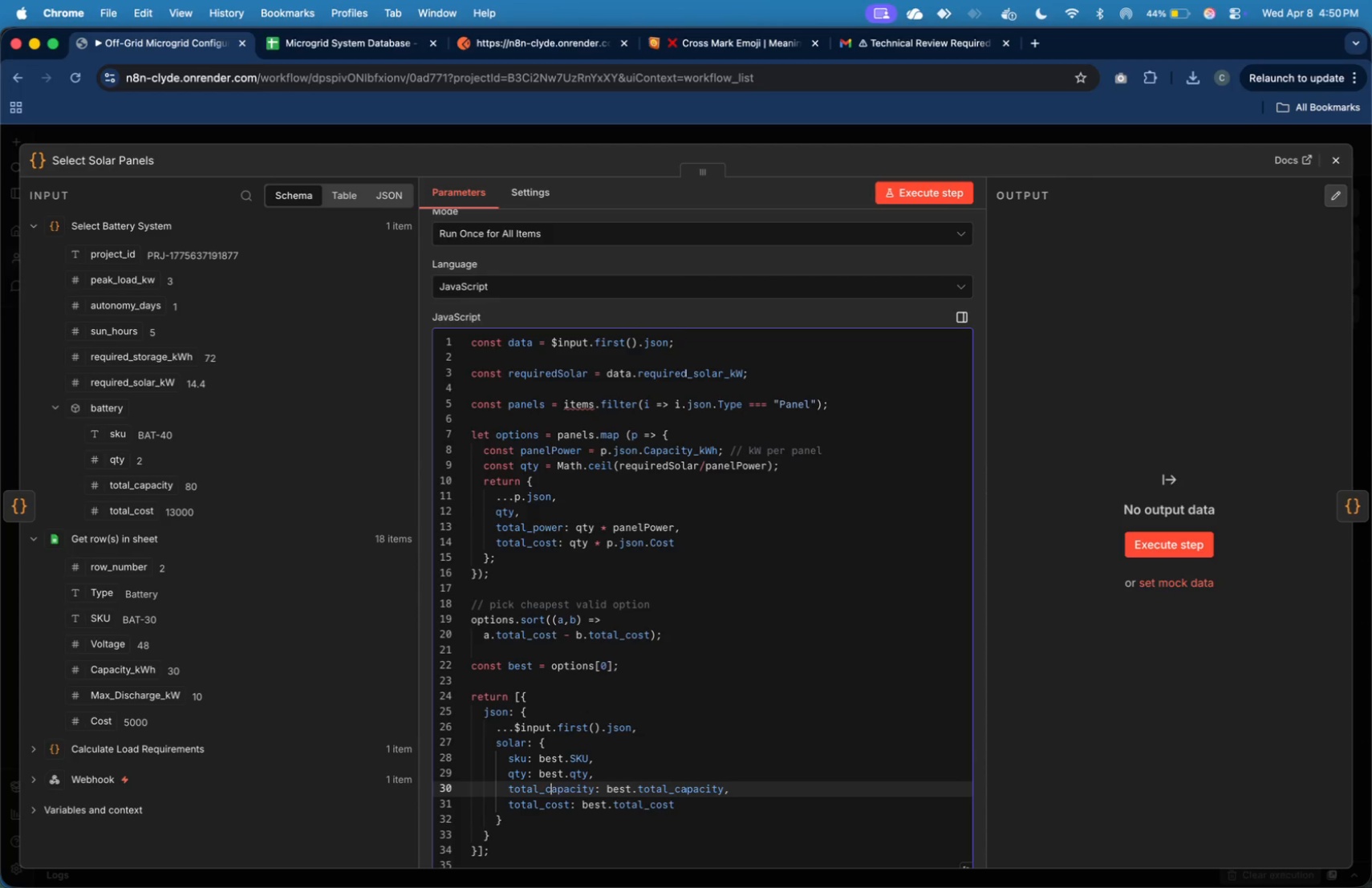 
hold_key(key=ArrowRight, duration=0.9)
 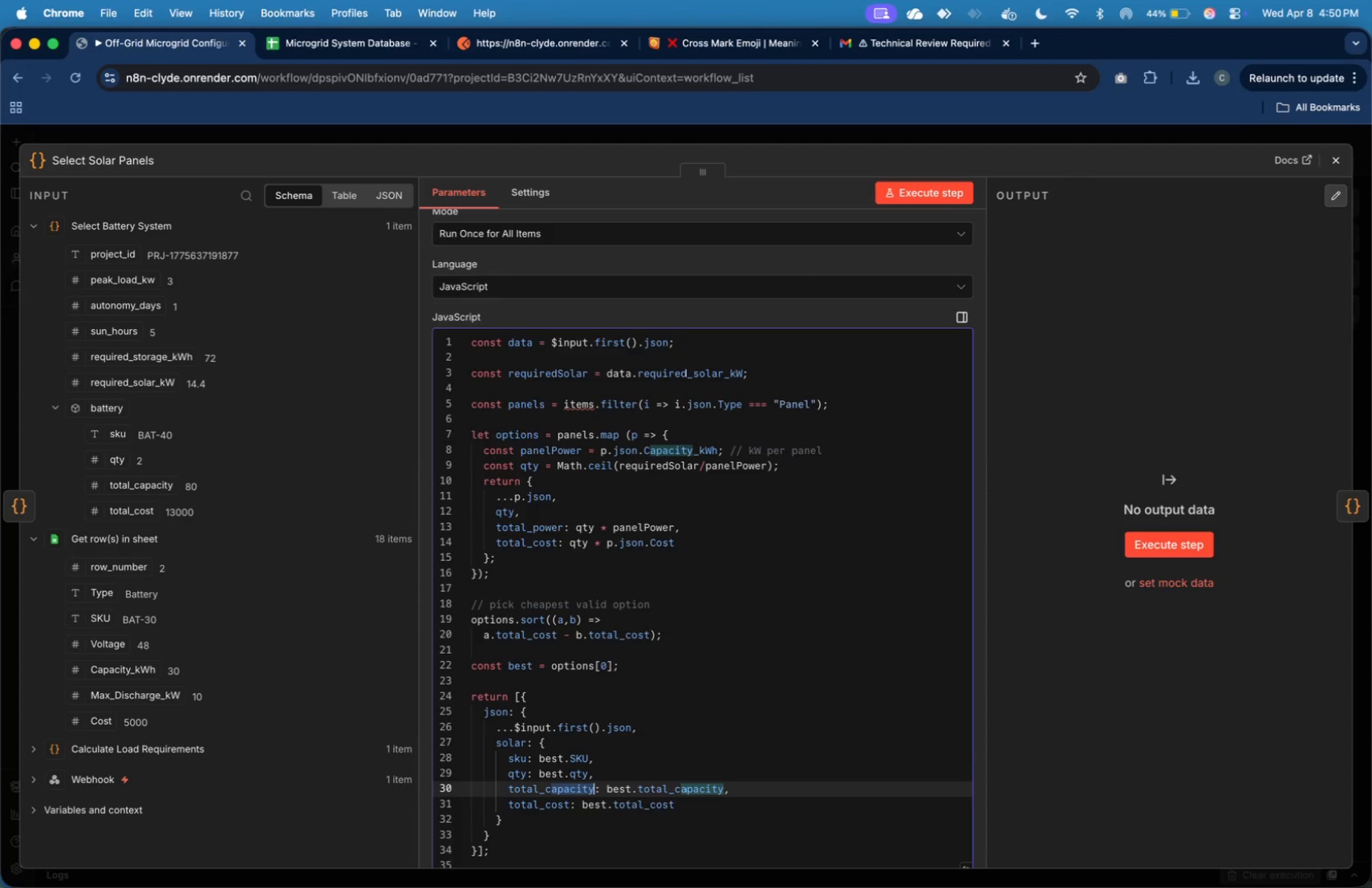 
key(Shift+ArrowRight)
 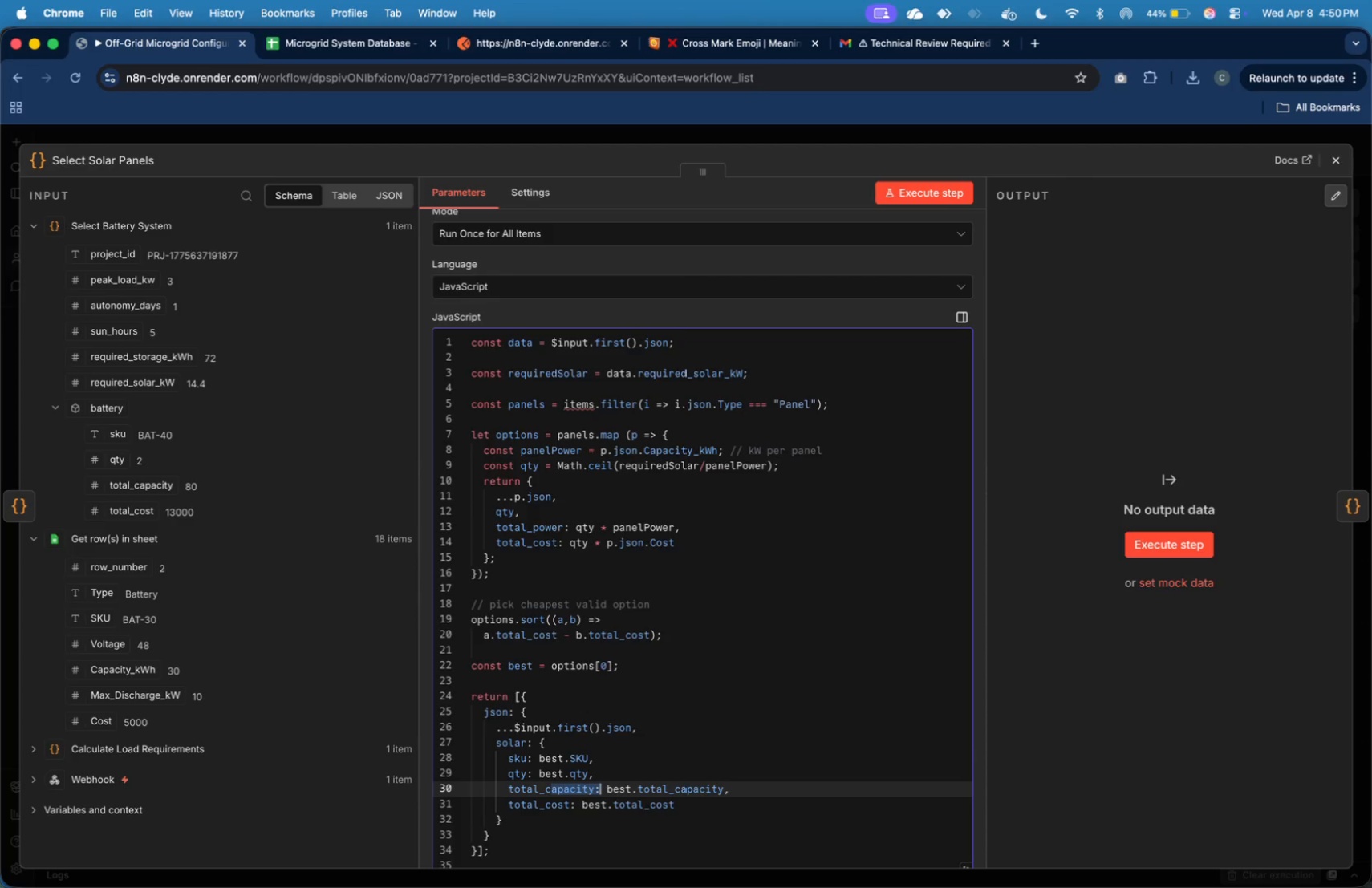 
key(Shift+ArrowRight)
 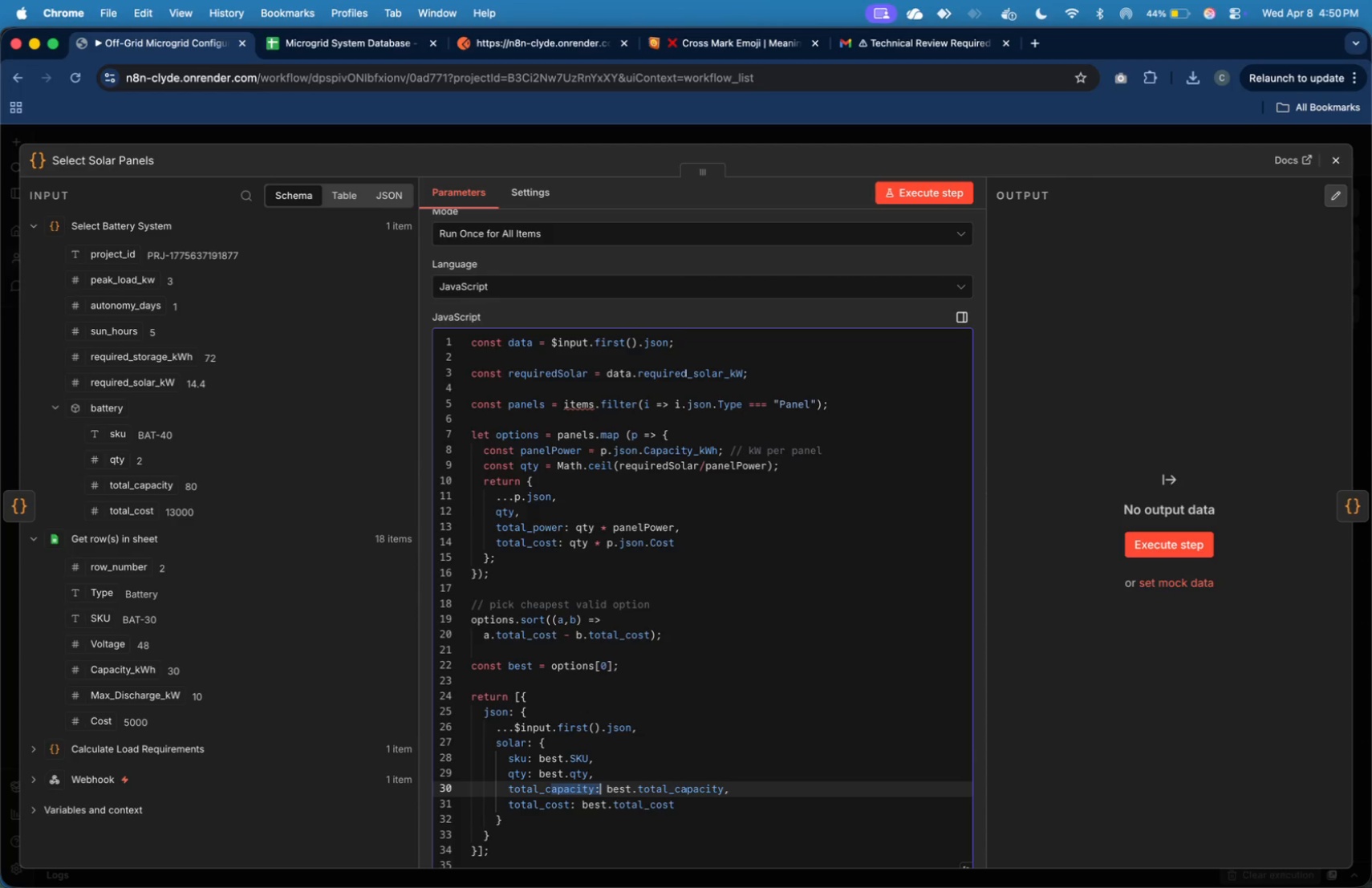 
key(Shift+ArrowLeft)
 